 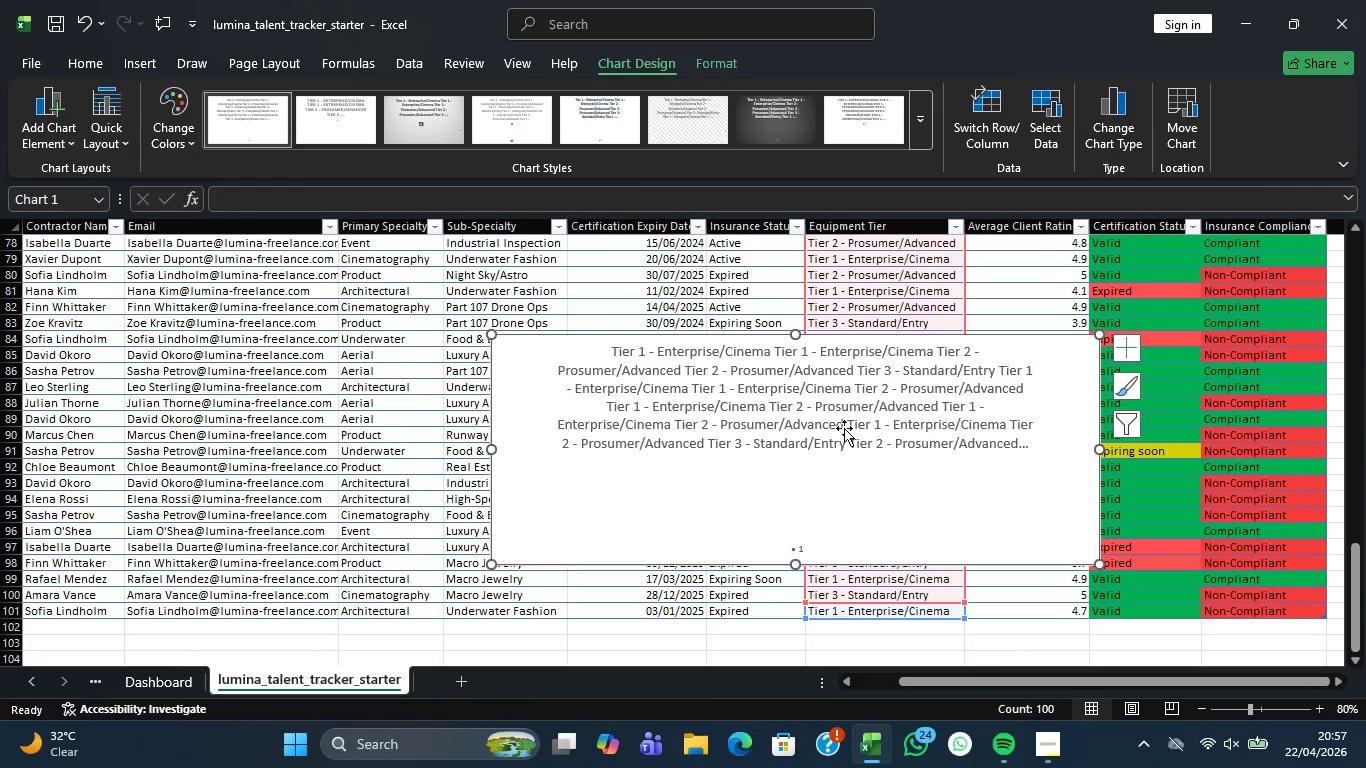 
scroll: coordinate [834, 435], scroll_direction: down, amount: 2.0
 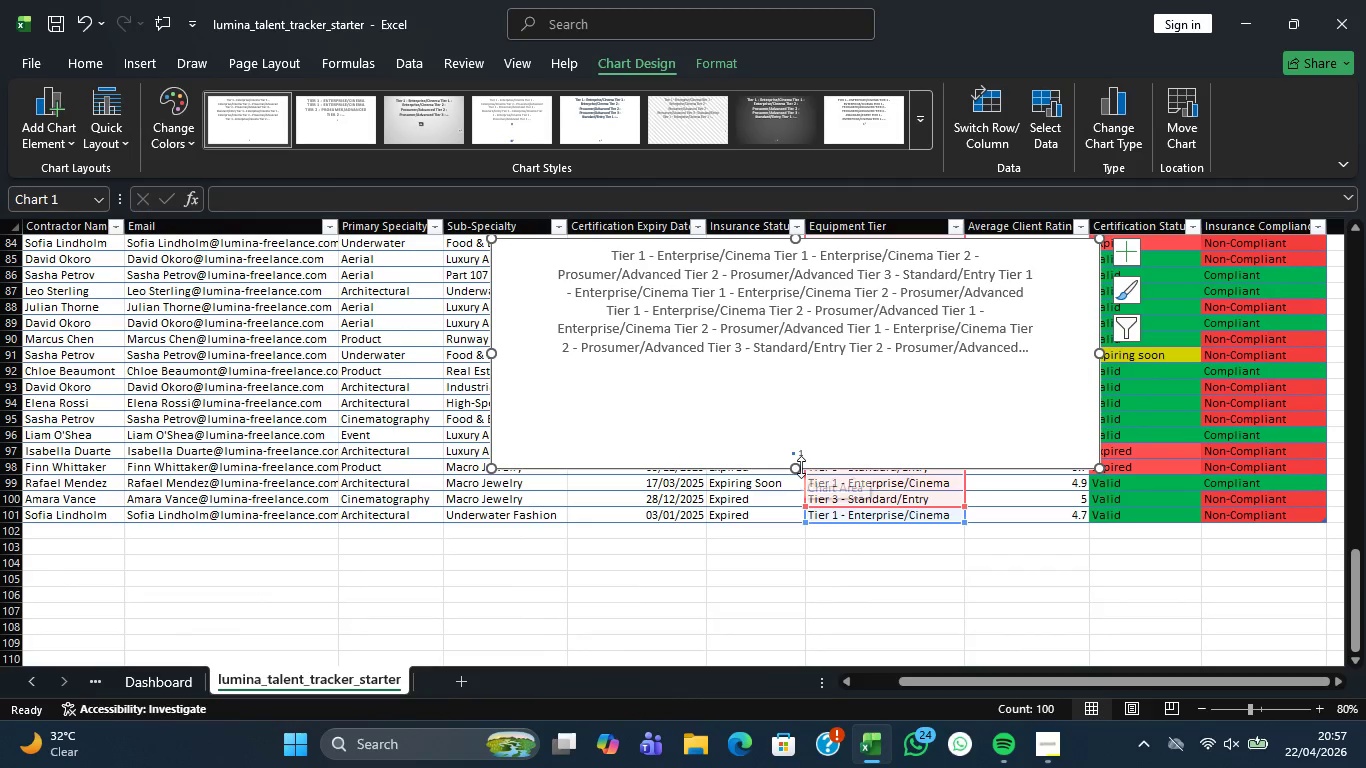 
left_click_drag(start_coordinate=[801, 467], to_coordinate=[815, 653])
 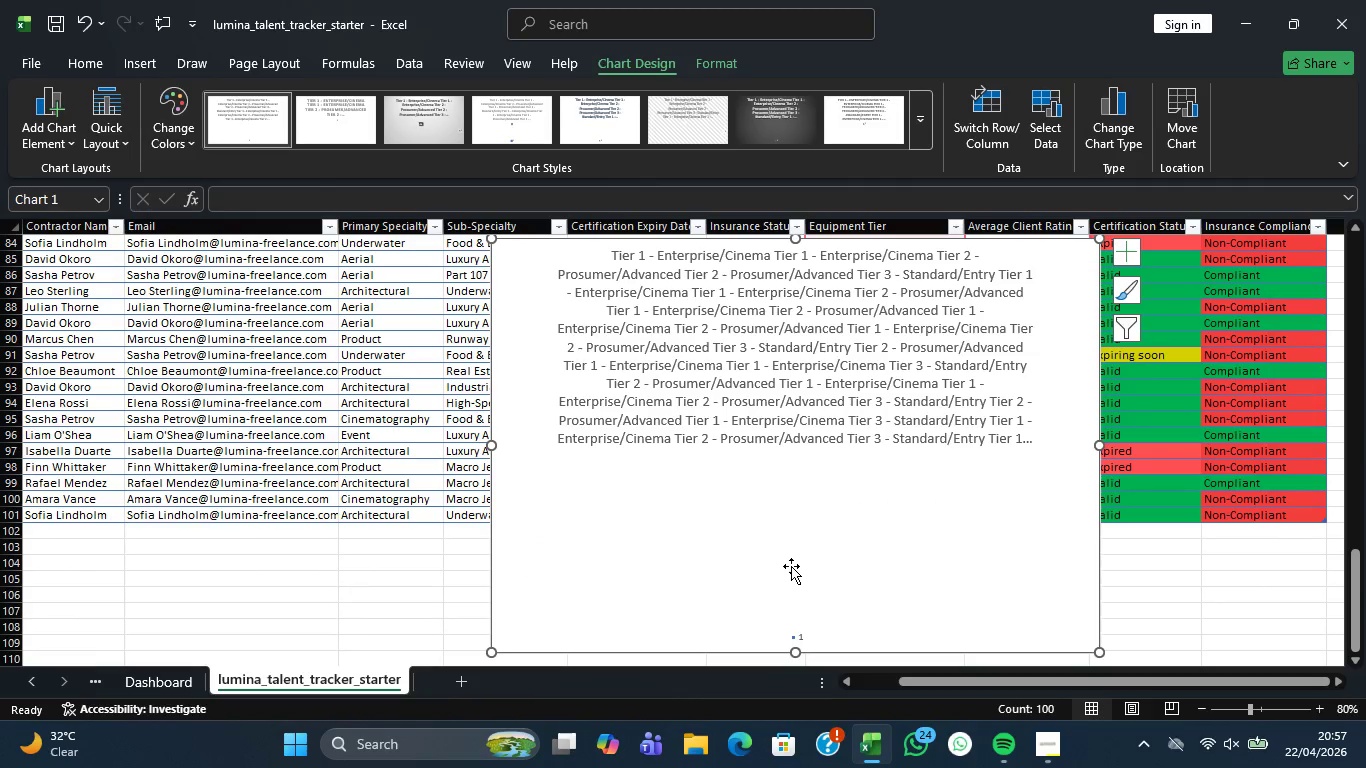 
scroll: coordinate [791, 562], scroll_direction: up, amount: 3.0
 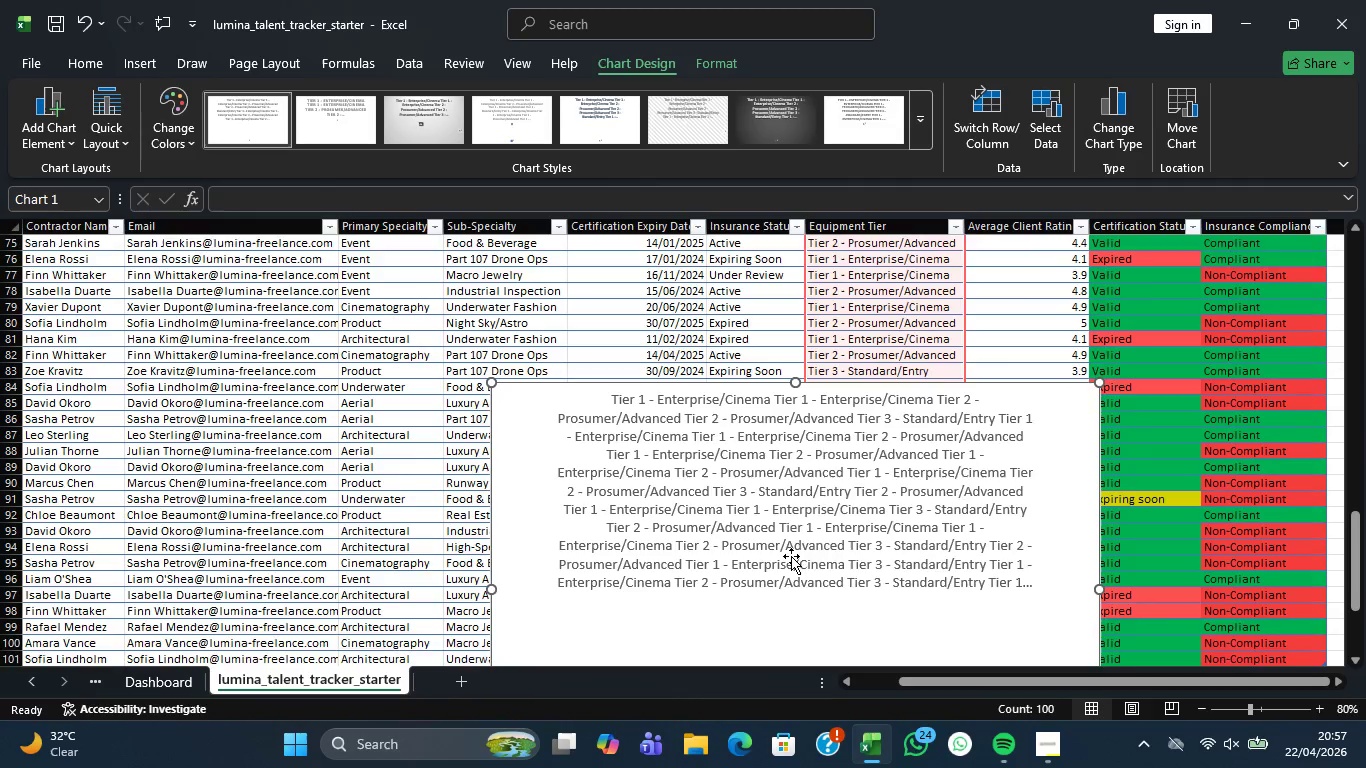 
scroll: coordinate [856, 524], scroll_direction: down, amount: 1.0
 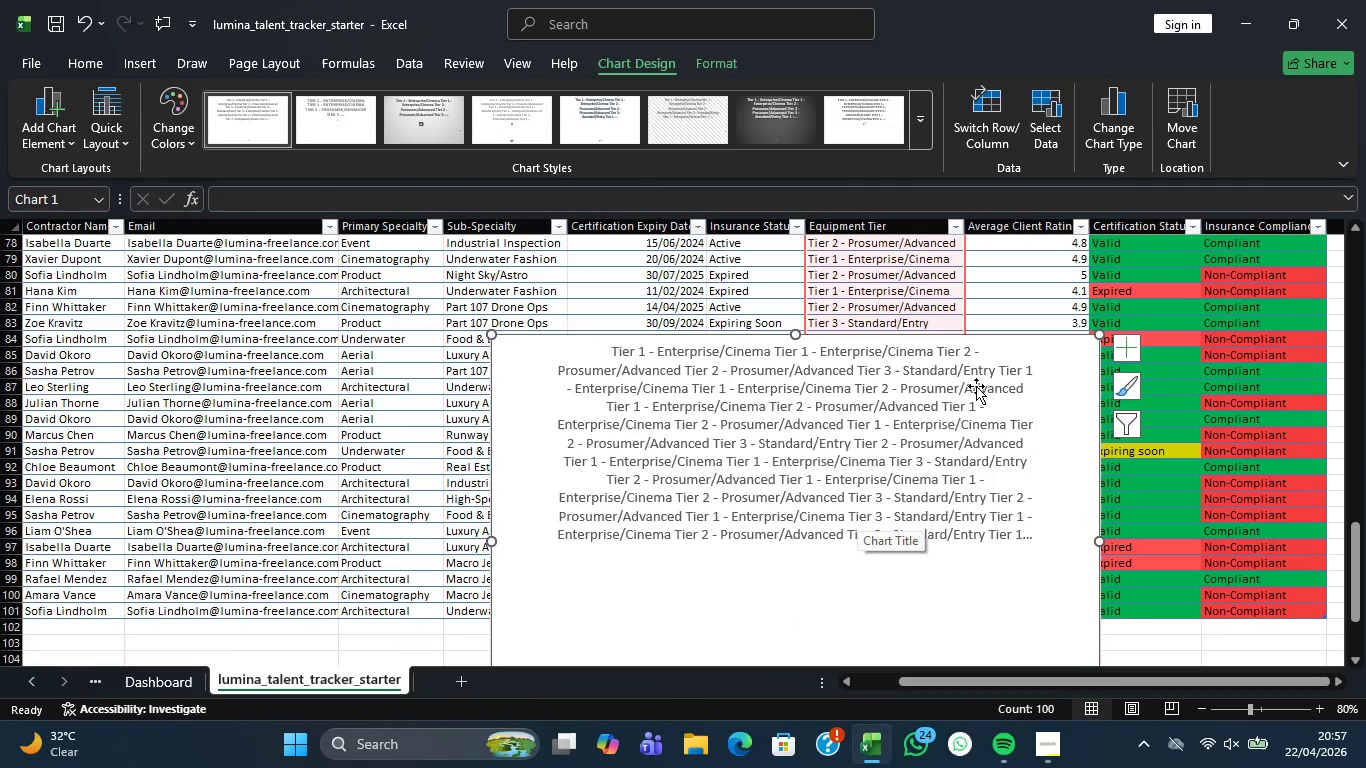 
left_click([1035, 379])
 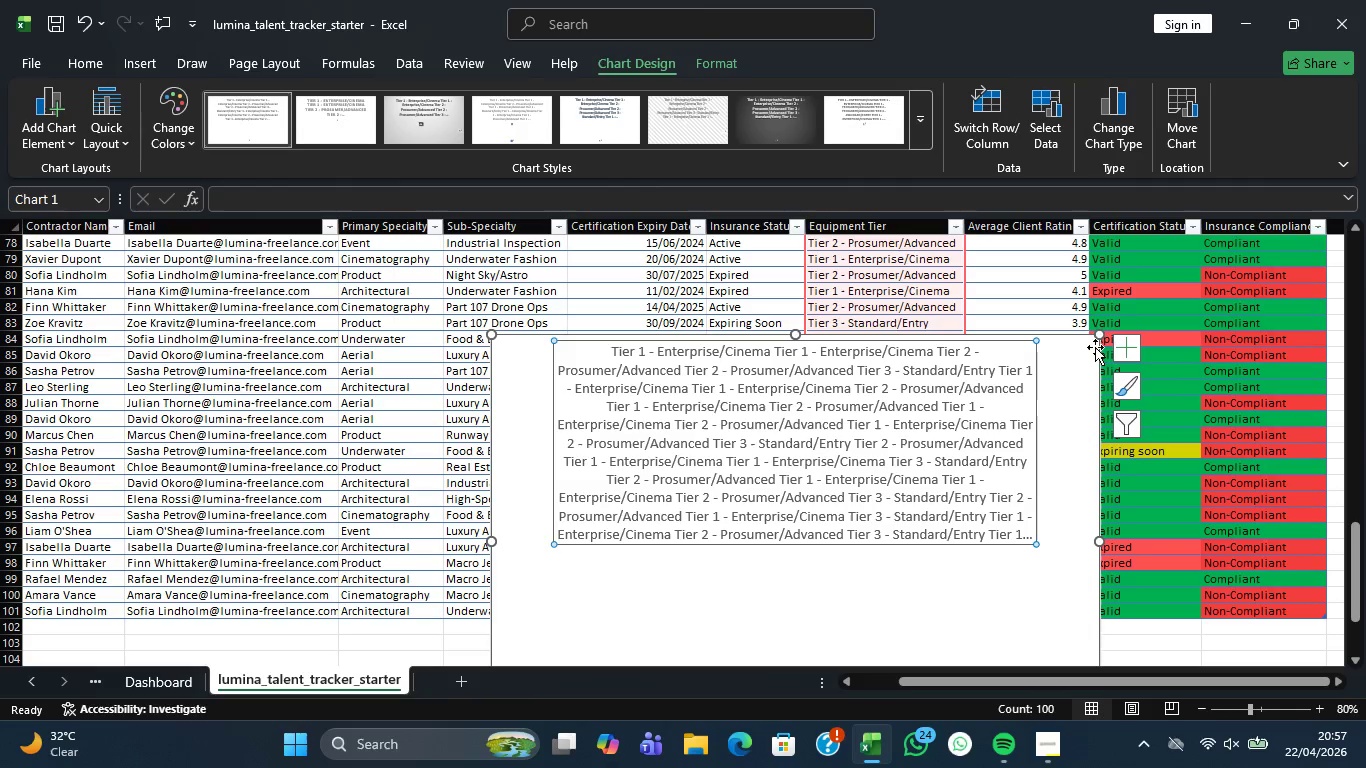 
left_click([1068, 362])
 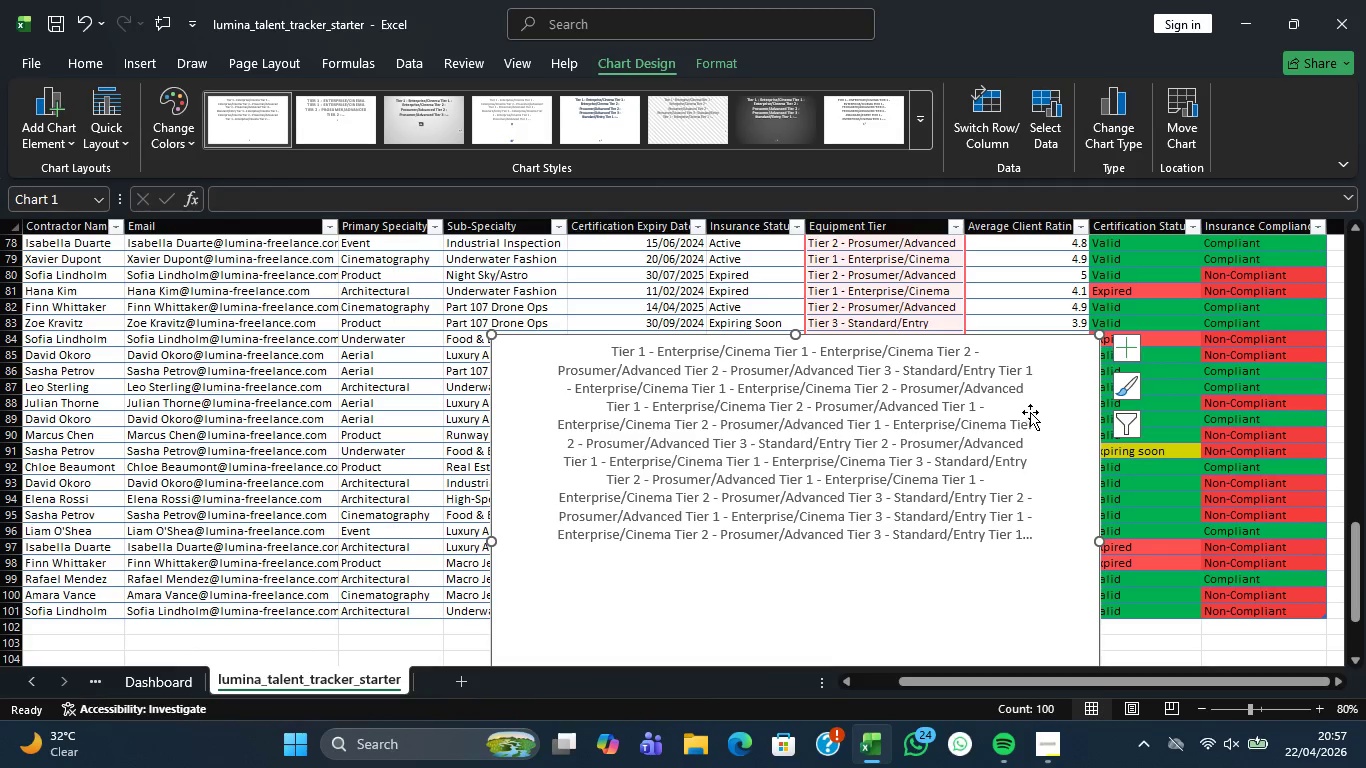 
left_click([1030, 412])
 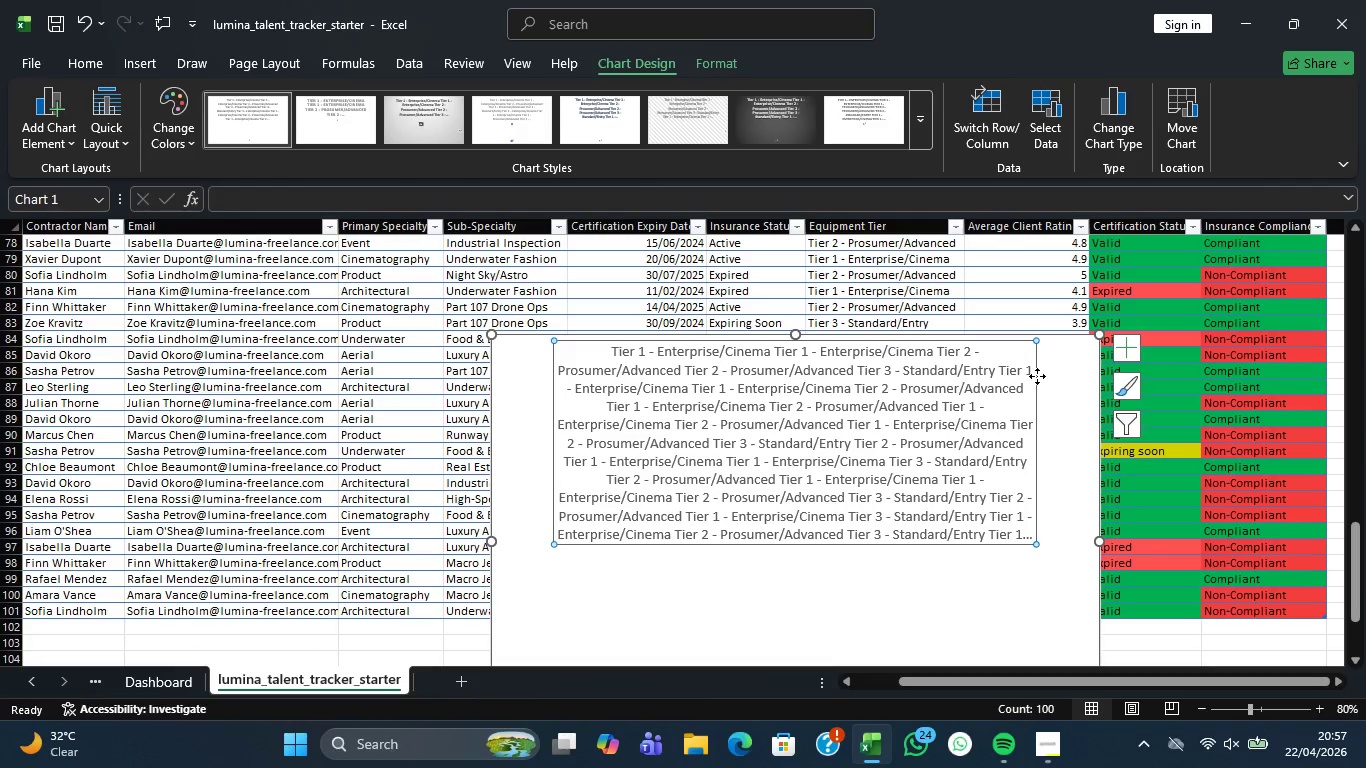 
right_click([1037, 376])
 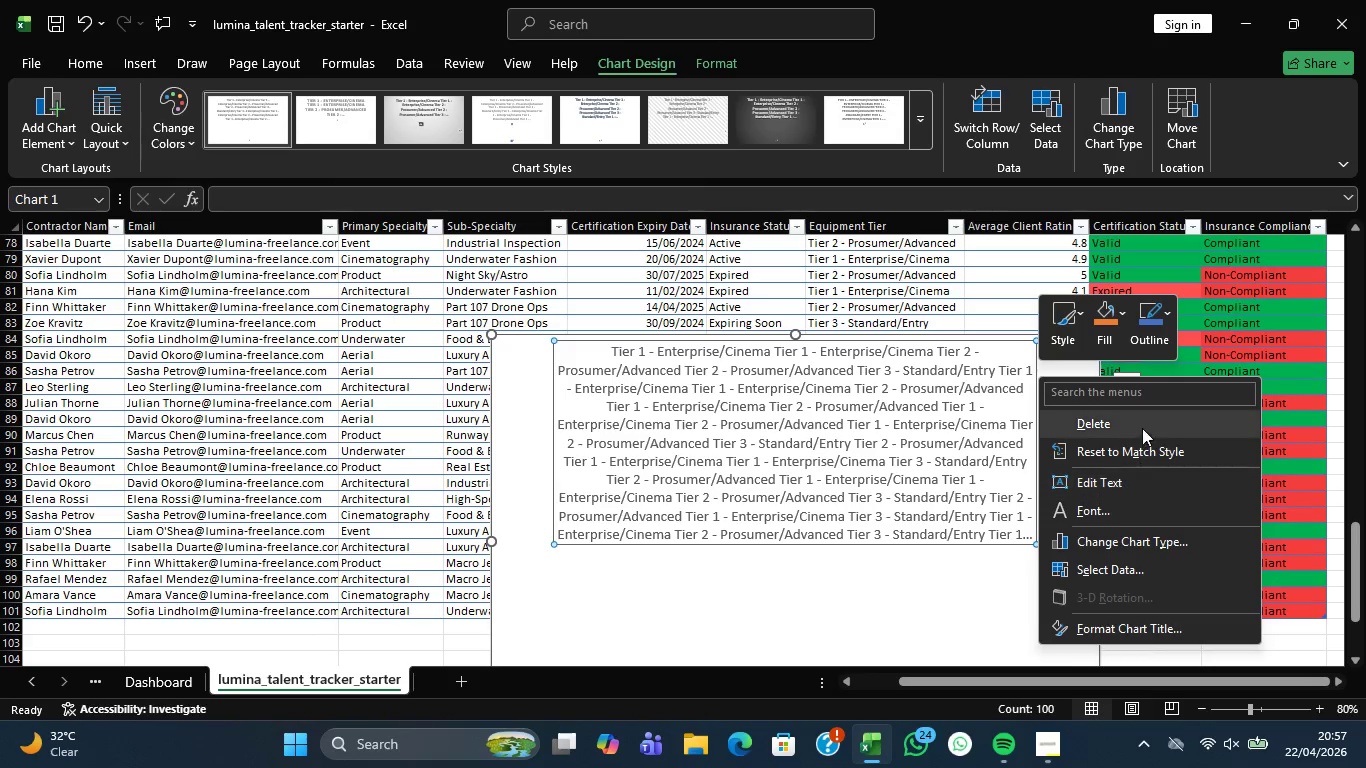 
left_click([1135, 426])
 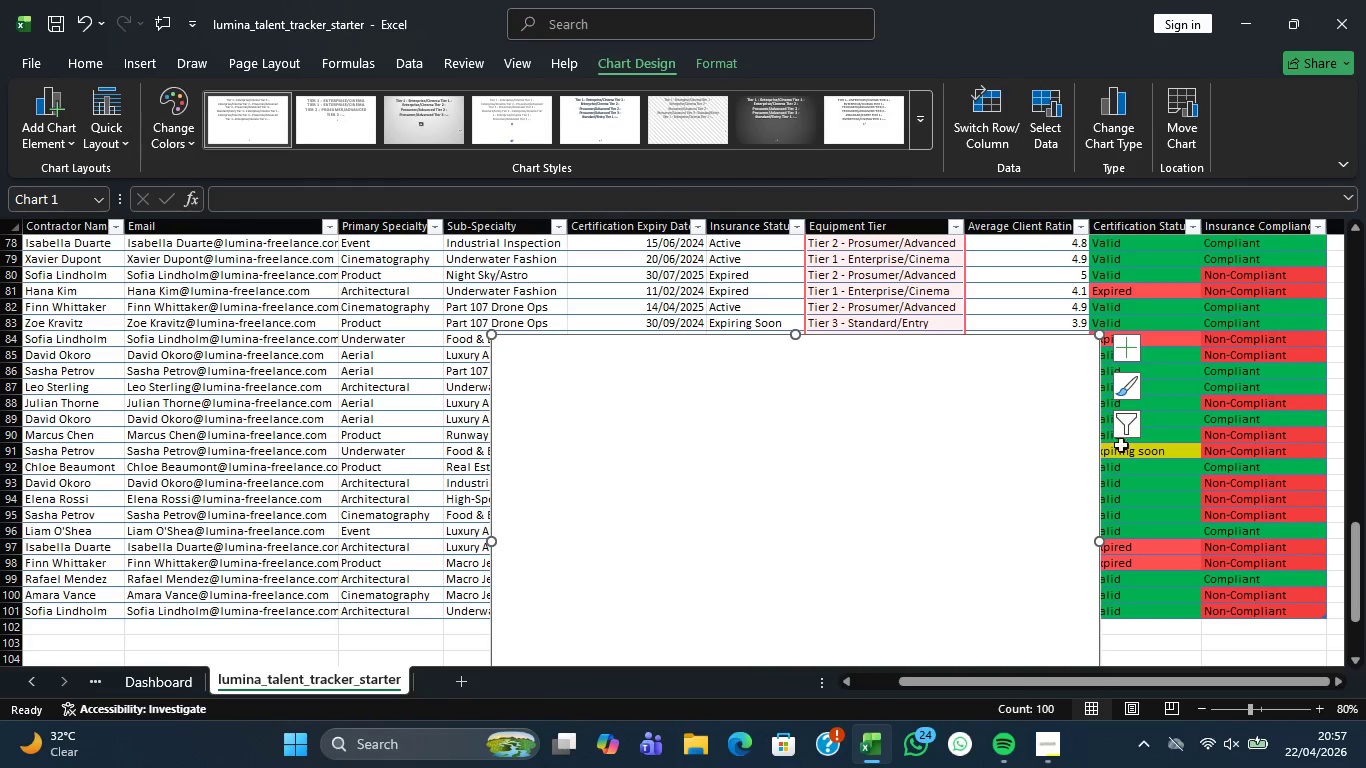 
left_click([1092, 377])
 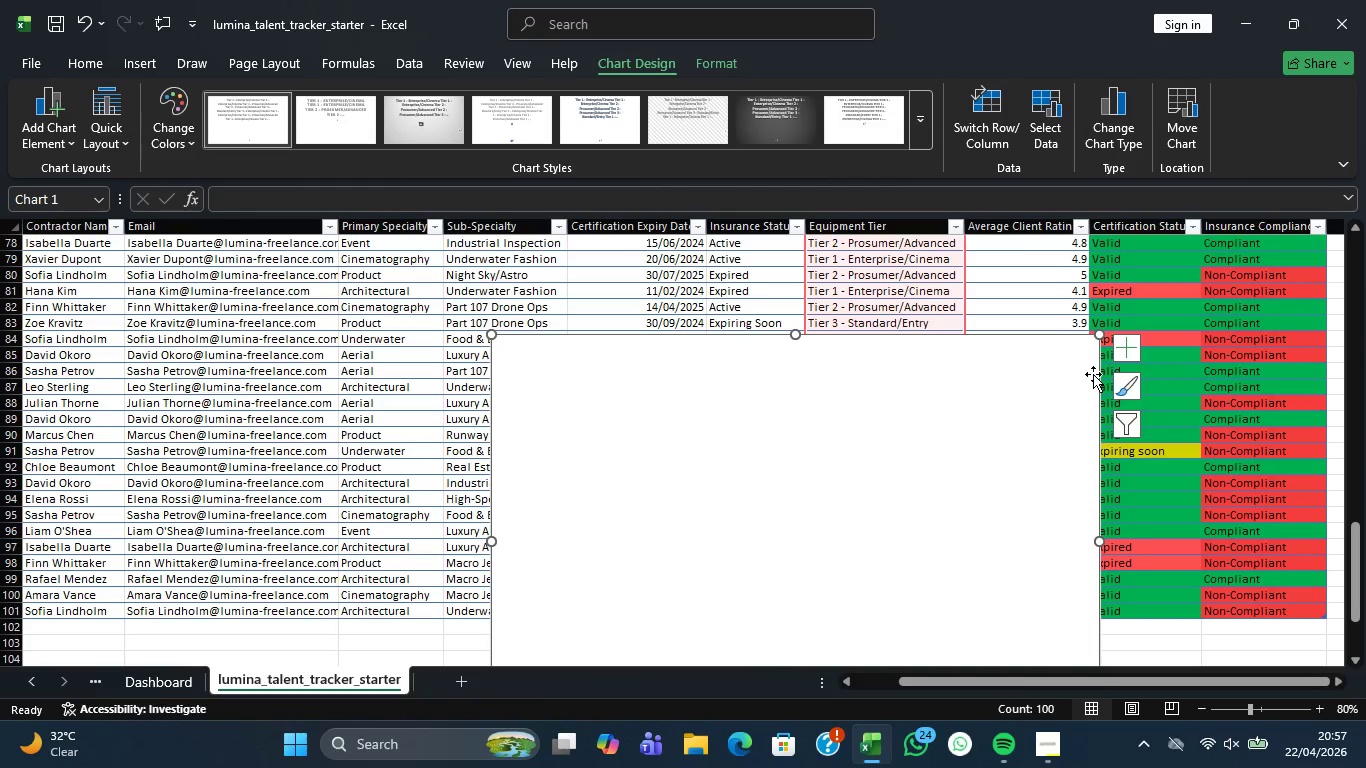 
right_click([1093, 374])
 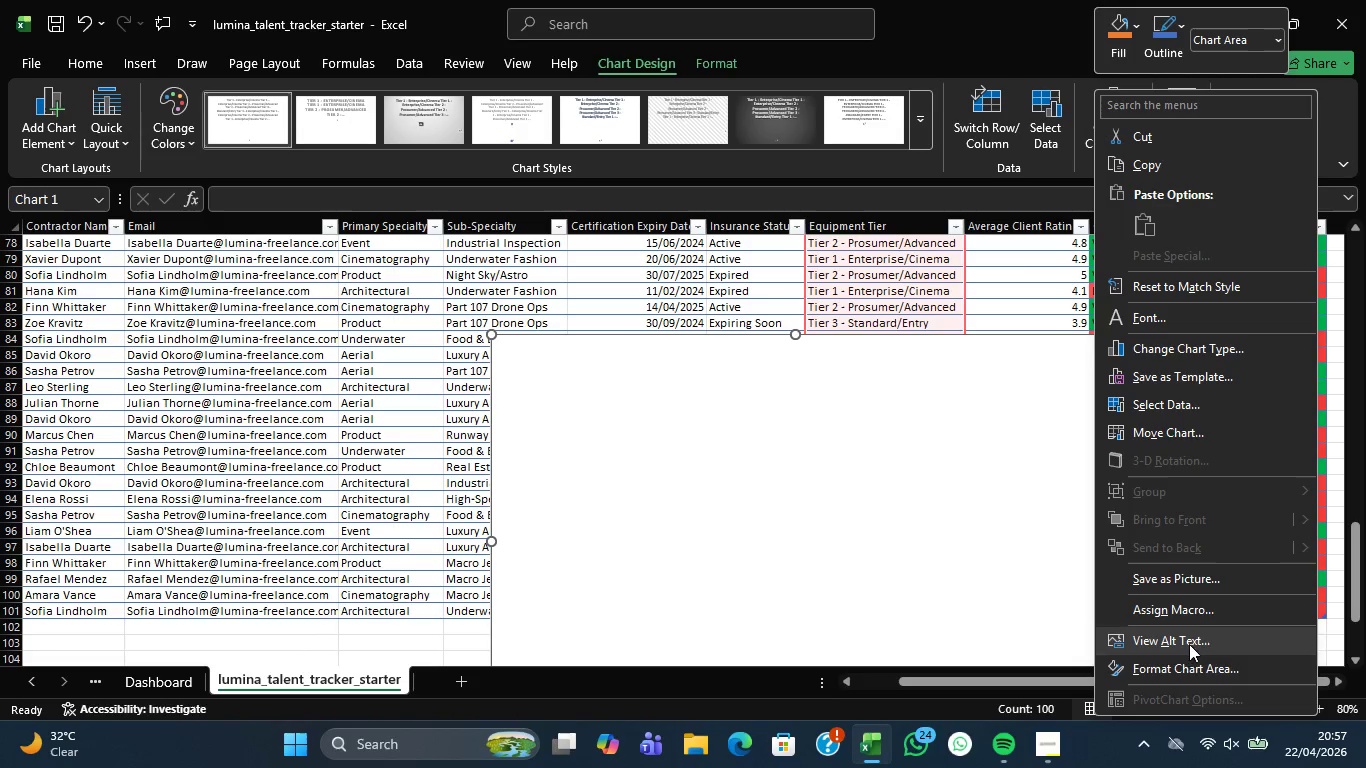 
wait(6.12)
 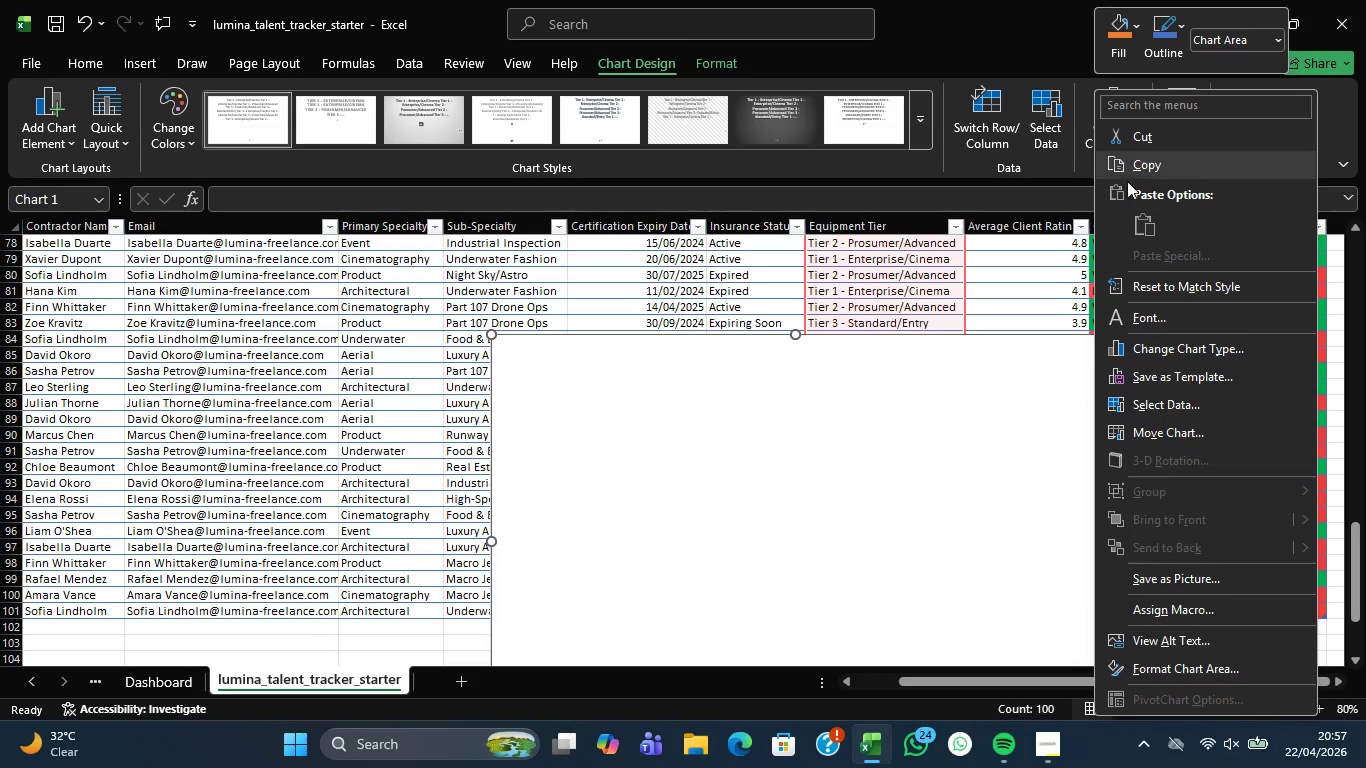 
left_click([1139, 143])
 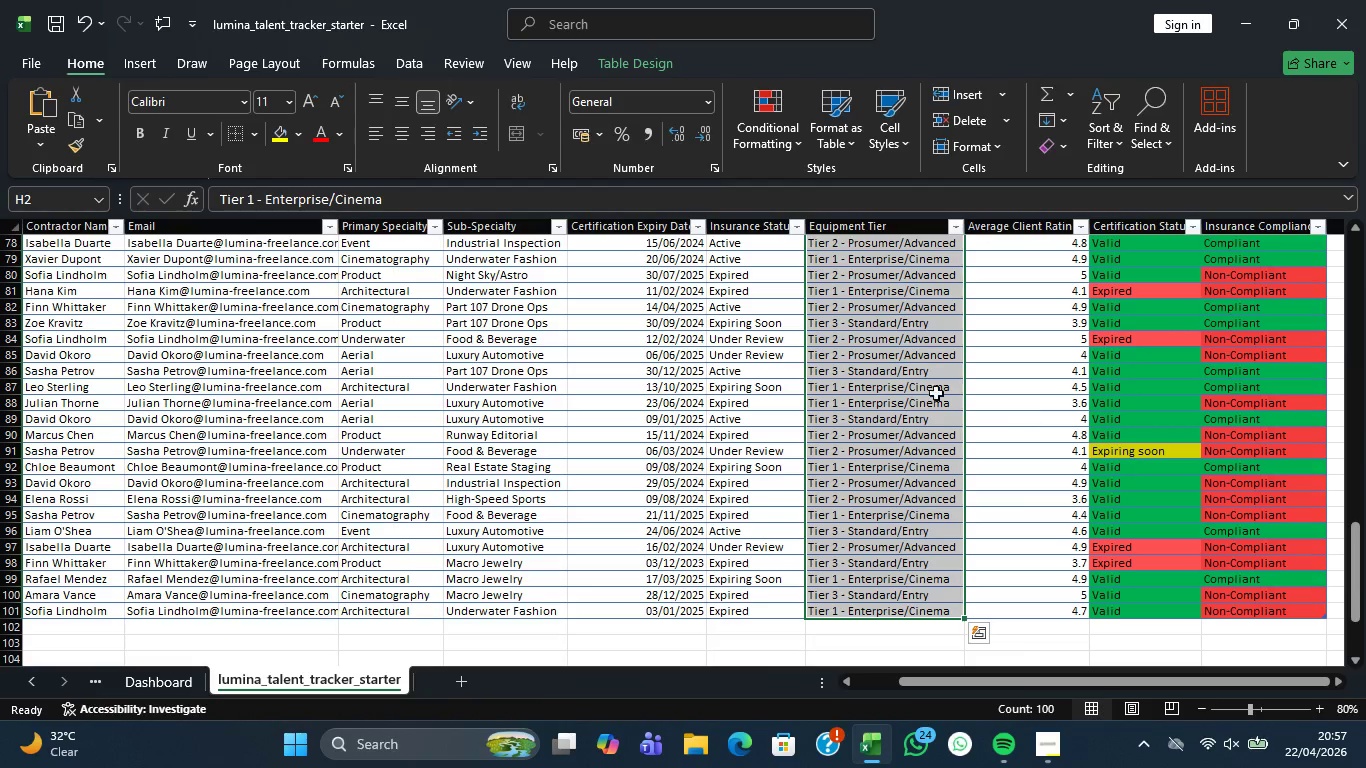 
left_click([869, 384])
 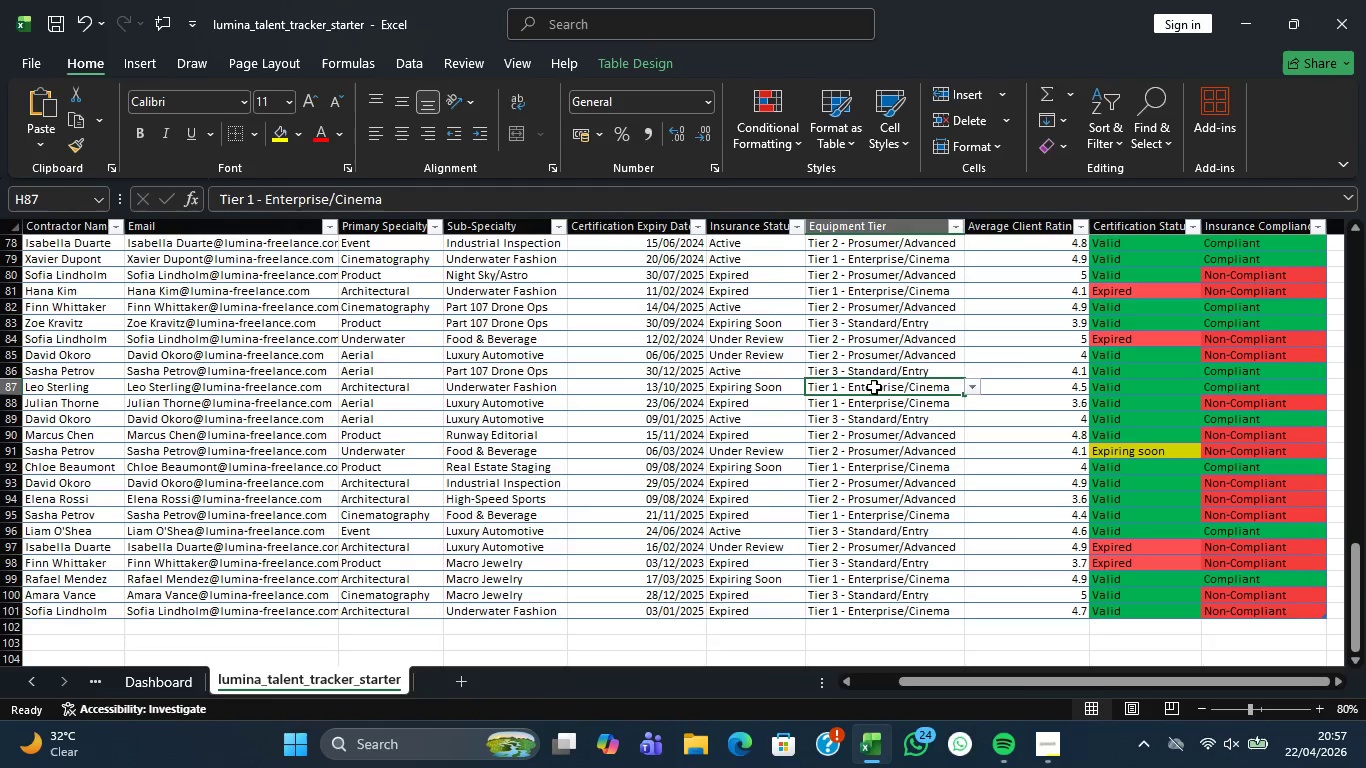 
scroll: coordinate [871, 342], scroll_direction: up, amount: 29.0
 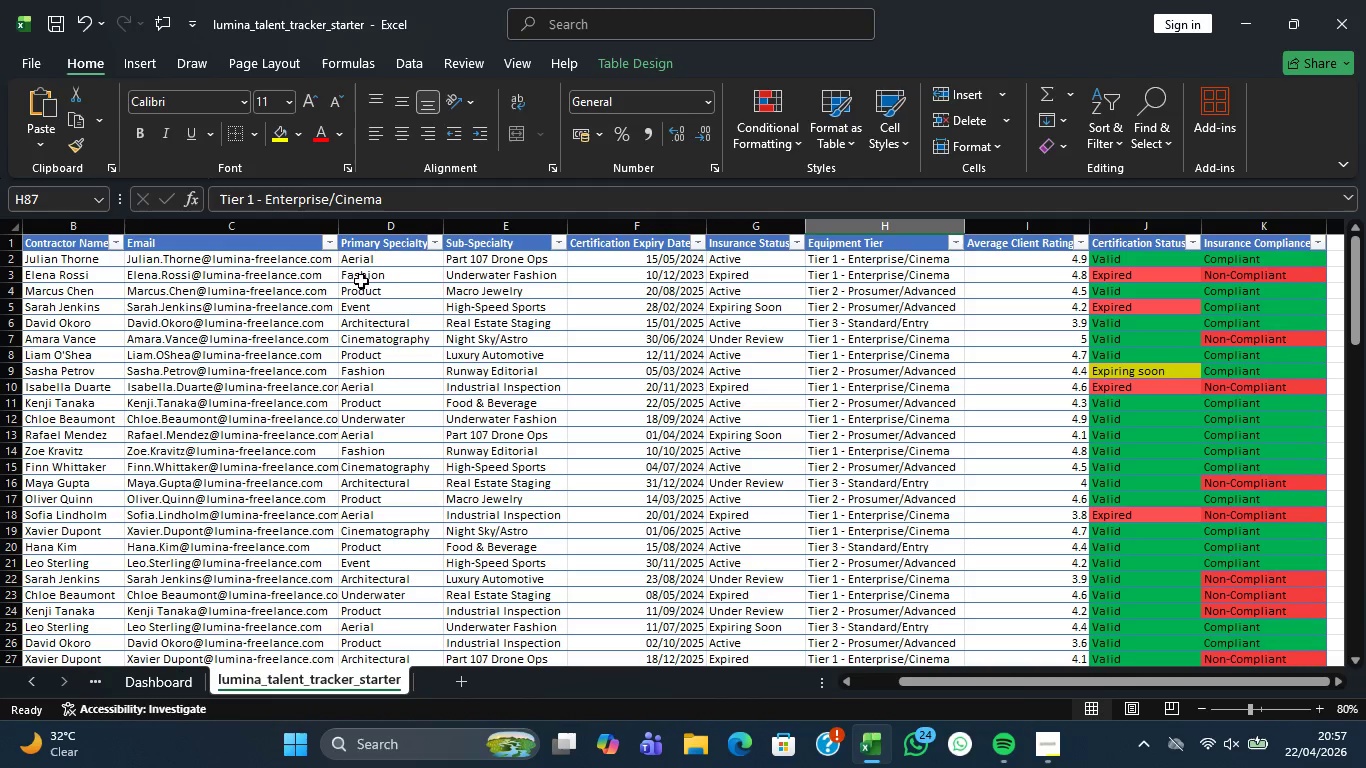 
wait(11.93)
 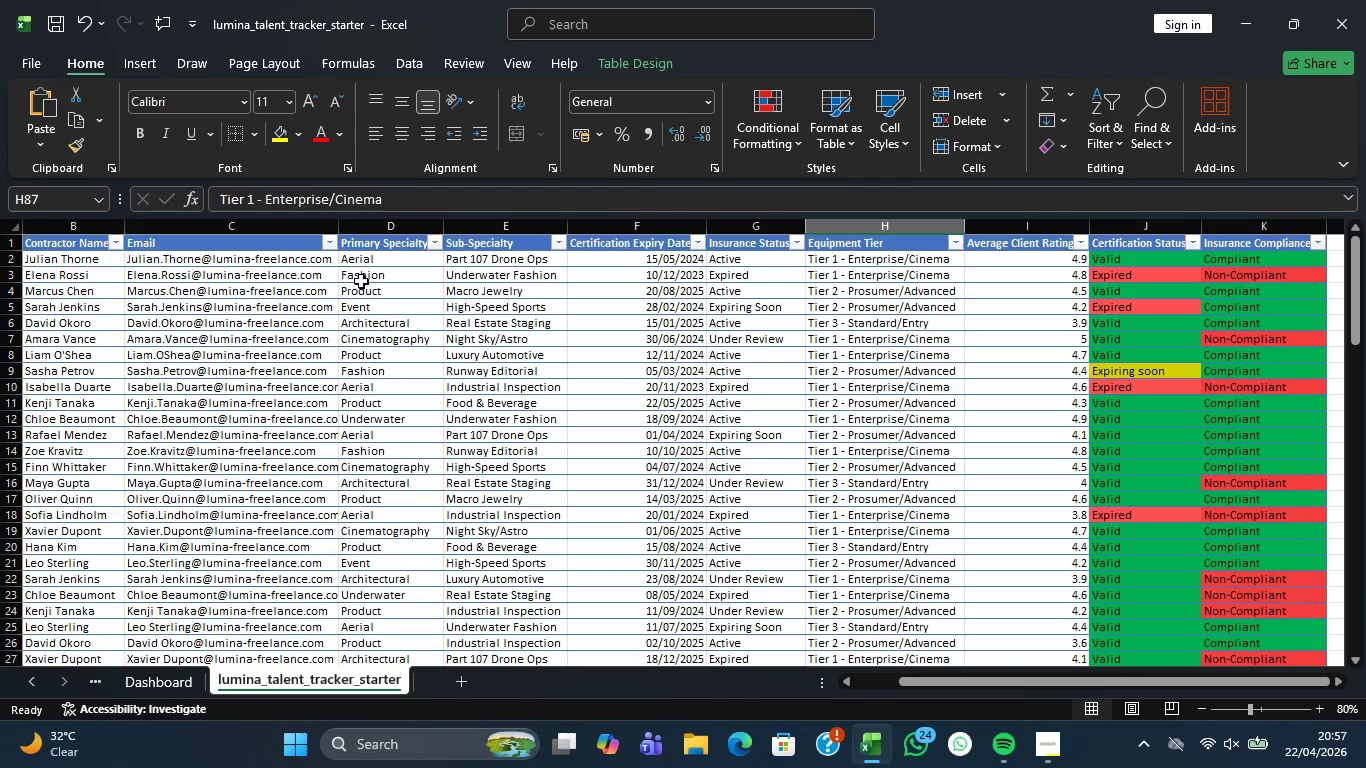 
left_click([179, 673])
 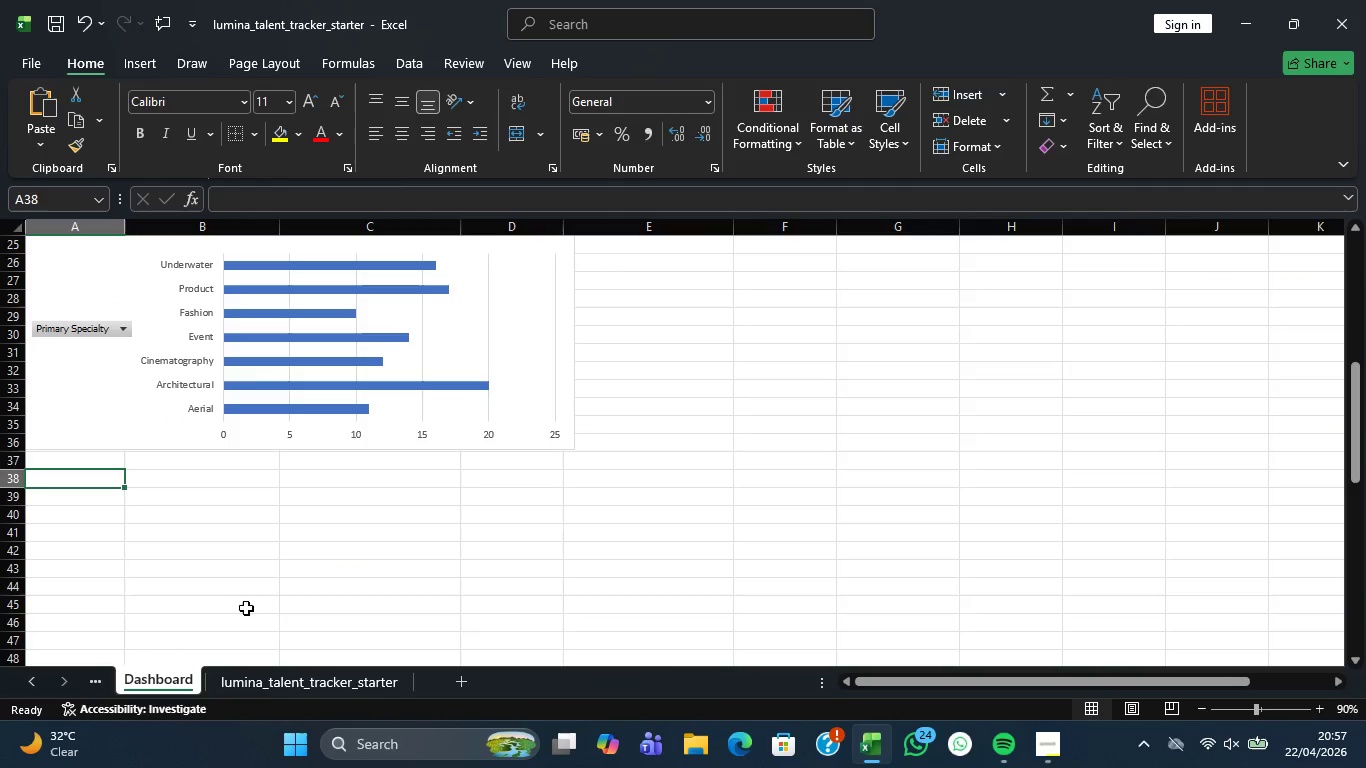 
scroll: coordinate [358, 575], scroll_direction: up, amount: 1.0
 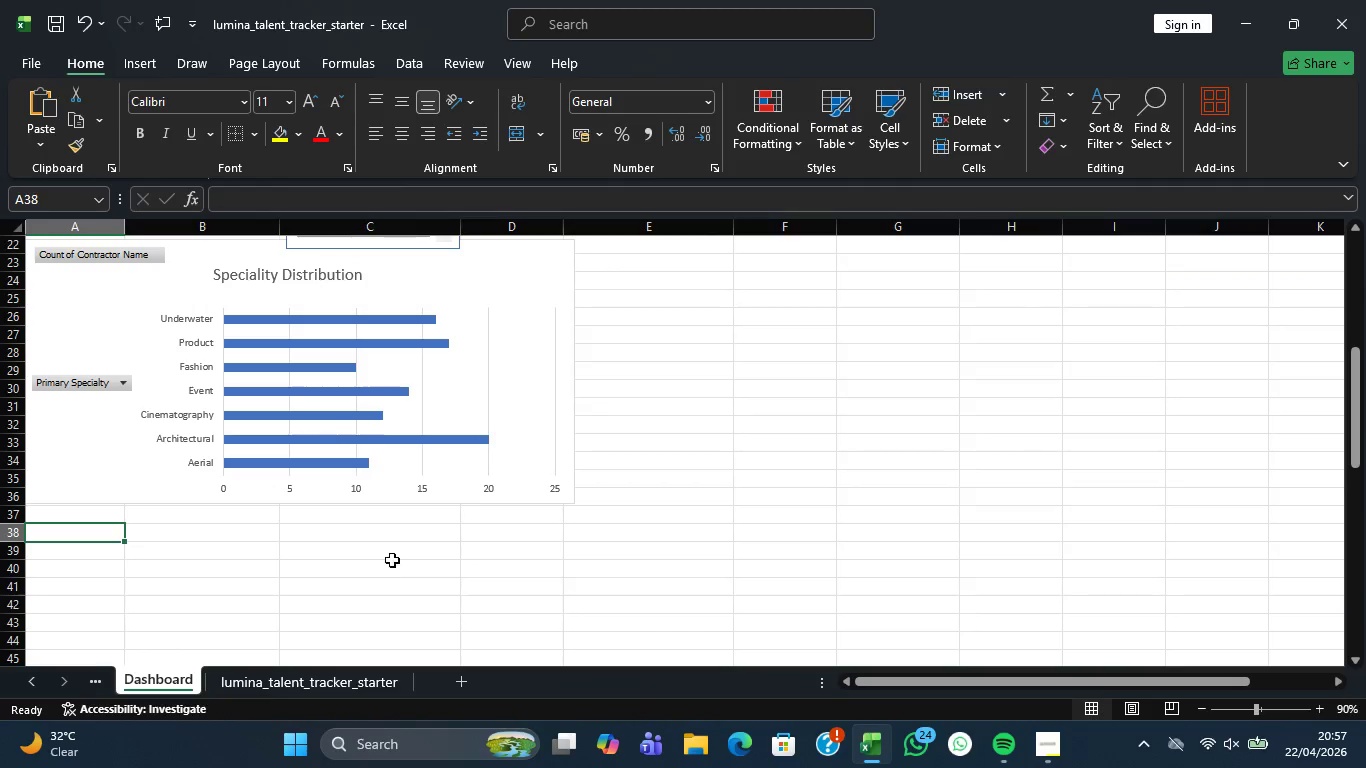 
scroll: coordinate [391, 571], scroll_direction: down, amount: 10.0
 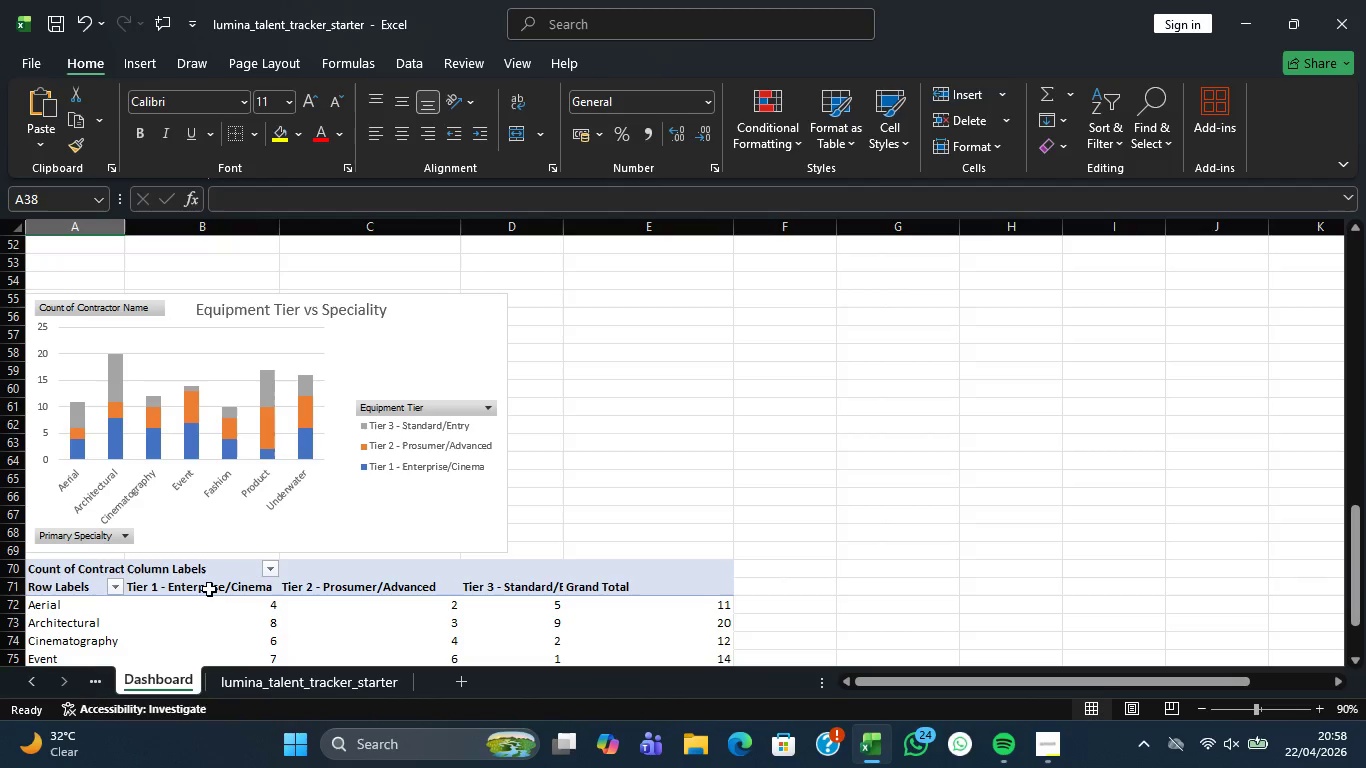 
wait(7.45)
 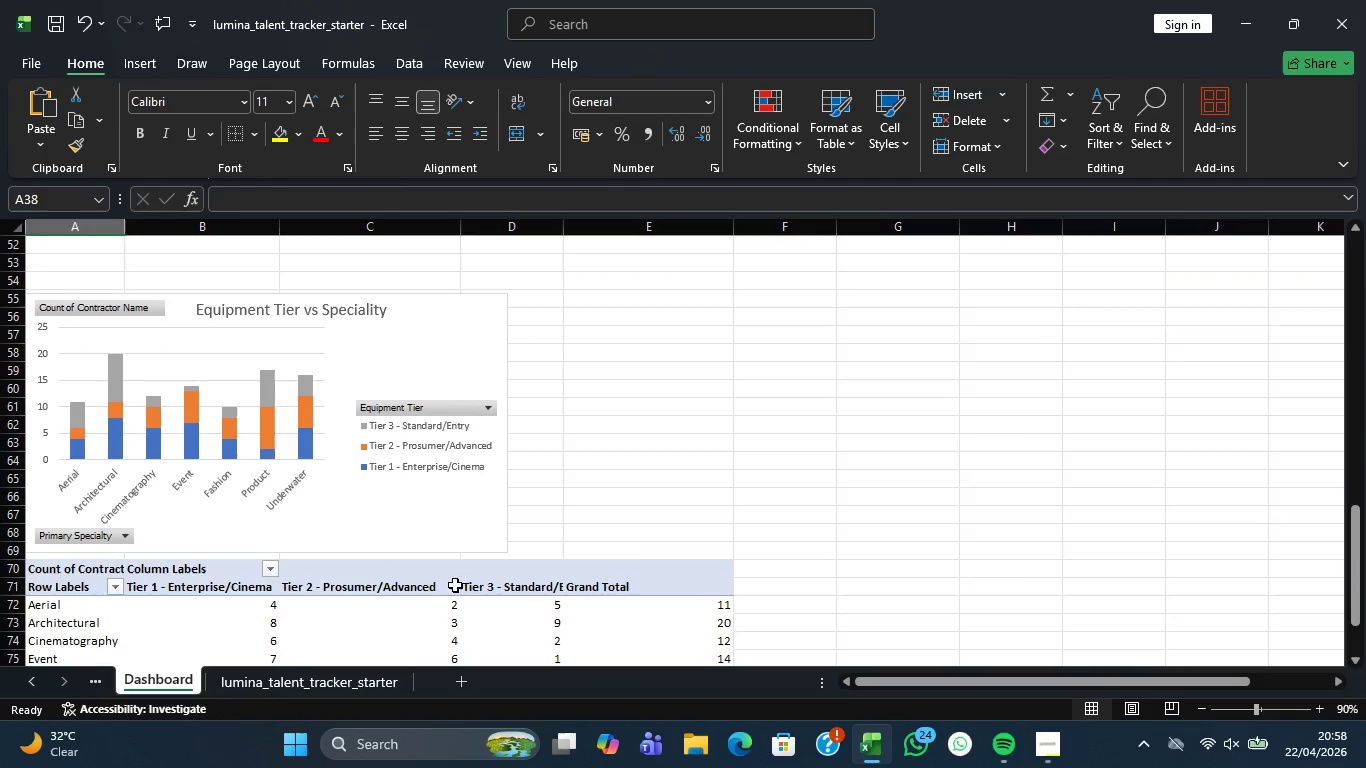 
scroll: coordinate [200, 581], scroll_direction: down, amount: 2.0
 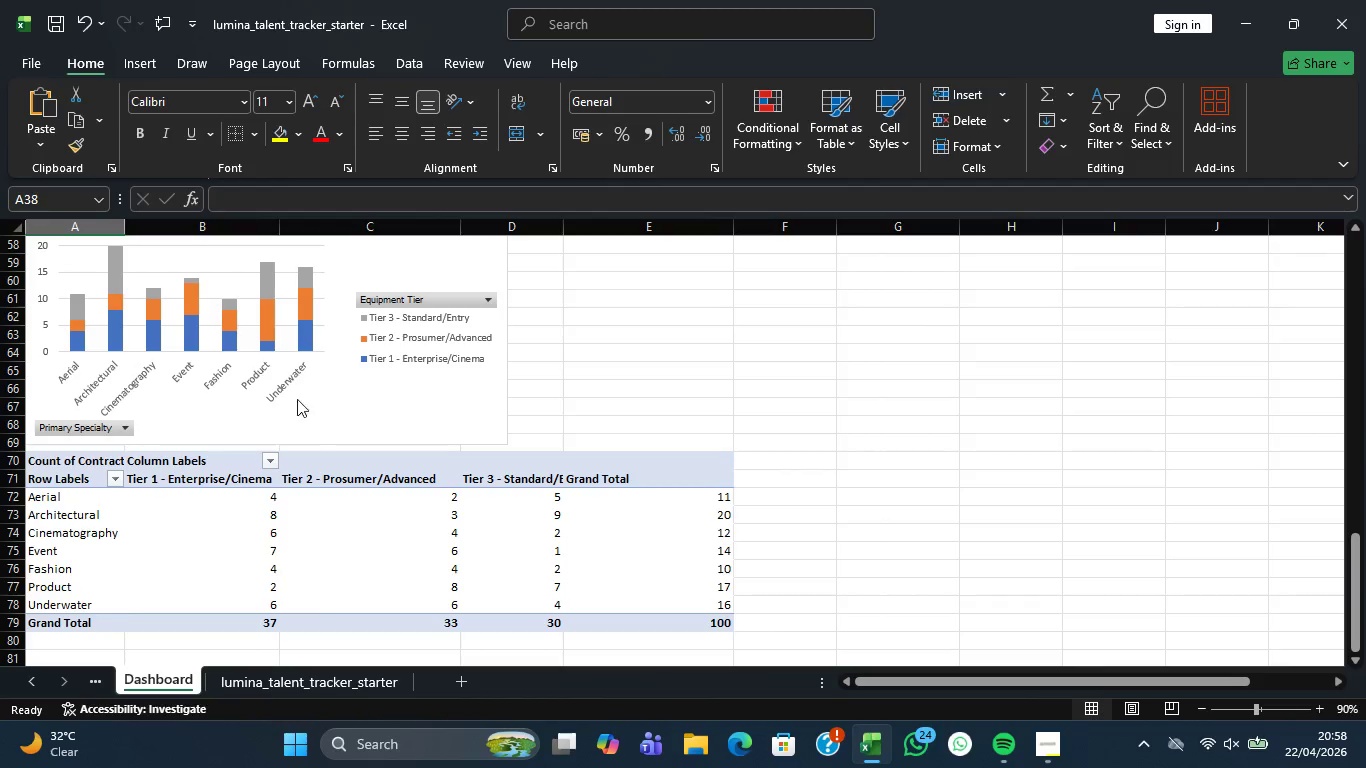 
wait(18.3)
 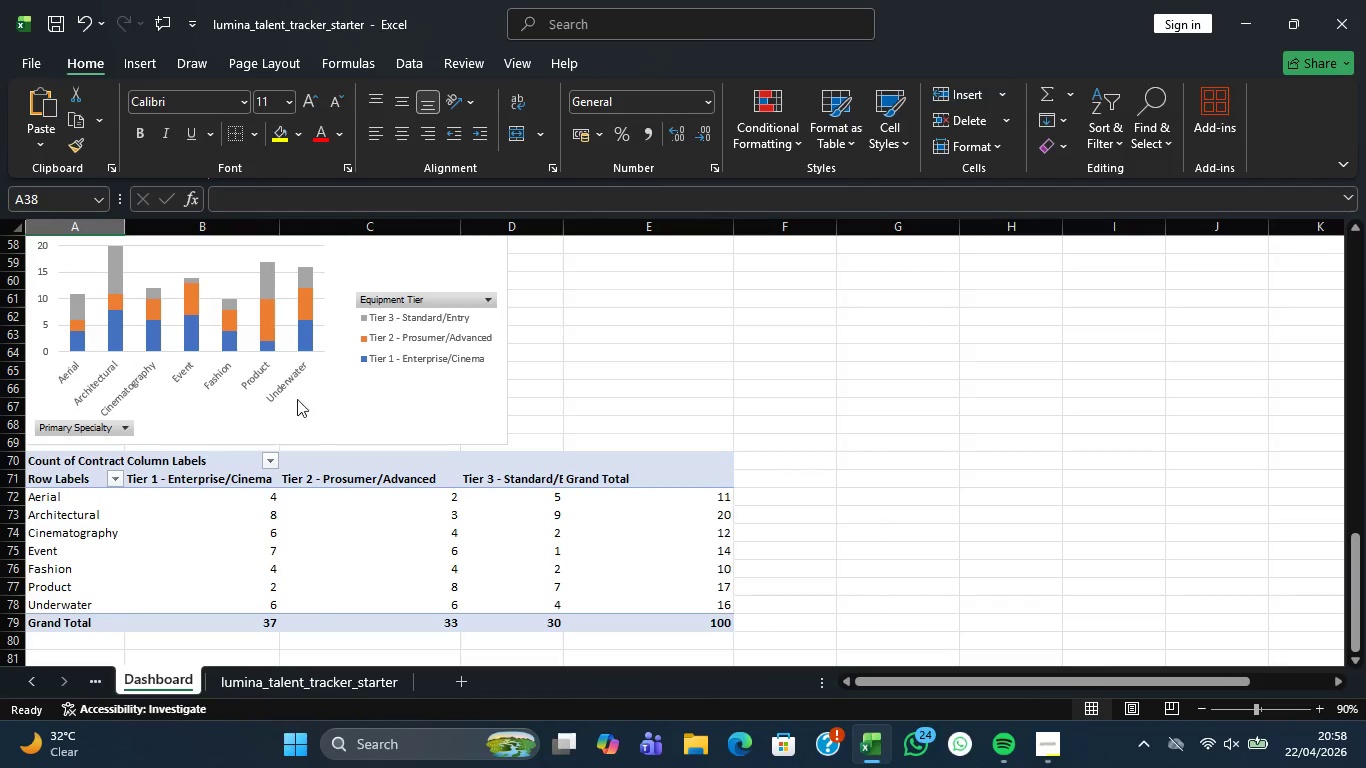 
left_click([489, 304])
 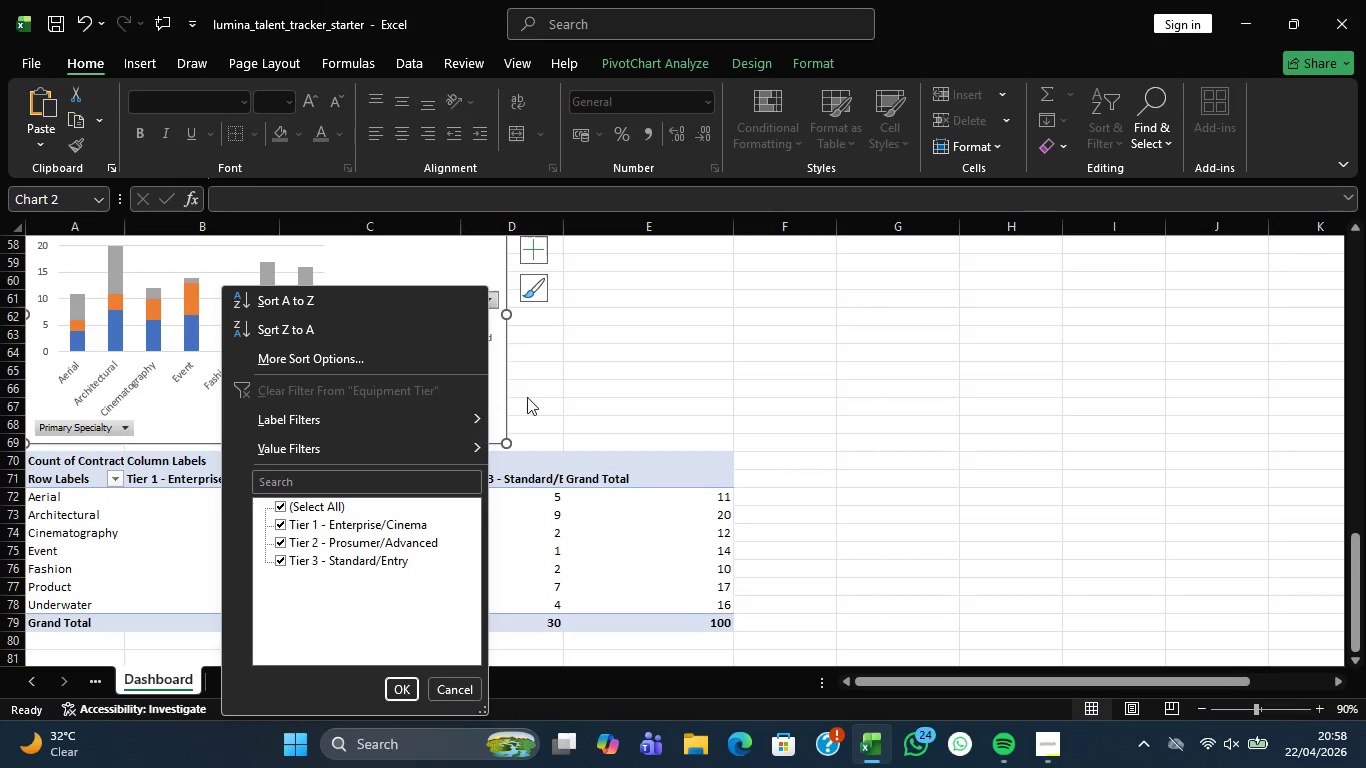 
left_click([540, 360])
 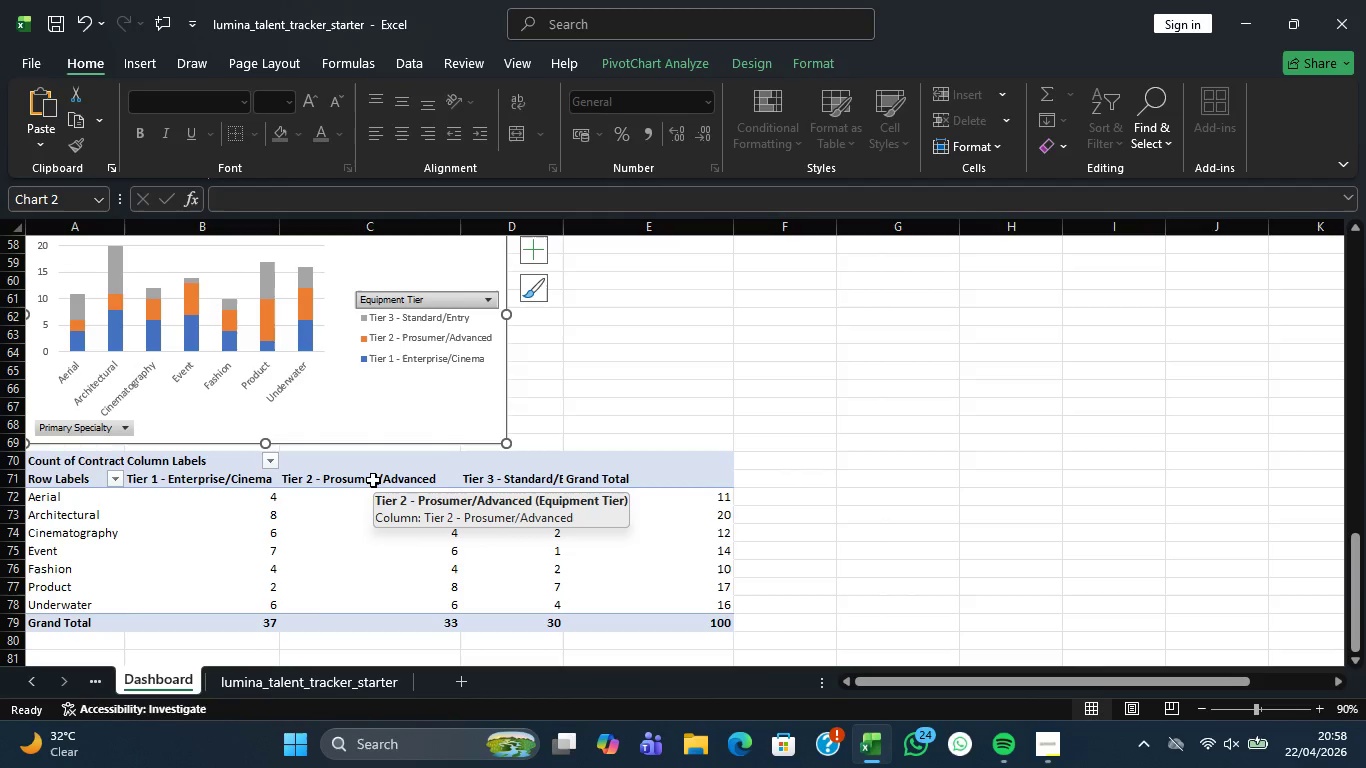 
wait(19.34)
 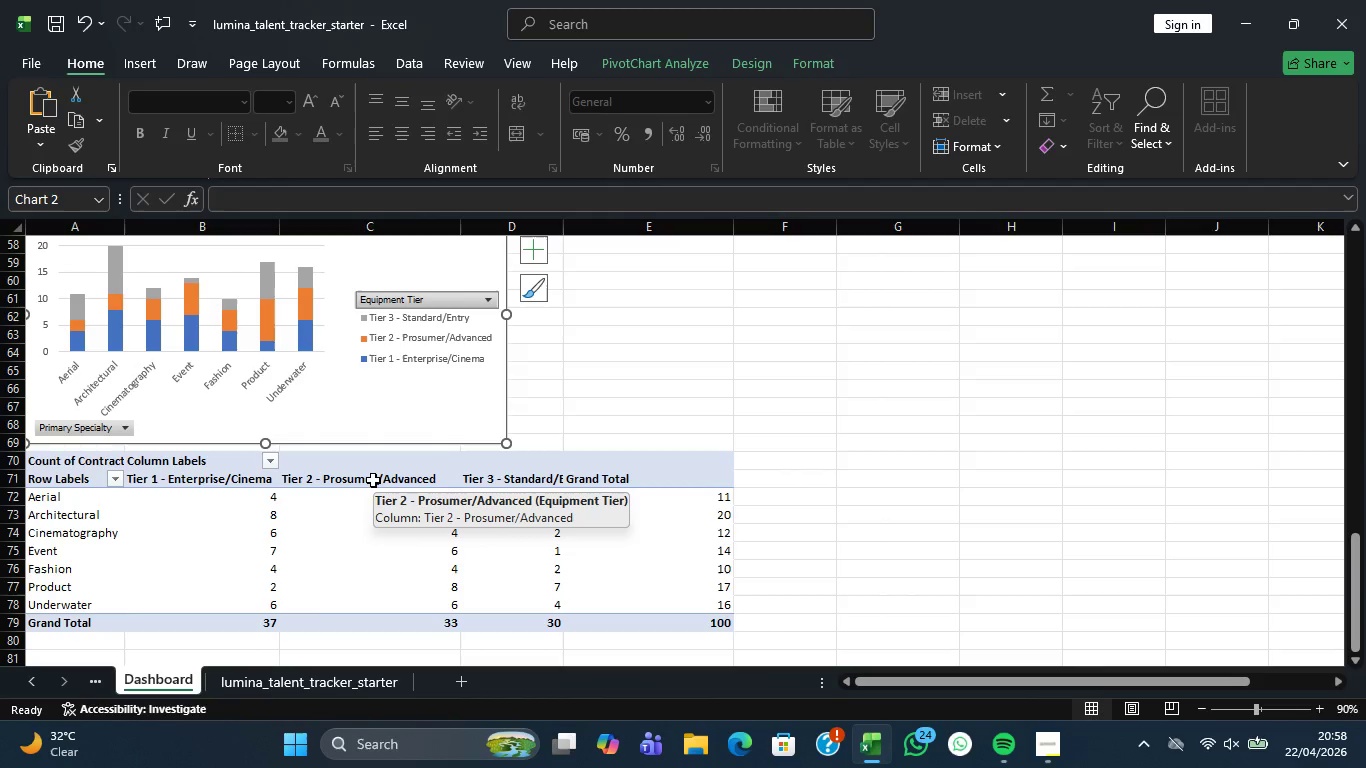 
left_click([216, 477])
 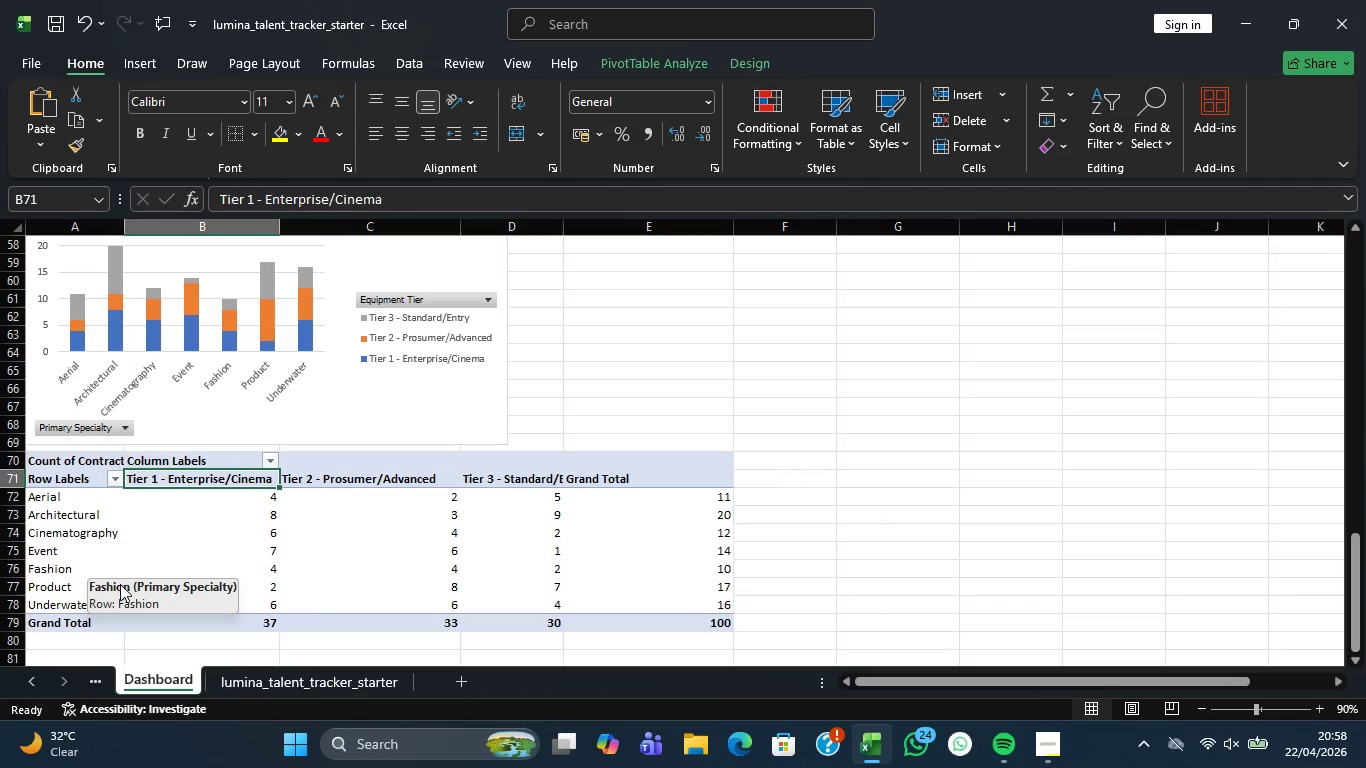 
wait(9.08)
 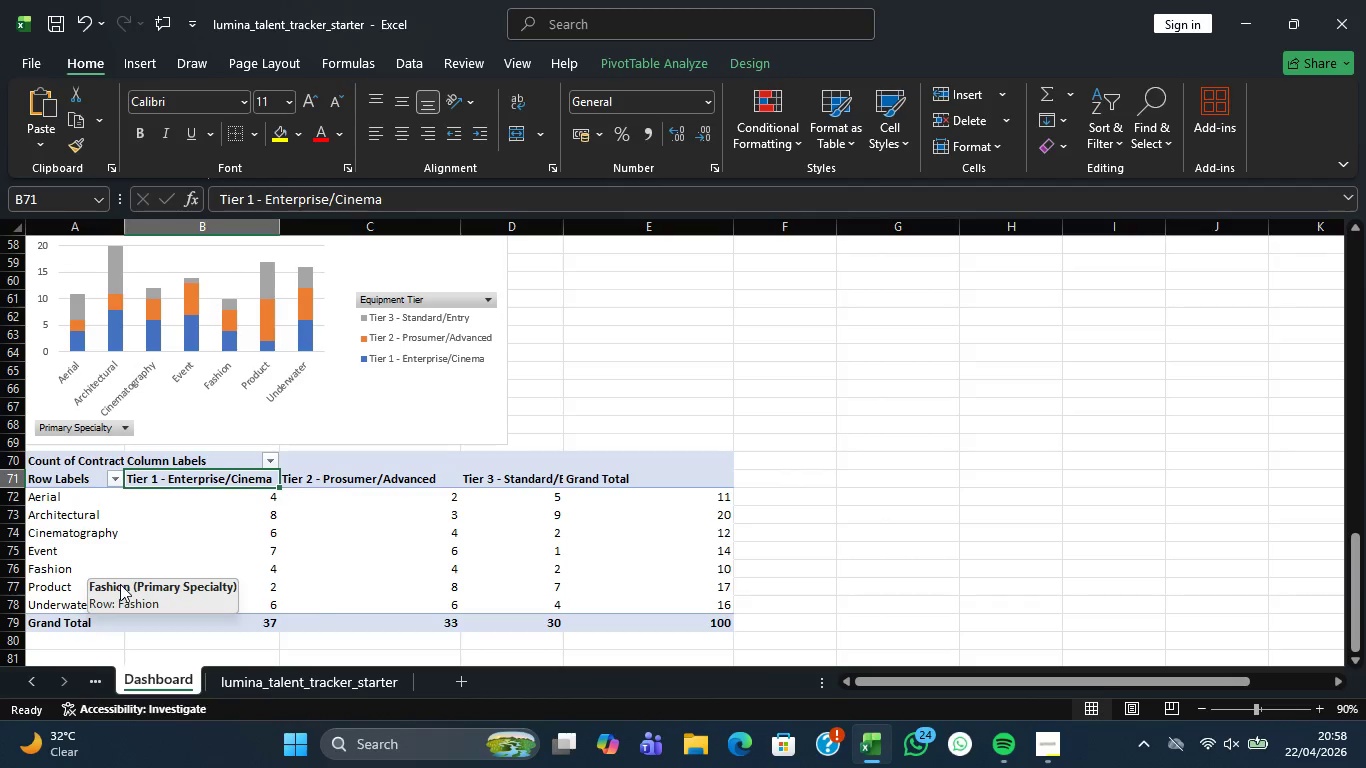 
left_click_drag(start_coordinate=[533, 427], to_coordinate=[538, 424])
 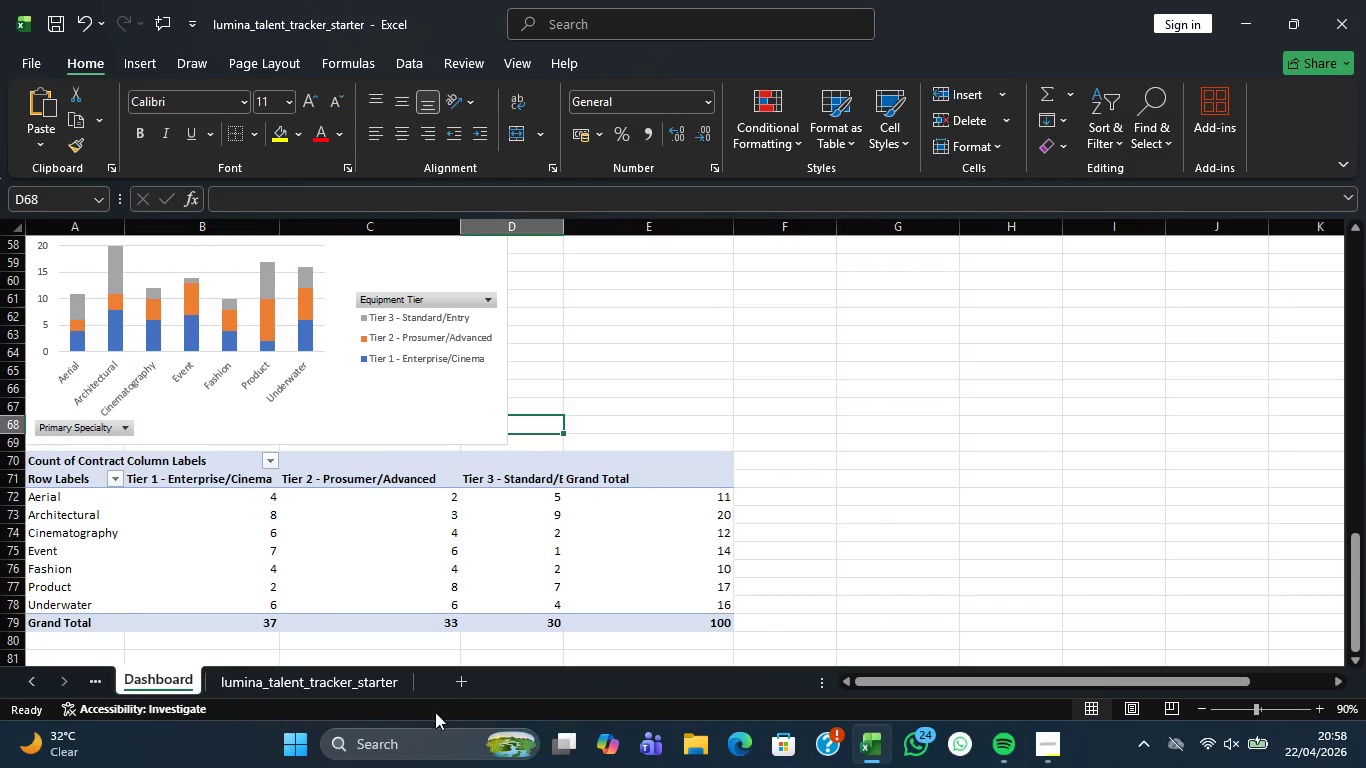 
left_click([349, 680])
 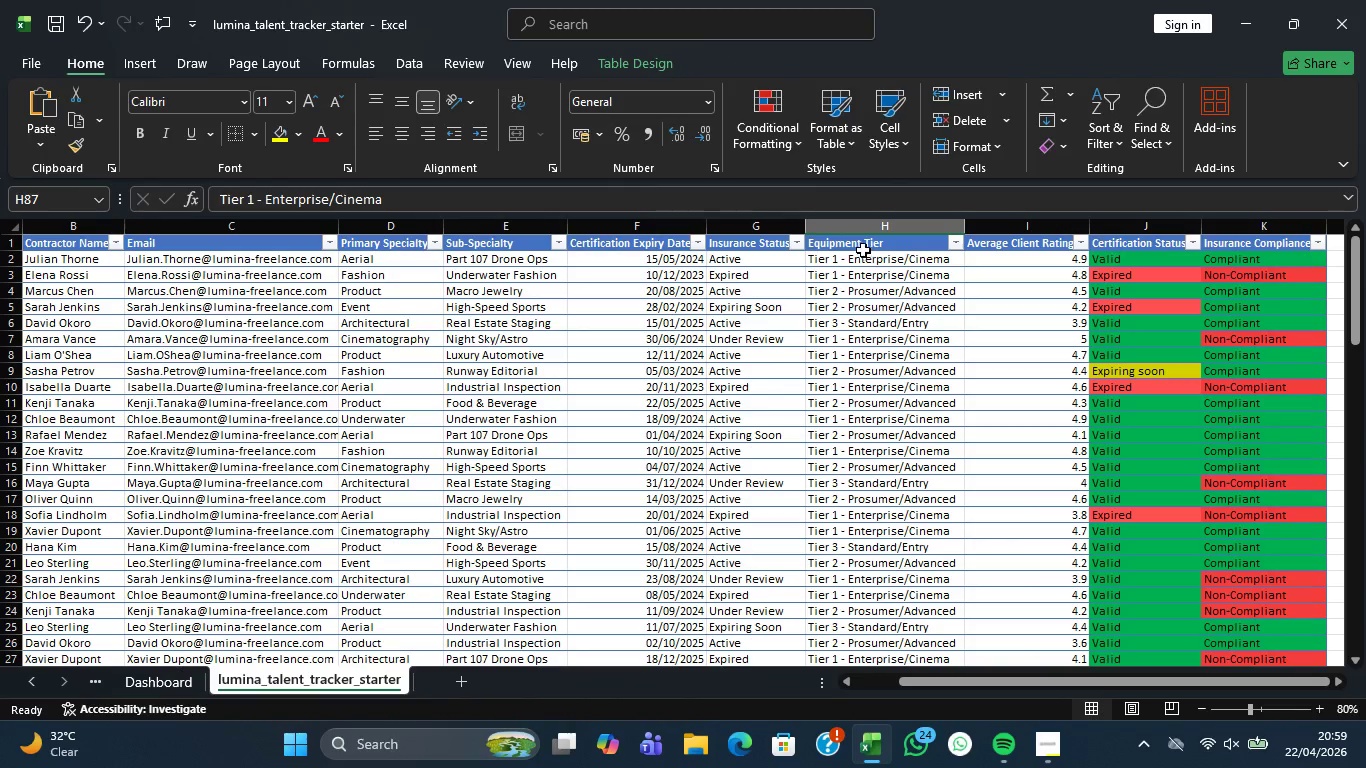 
left_click([863, 256])
 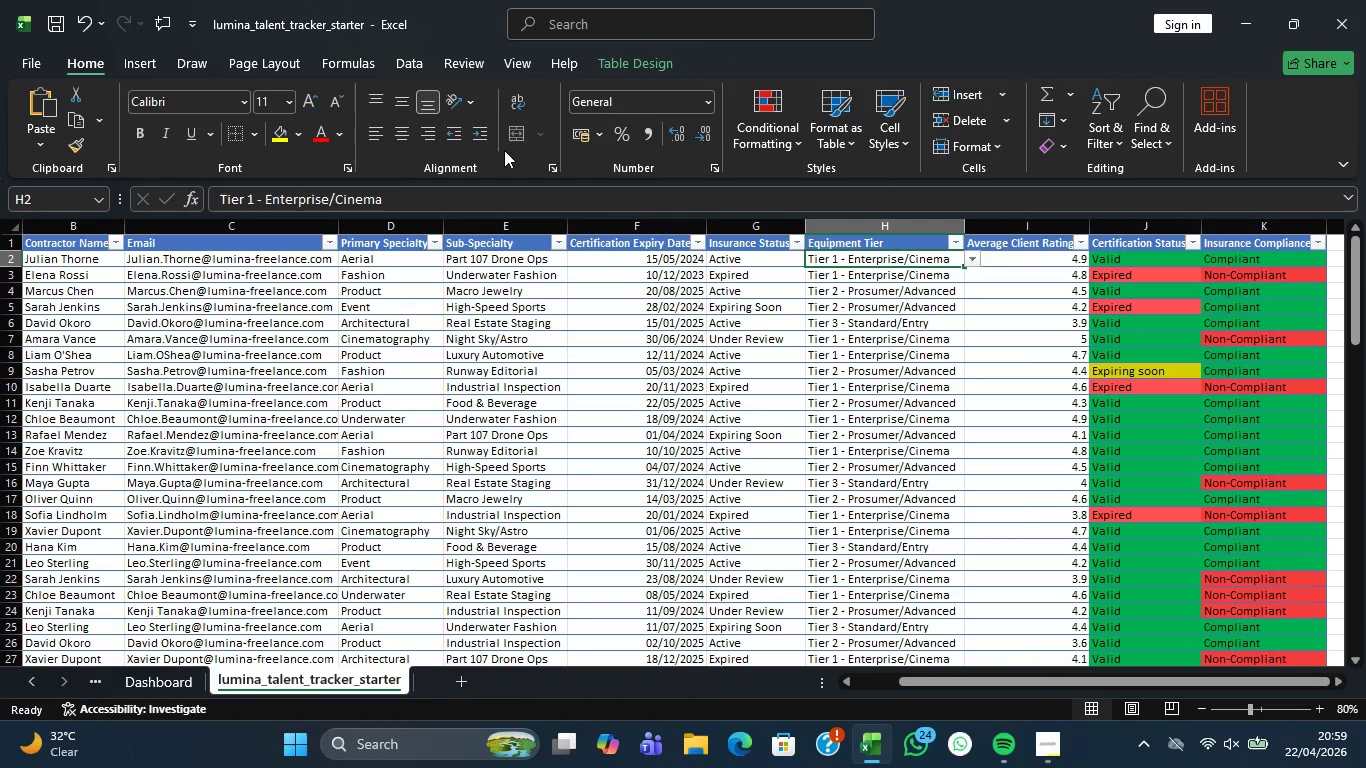 
left_click([151, 54])
 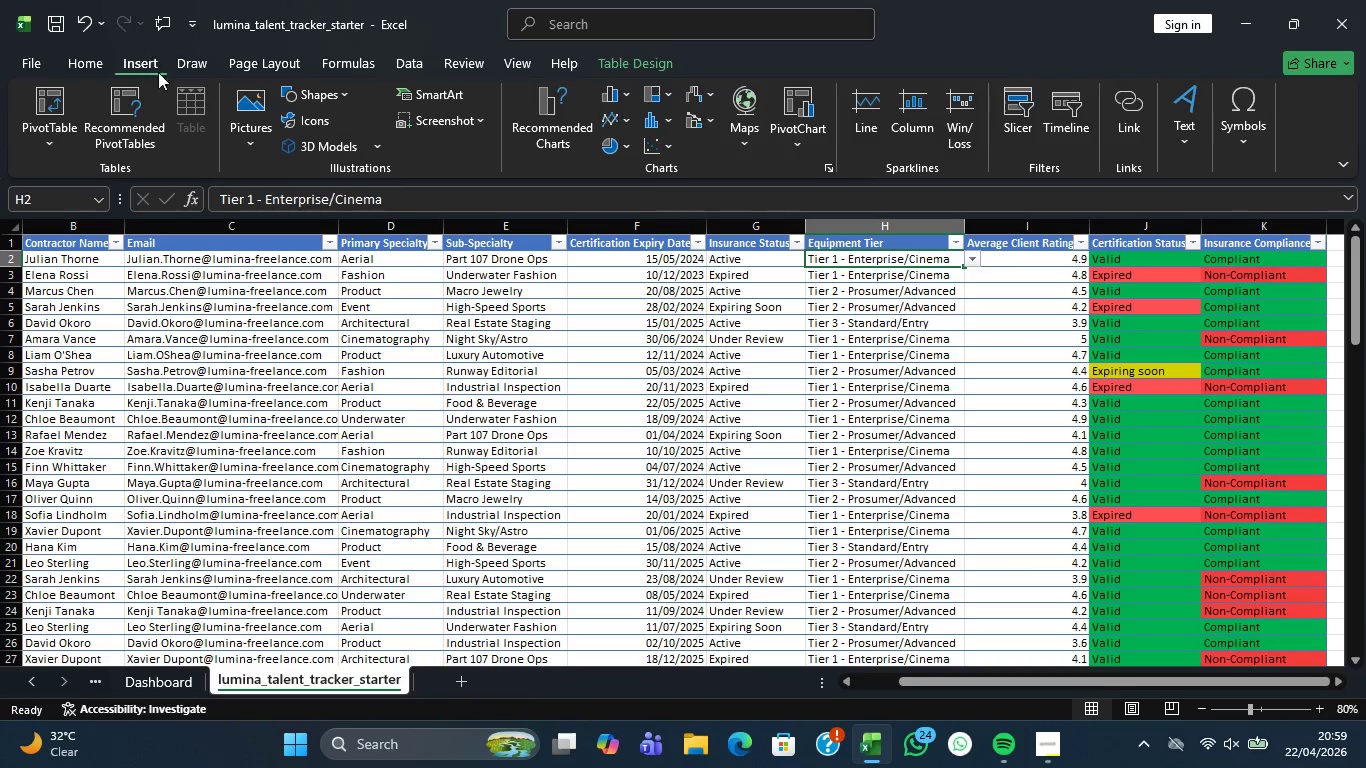 
left_click([44, 102])
 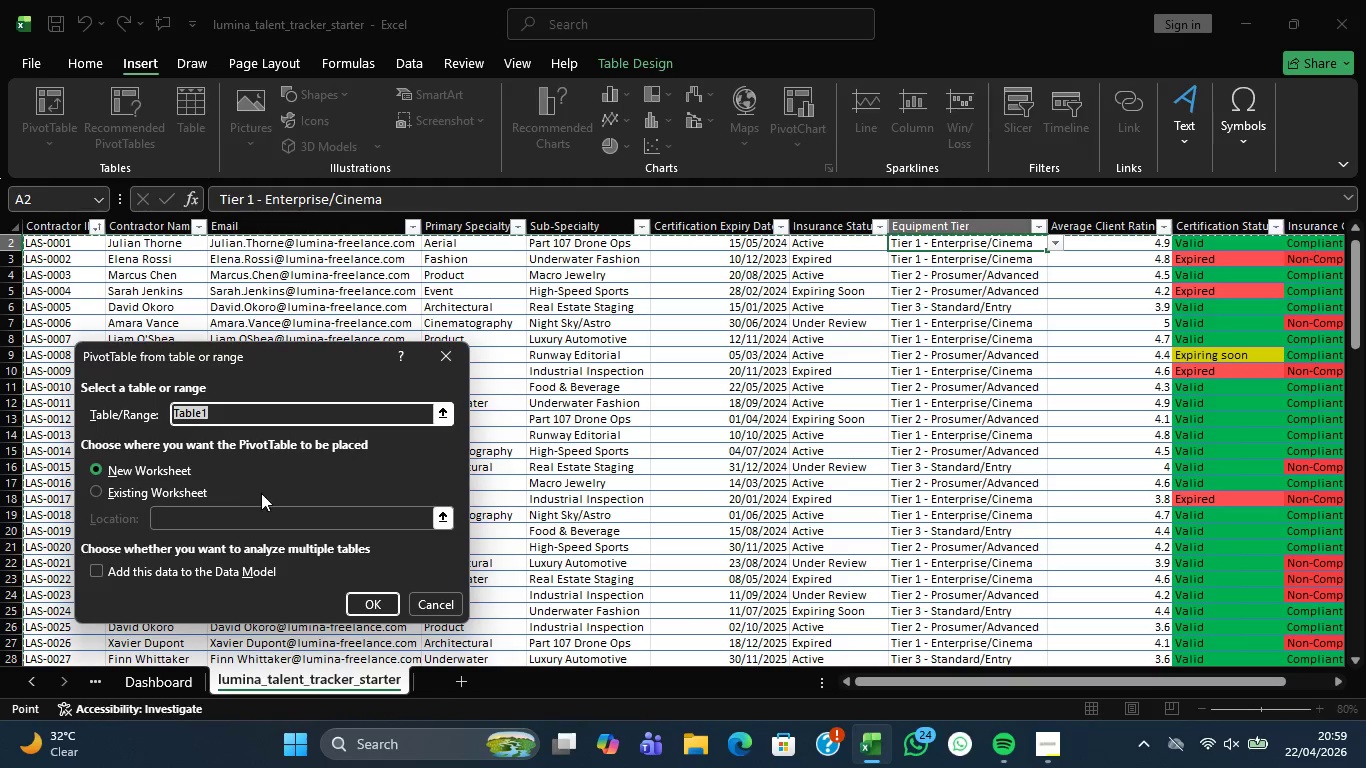 
left_click([102, 484])
 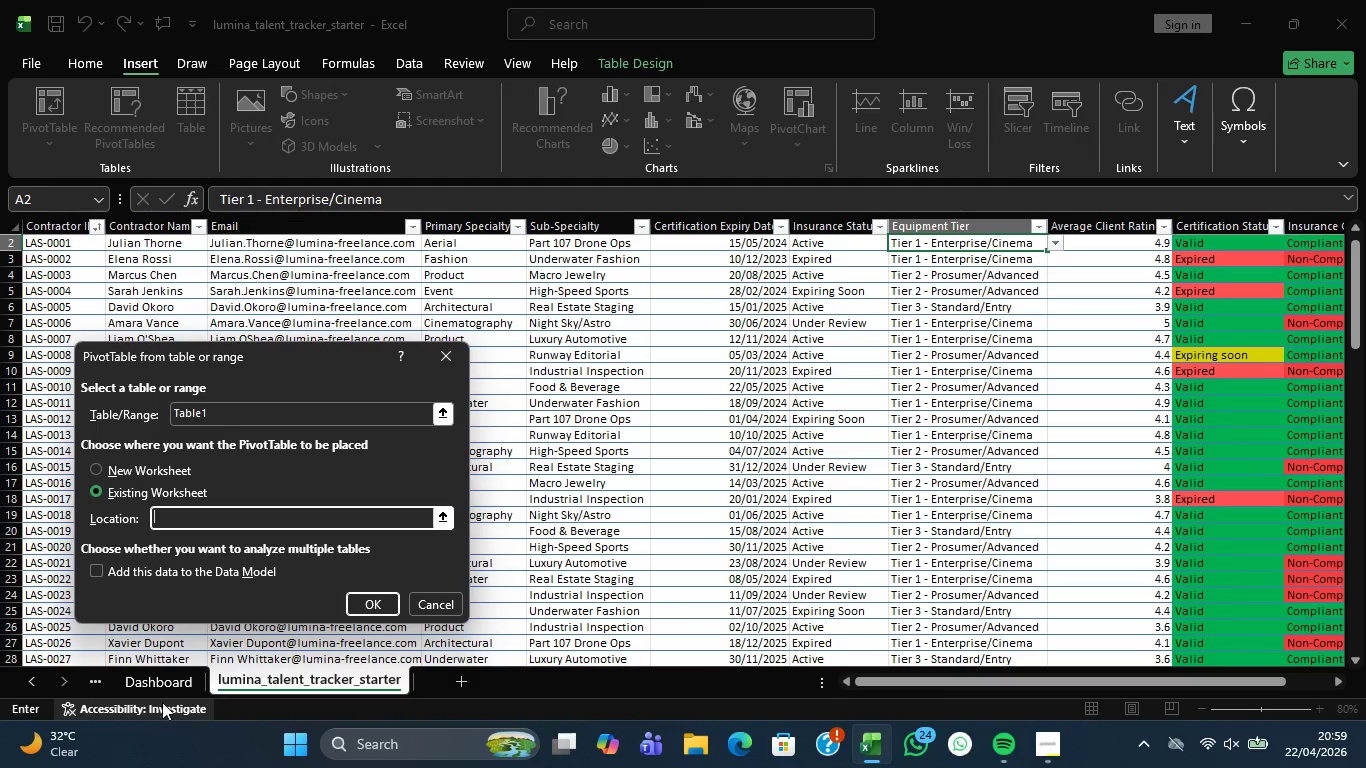 
left_click([157, 673])
 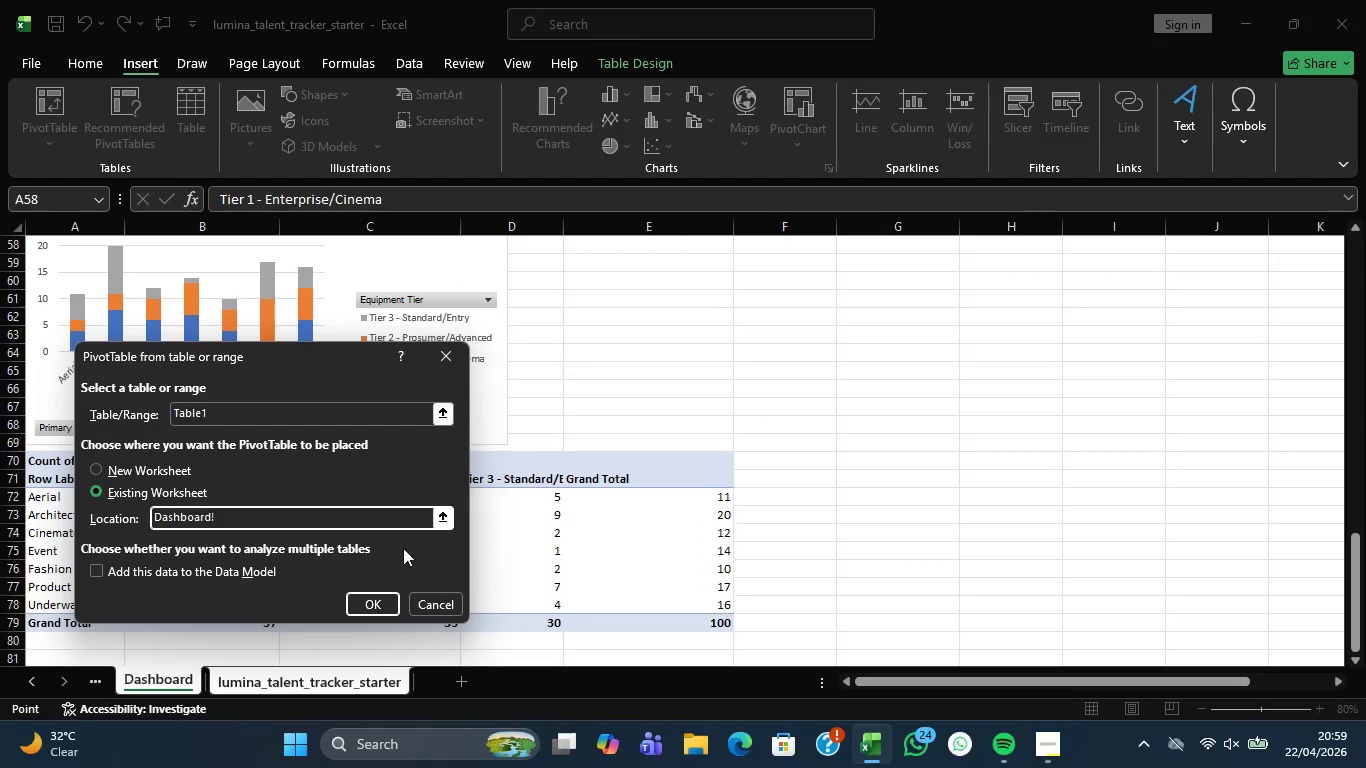 
scroll: coordinate [543, 531], scroll_direction: up, amount: 10.0
 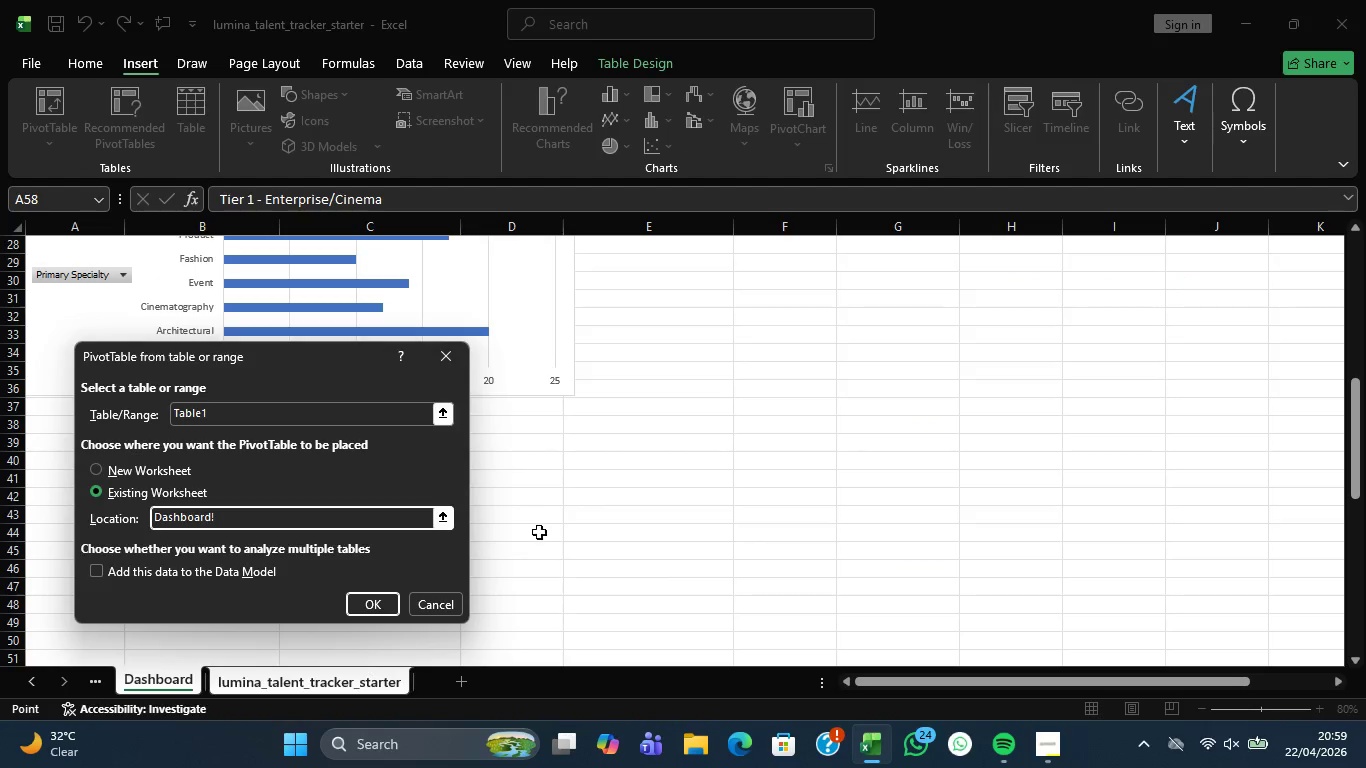 
scroll: coordinate [488, 513], scroll_direction: down, amount: 2.0
 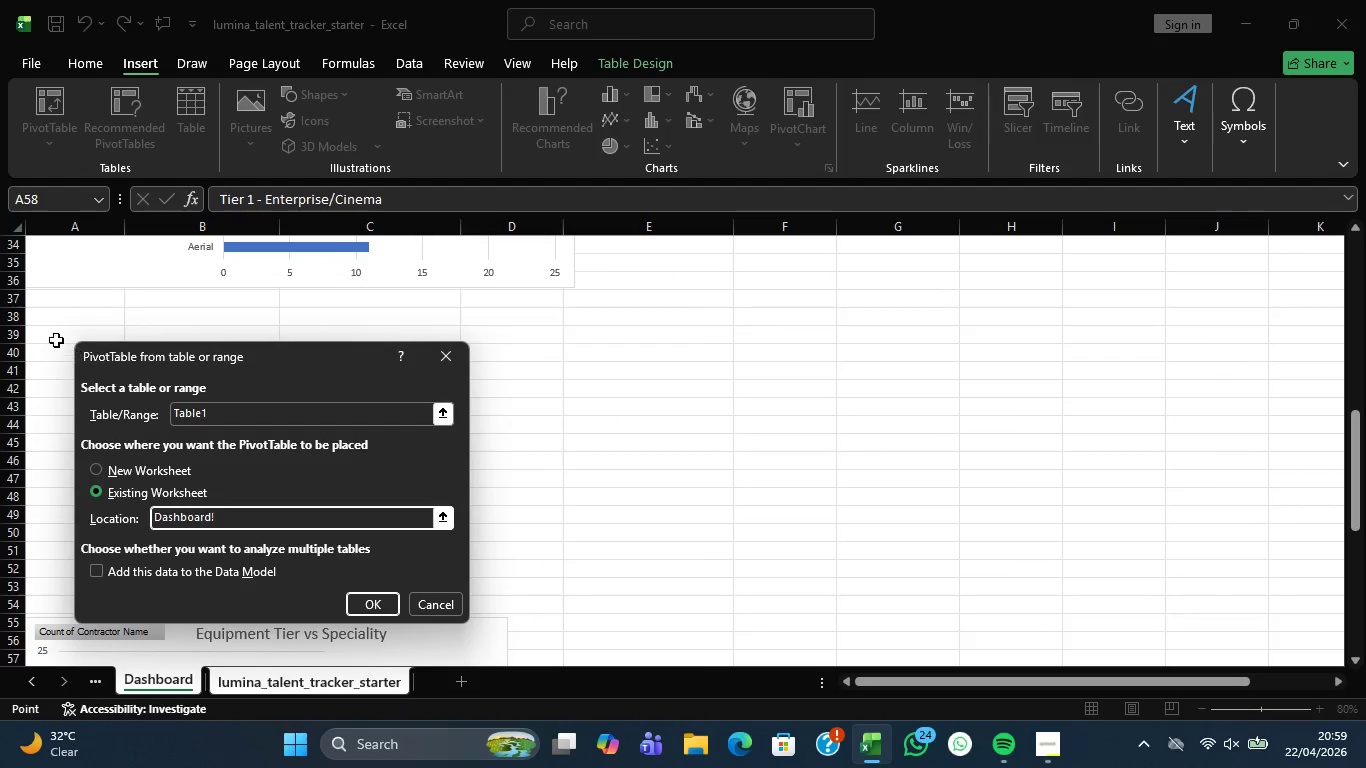 
left_click([52, 339])
 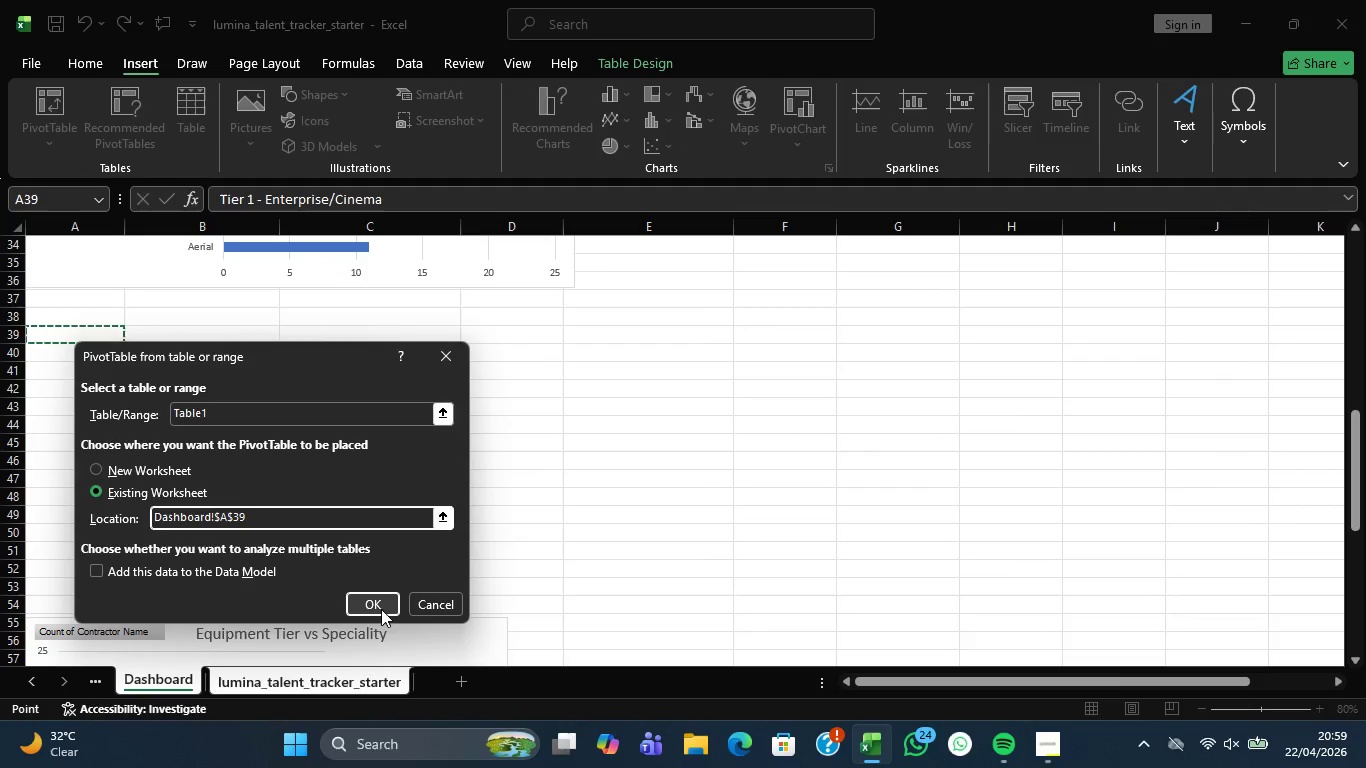 
left_click([381, 609])
 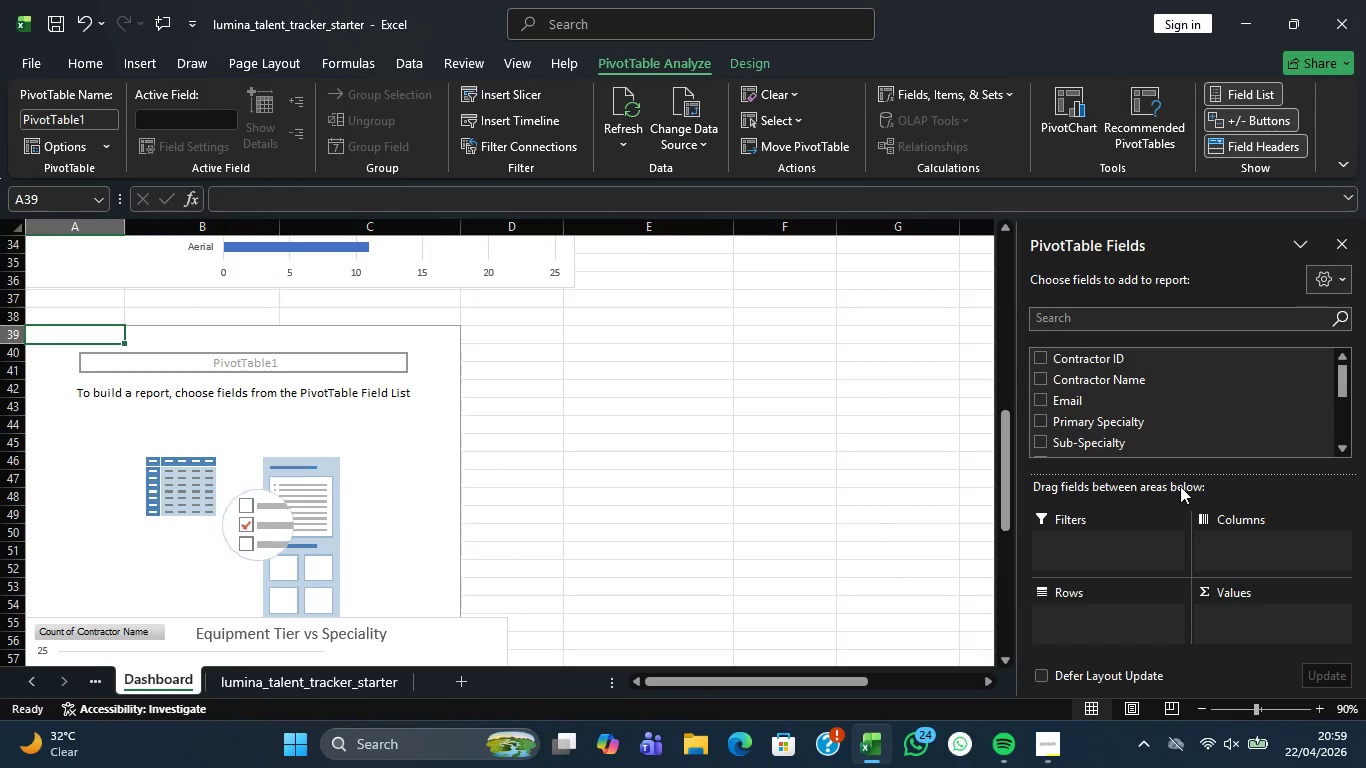 
wait(34.41)
 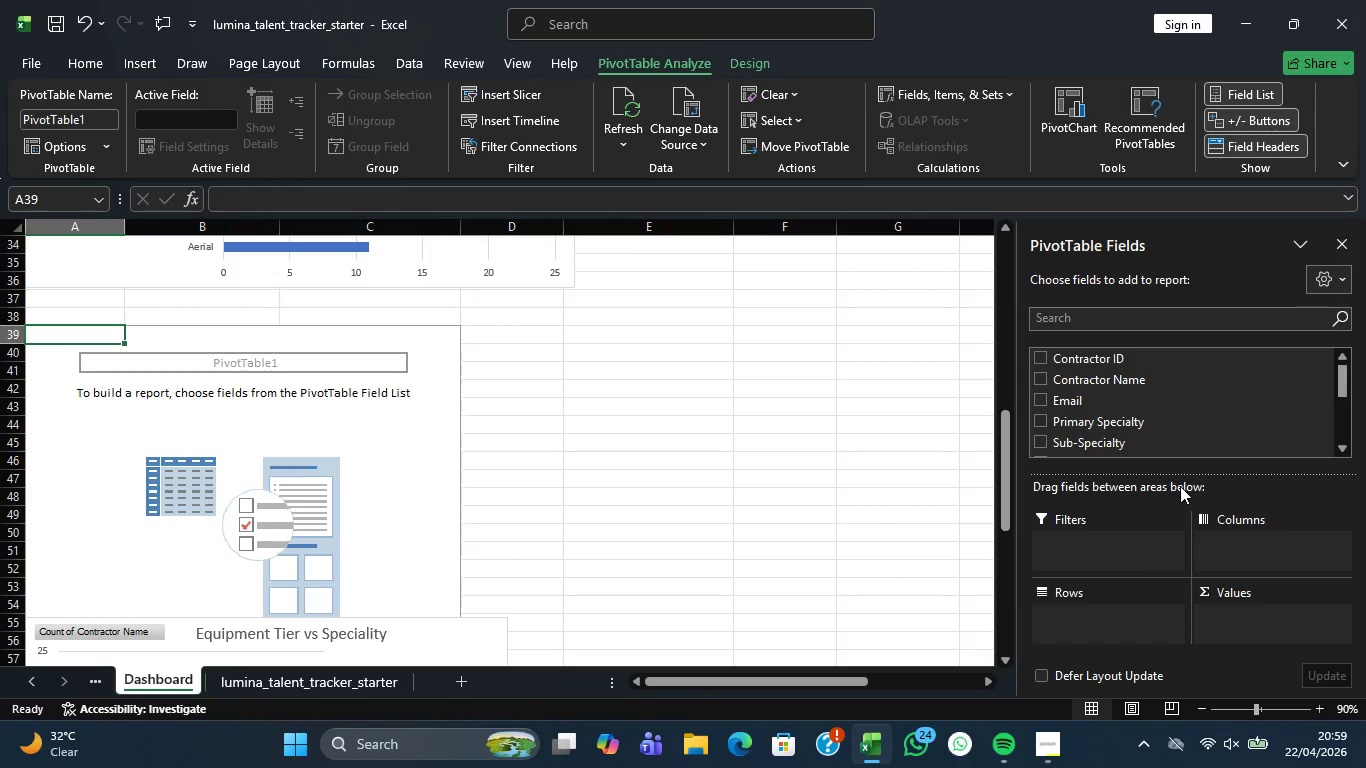 
left_click([1114, 415])
 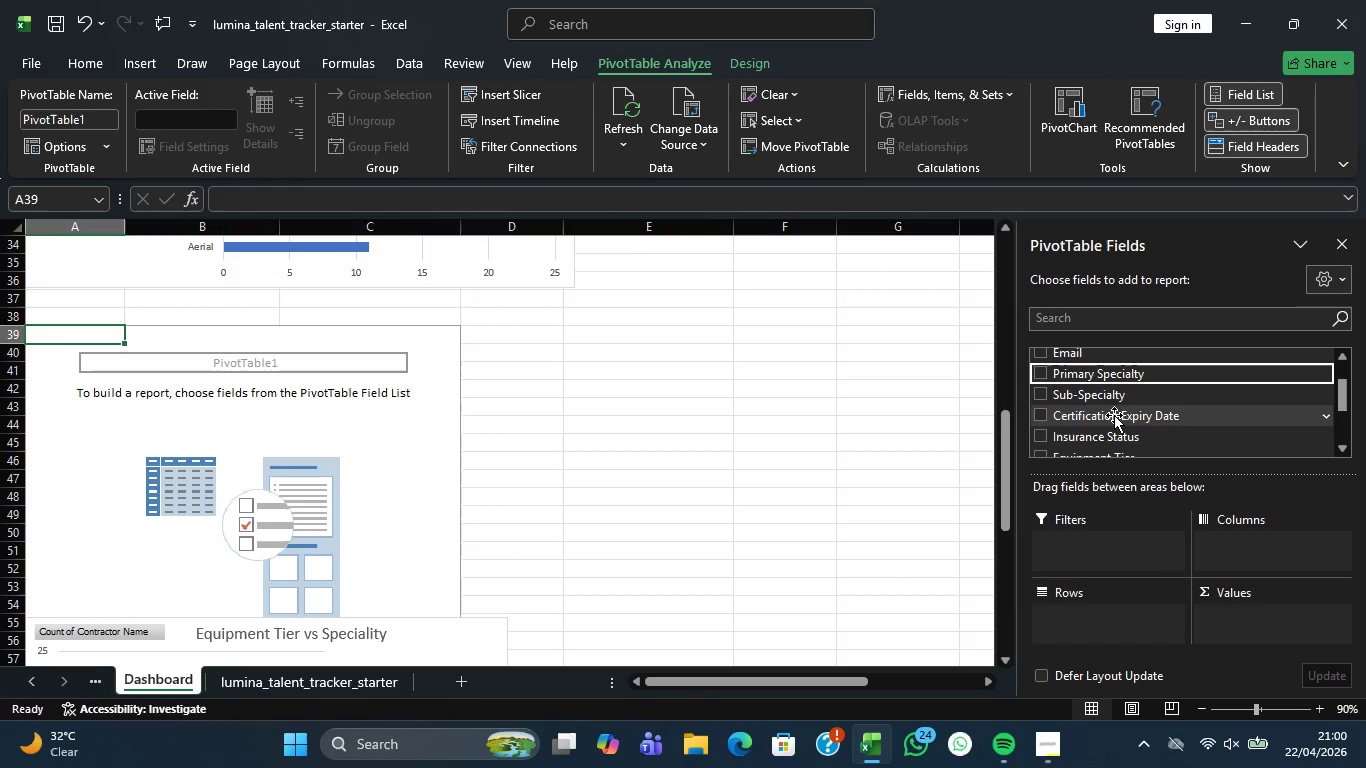 
scroll: coordinate [1093, 405], scroll_direction: down, amount: 5.0
 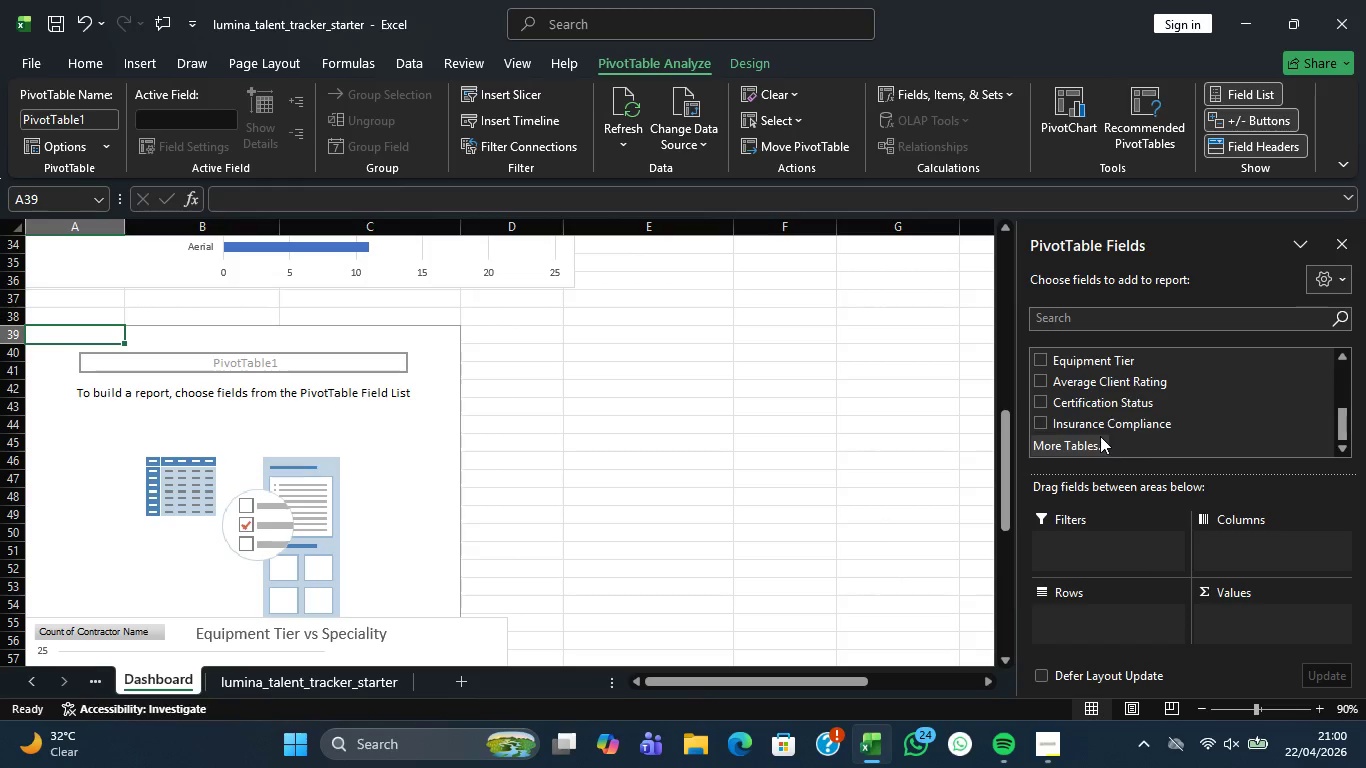 
scroll: coordinate [1100, 436], scroll_direction: up, amount: 1.0
 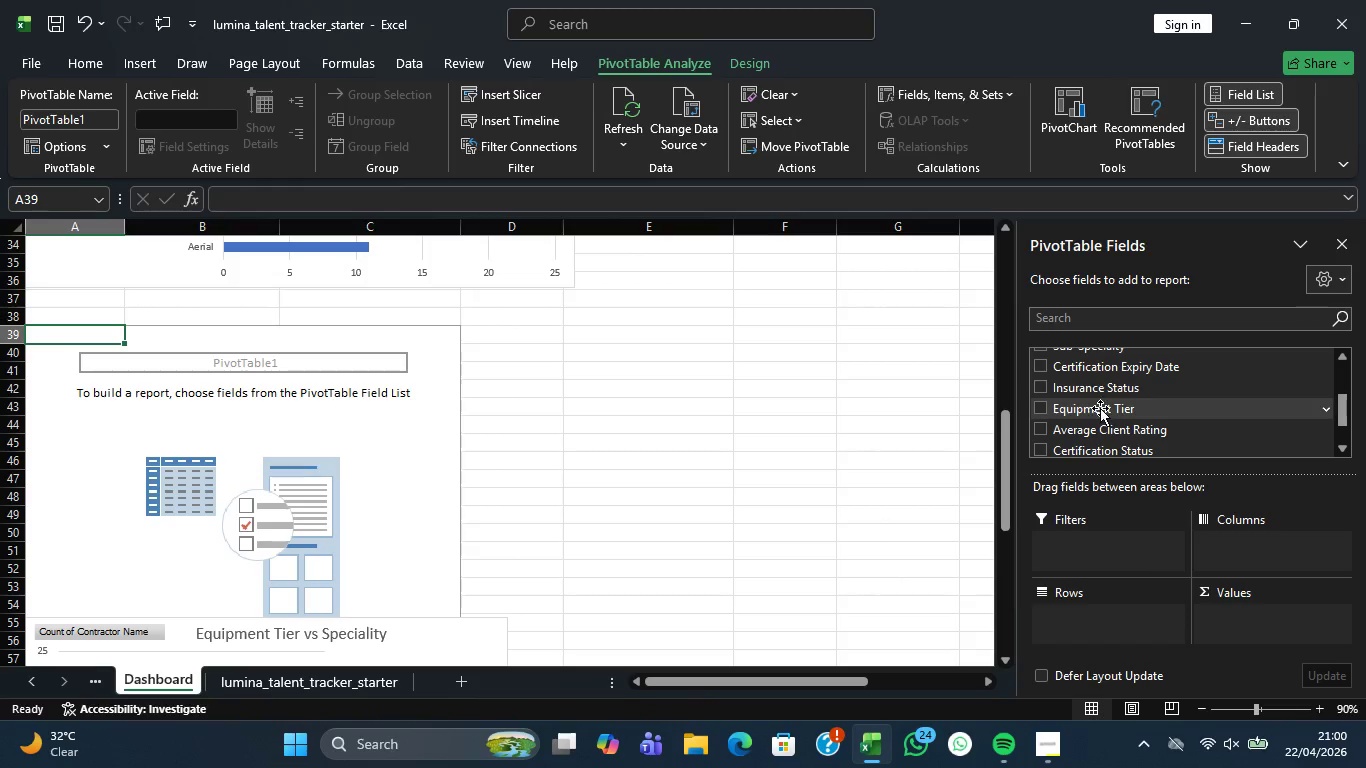 
left_click_drag(start_coordinate=[1100, 408], to_coordinate=[1099, 613])
 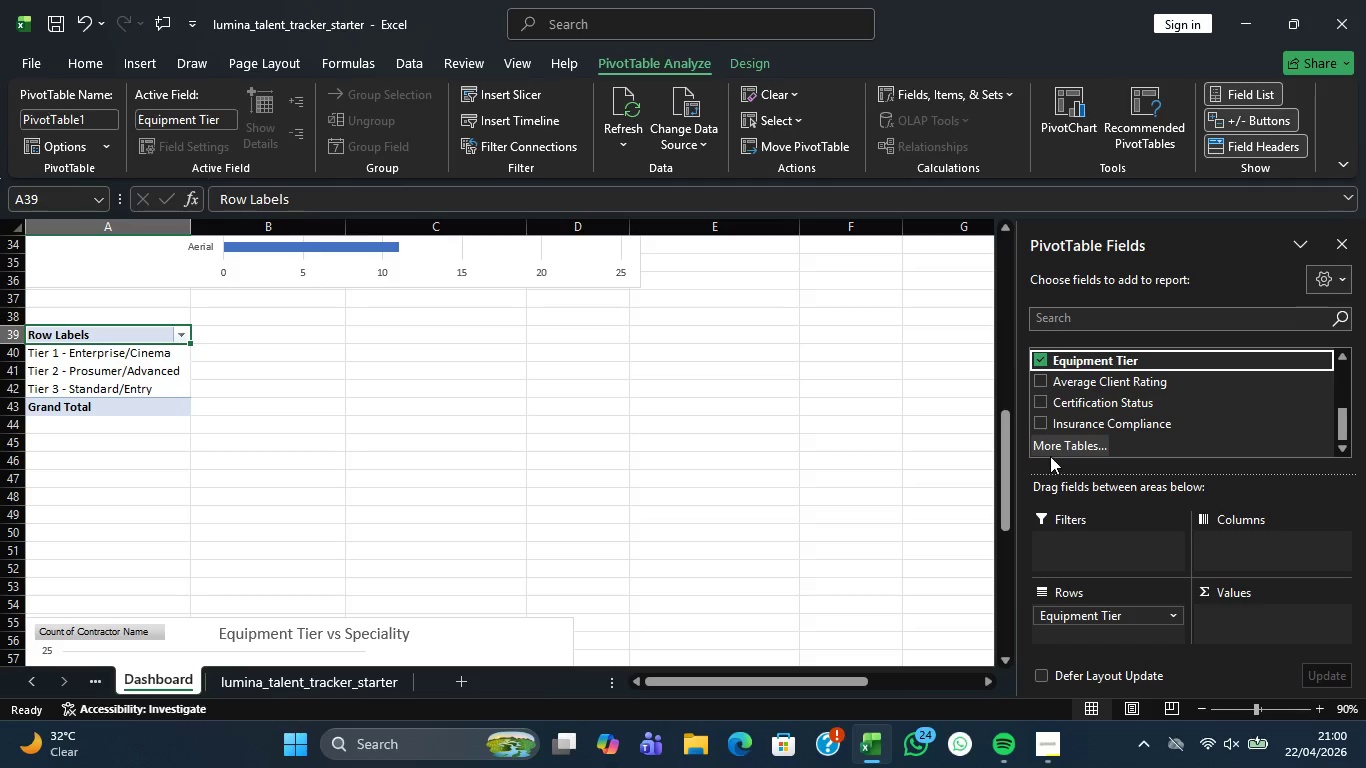 
scroll: coordinate [1091, 433], scroll_direction: up, amount: 4.0
 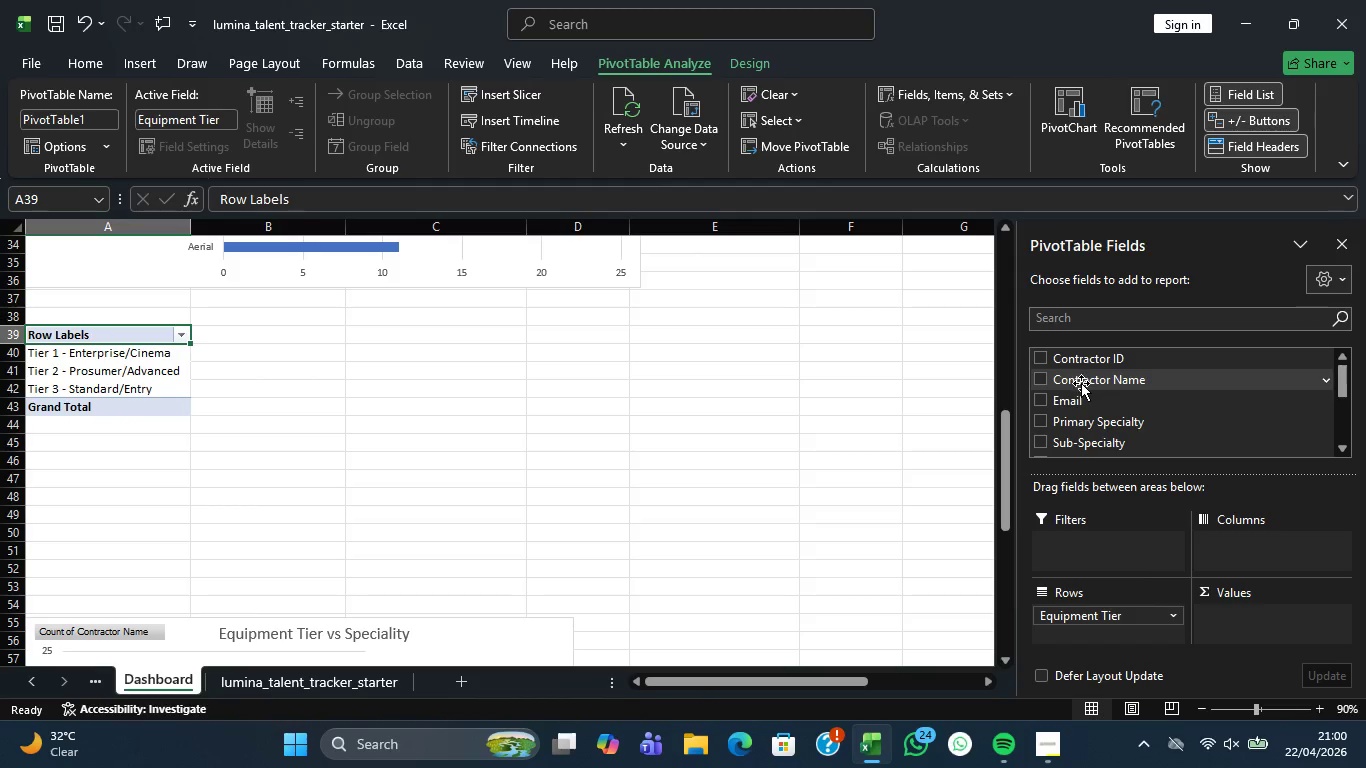 
left_click_drag(start_coordinate=[1081, 383], to_coordinate=[1210, 607])
 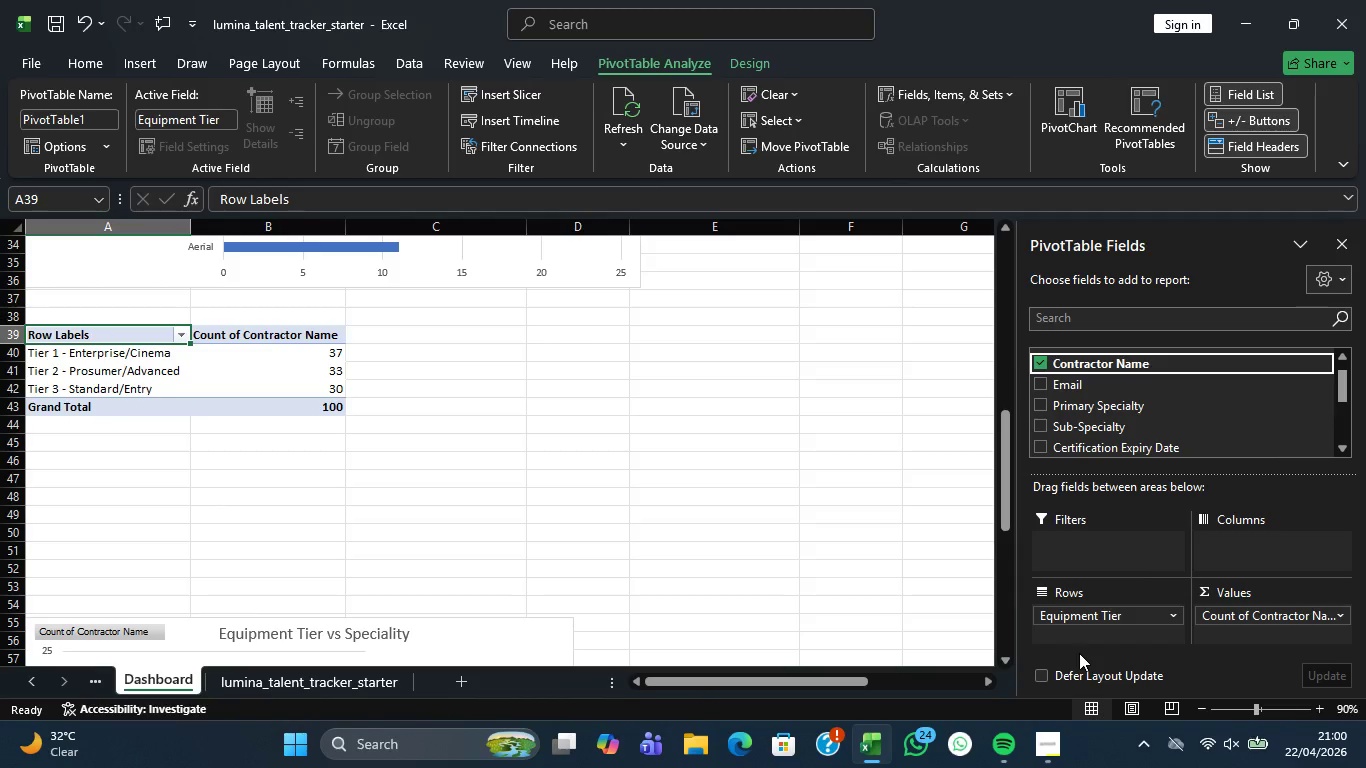 
wait(7.91)
 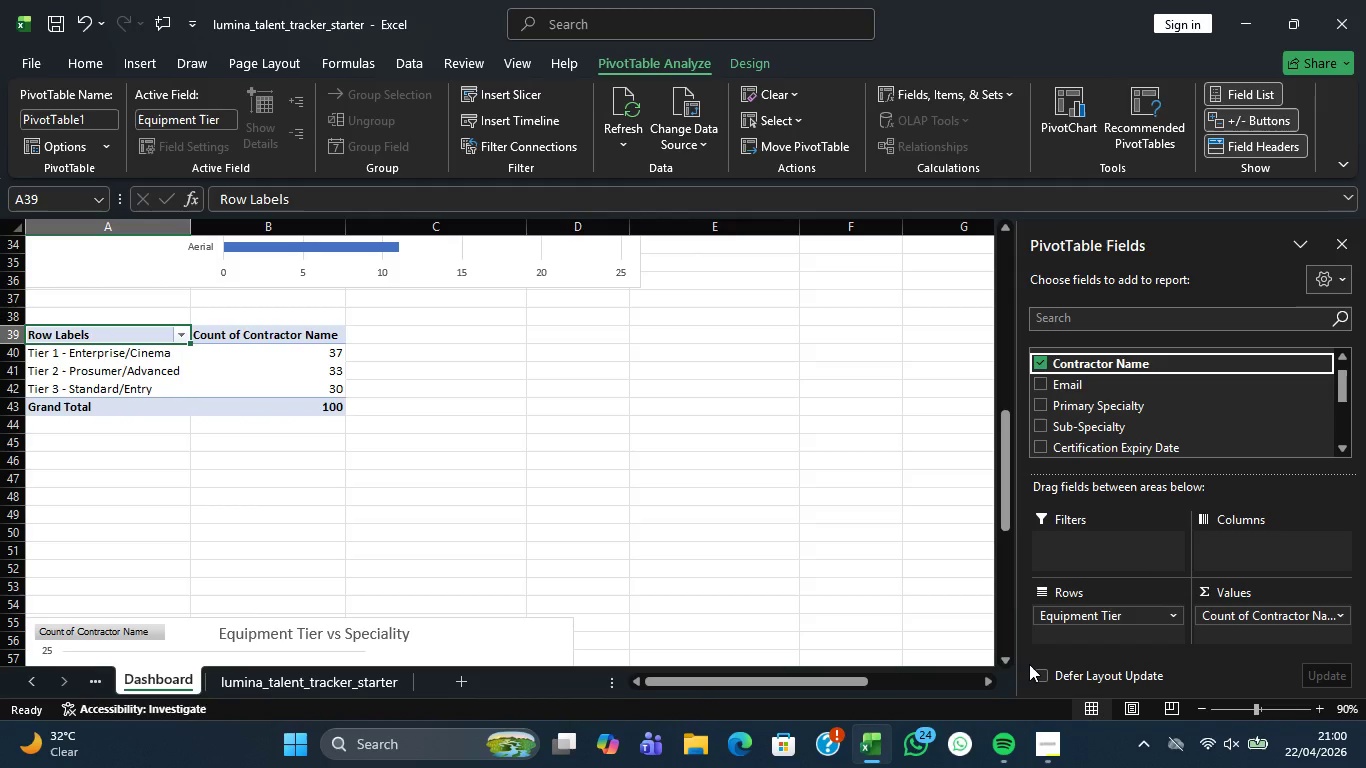 
mouse_move([1365, 704])
 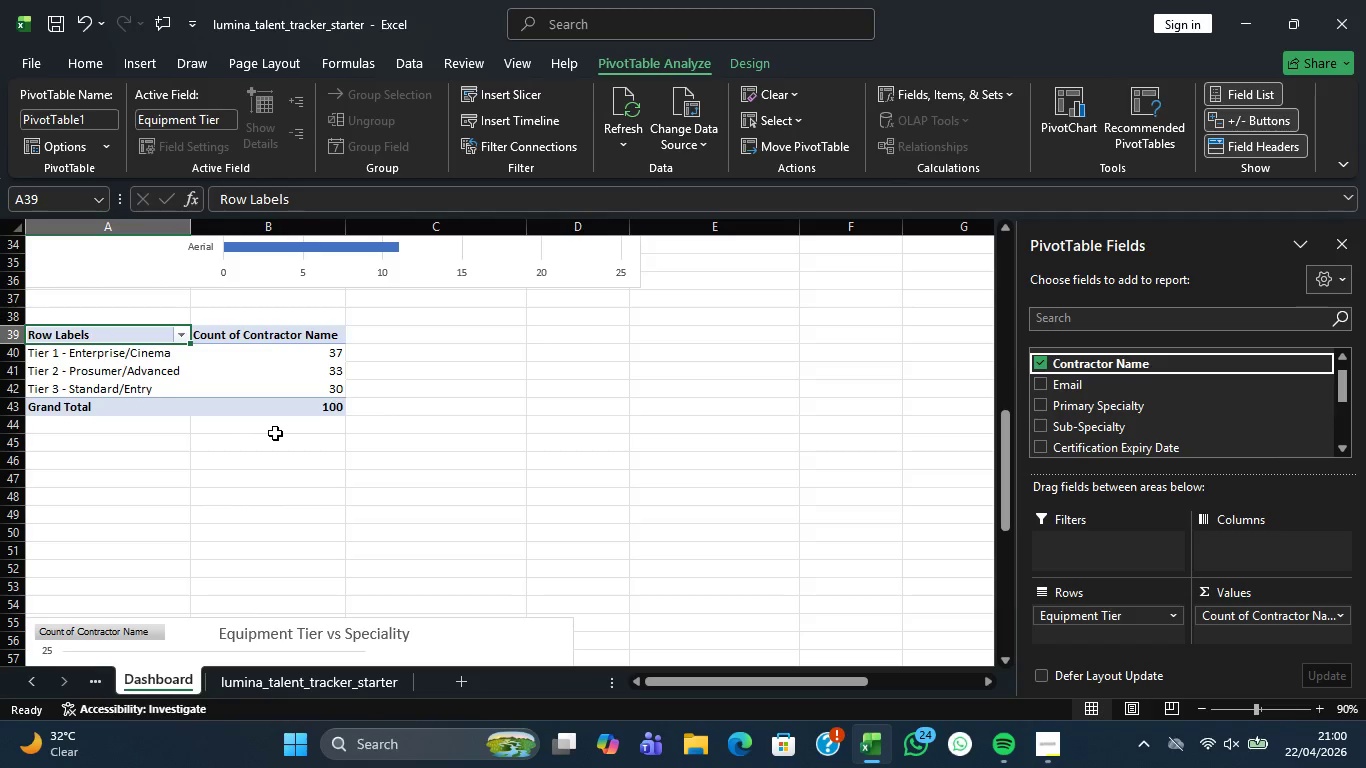 
wait(5.71)
 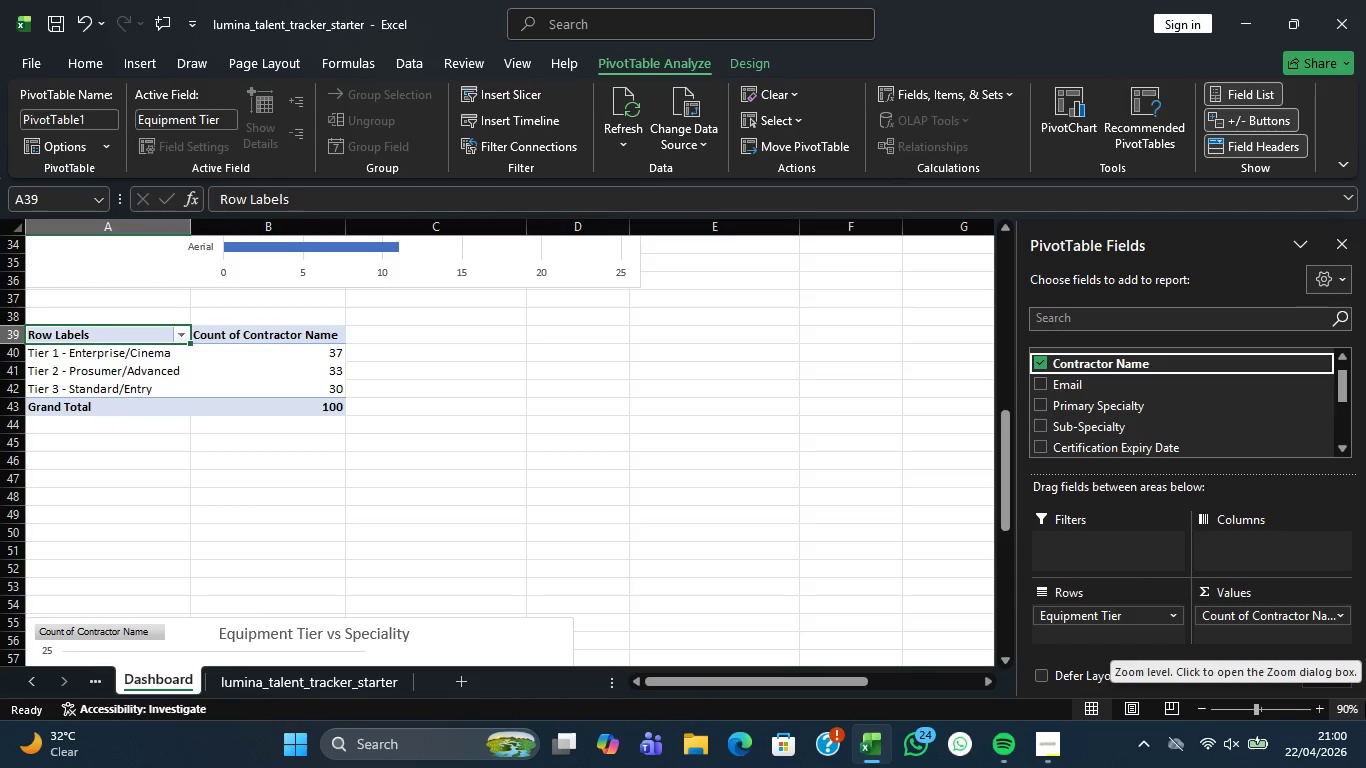 
scroll: coordinate [483, 472], scroll_direction: up, amount: 2.0
 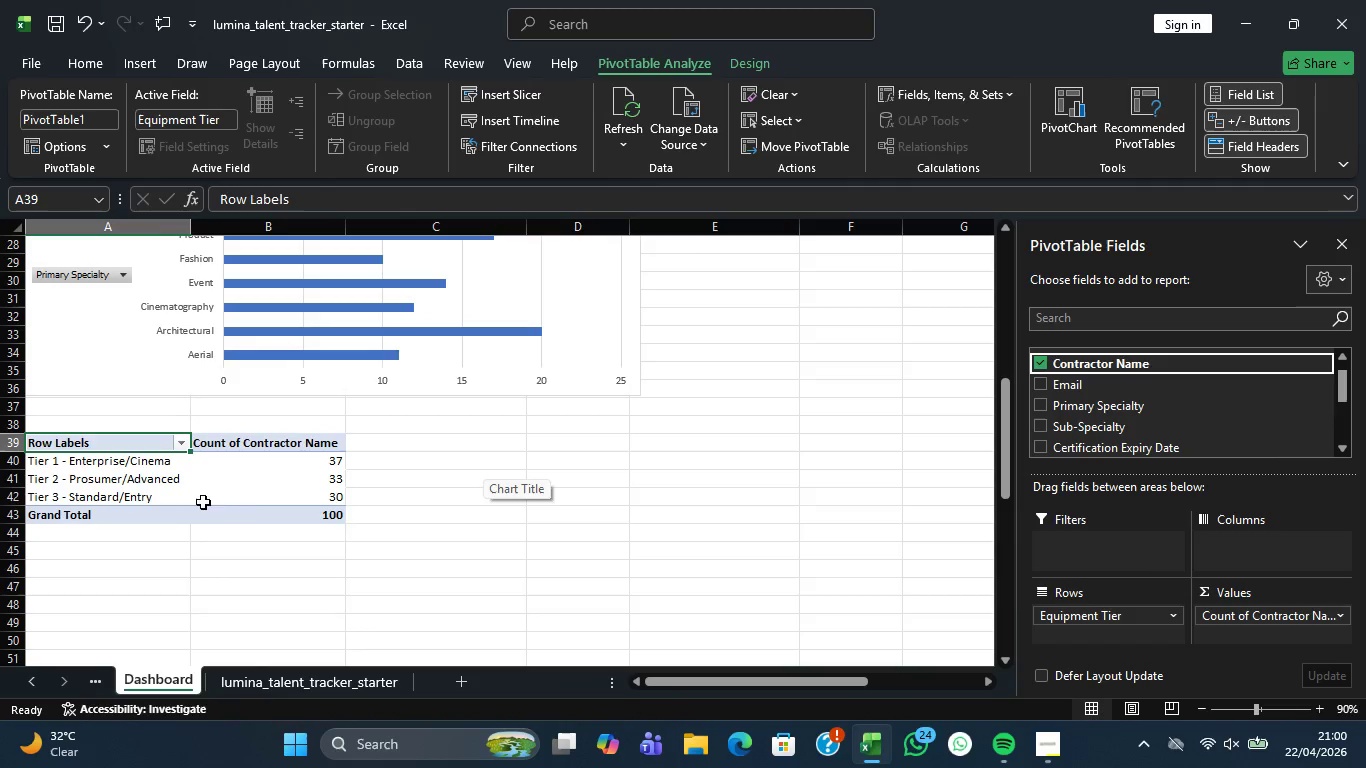 
left_click([286, 487])
 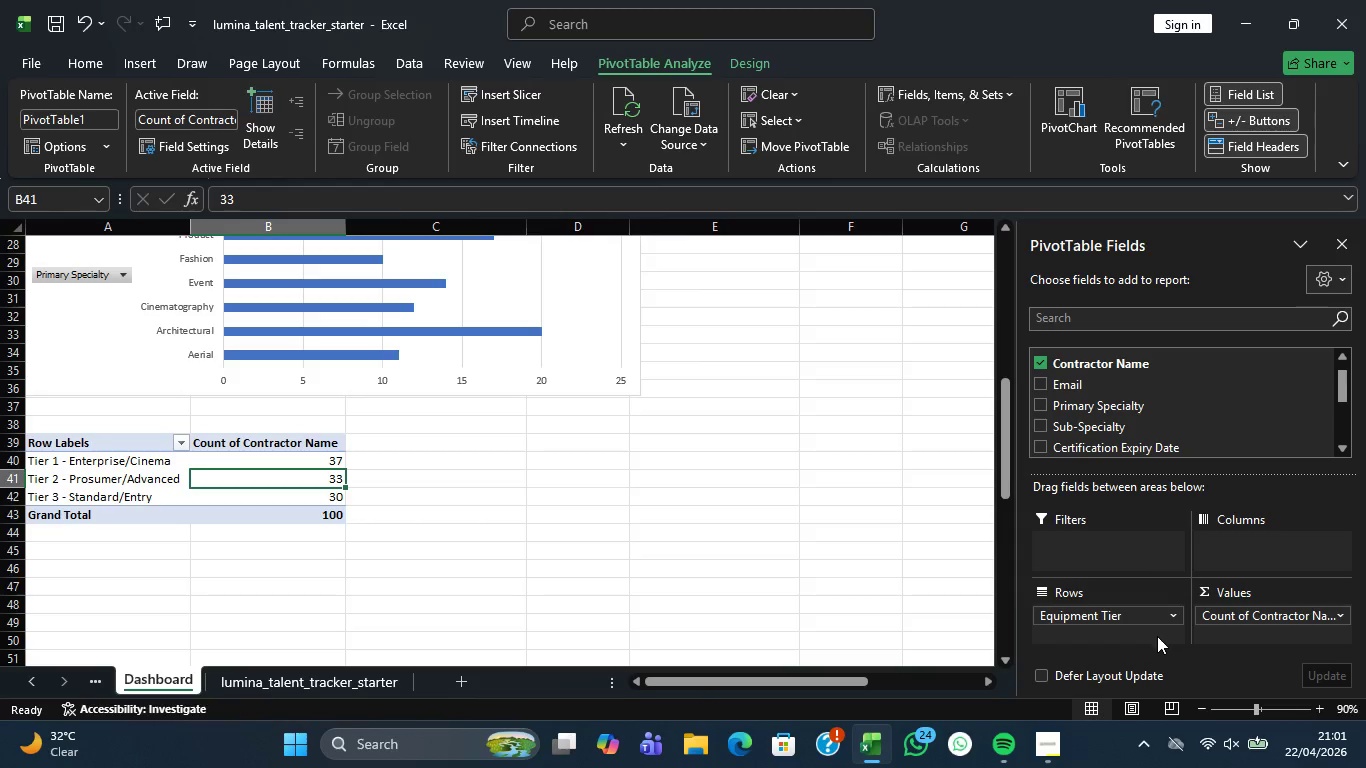 
wait(7.8)
 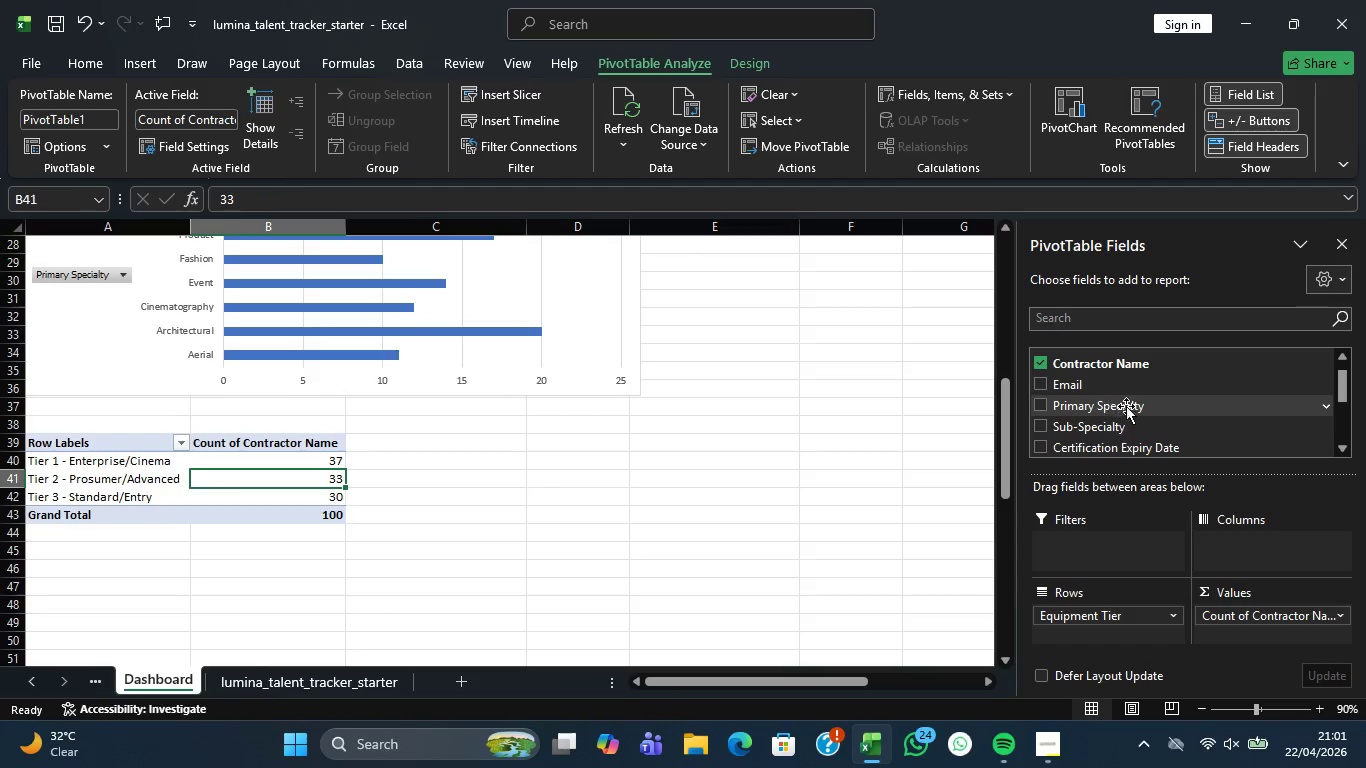 
left_click([1339, 249])
 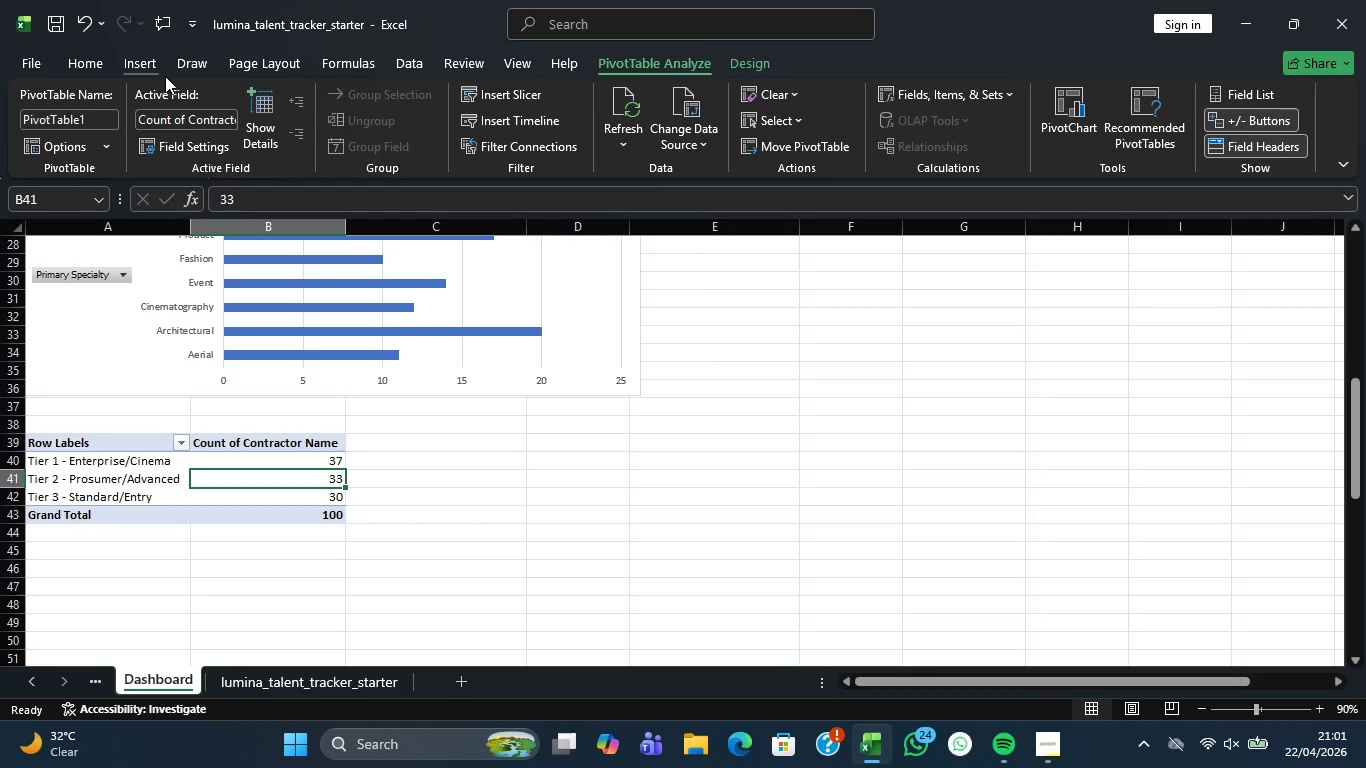 
wait(5.02)
 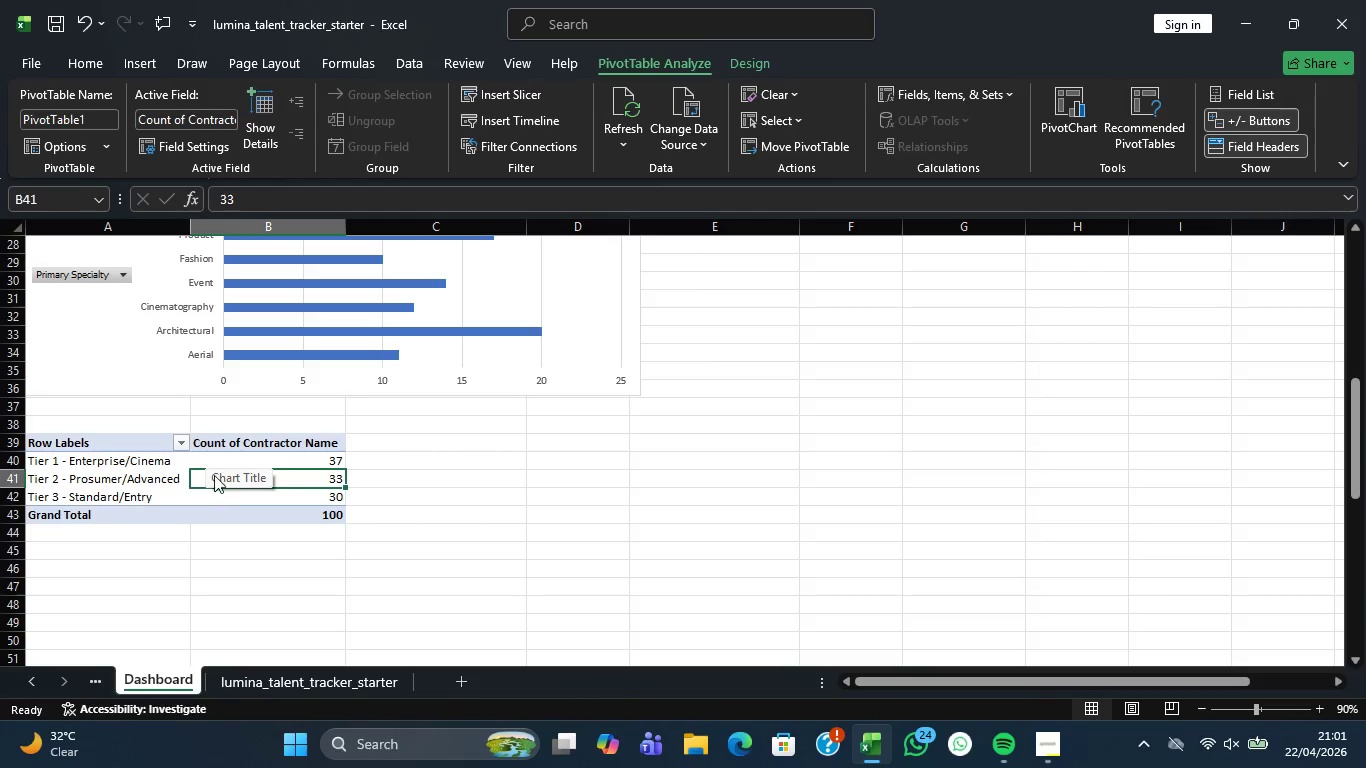 
left_click([142, 76])
 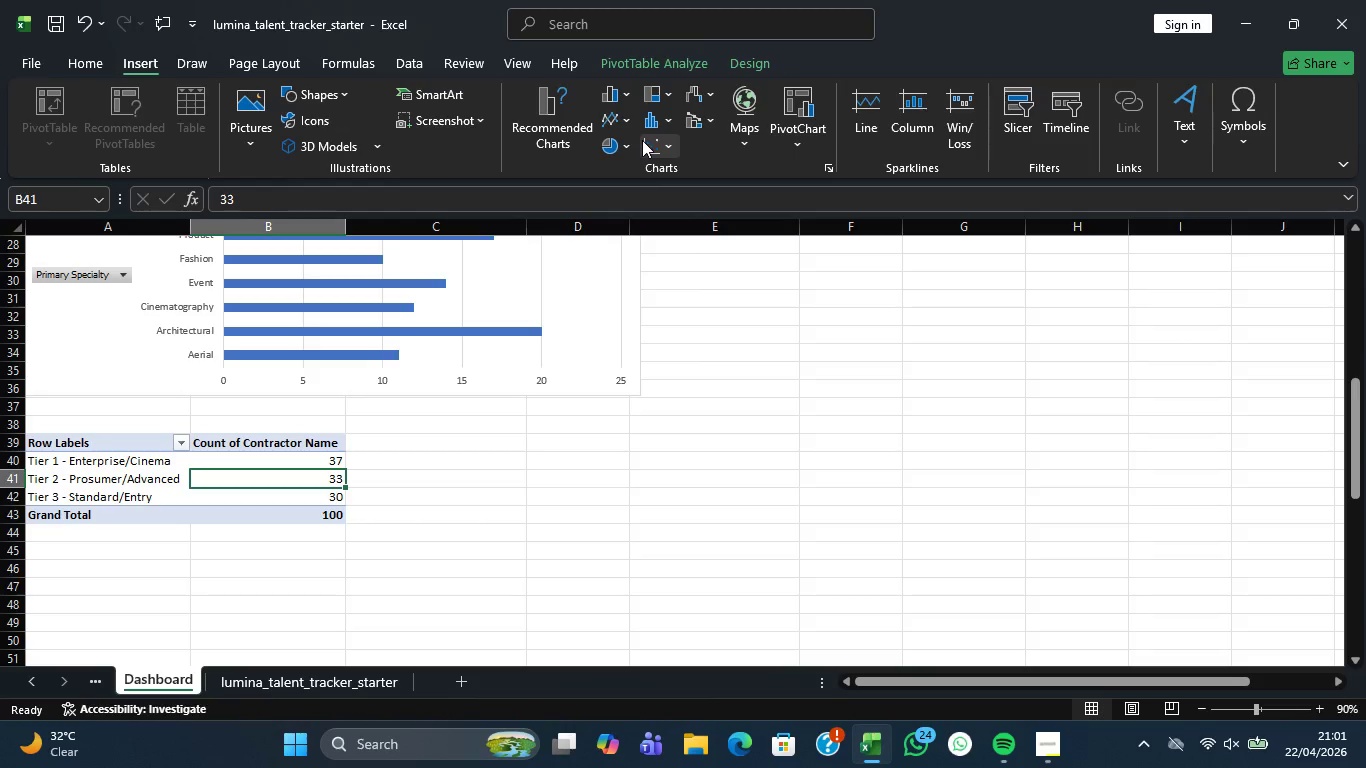 
wait(9.17)
 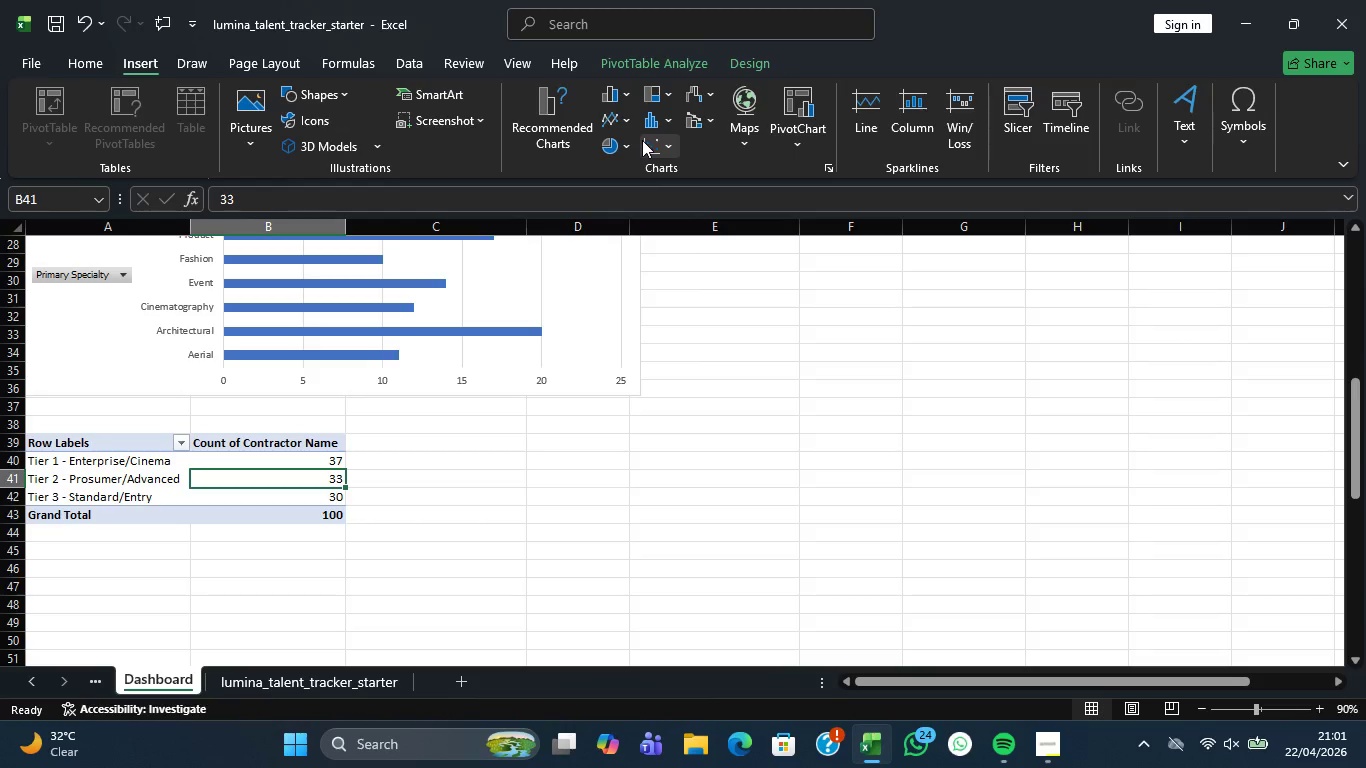 
left_click([807, 127])
 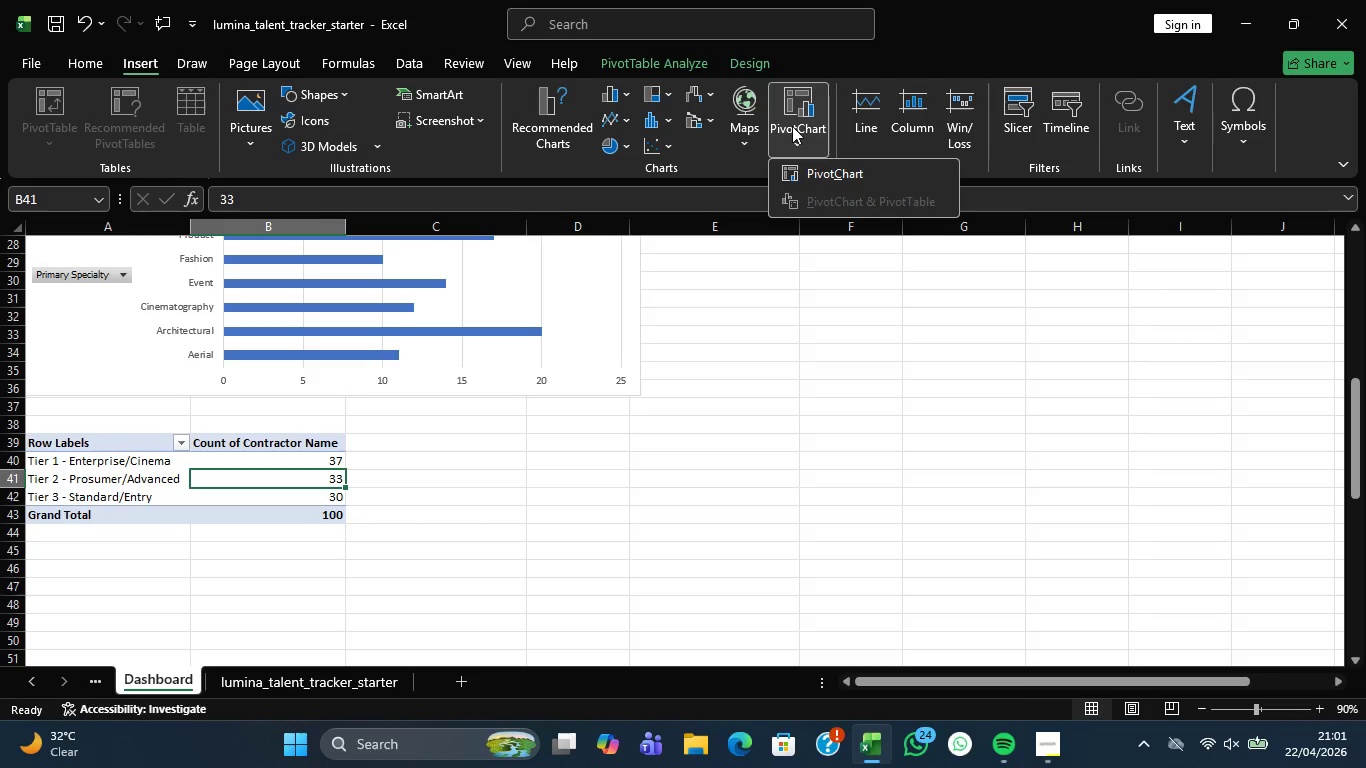 
left_click([792, 104])
 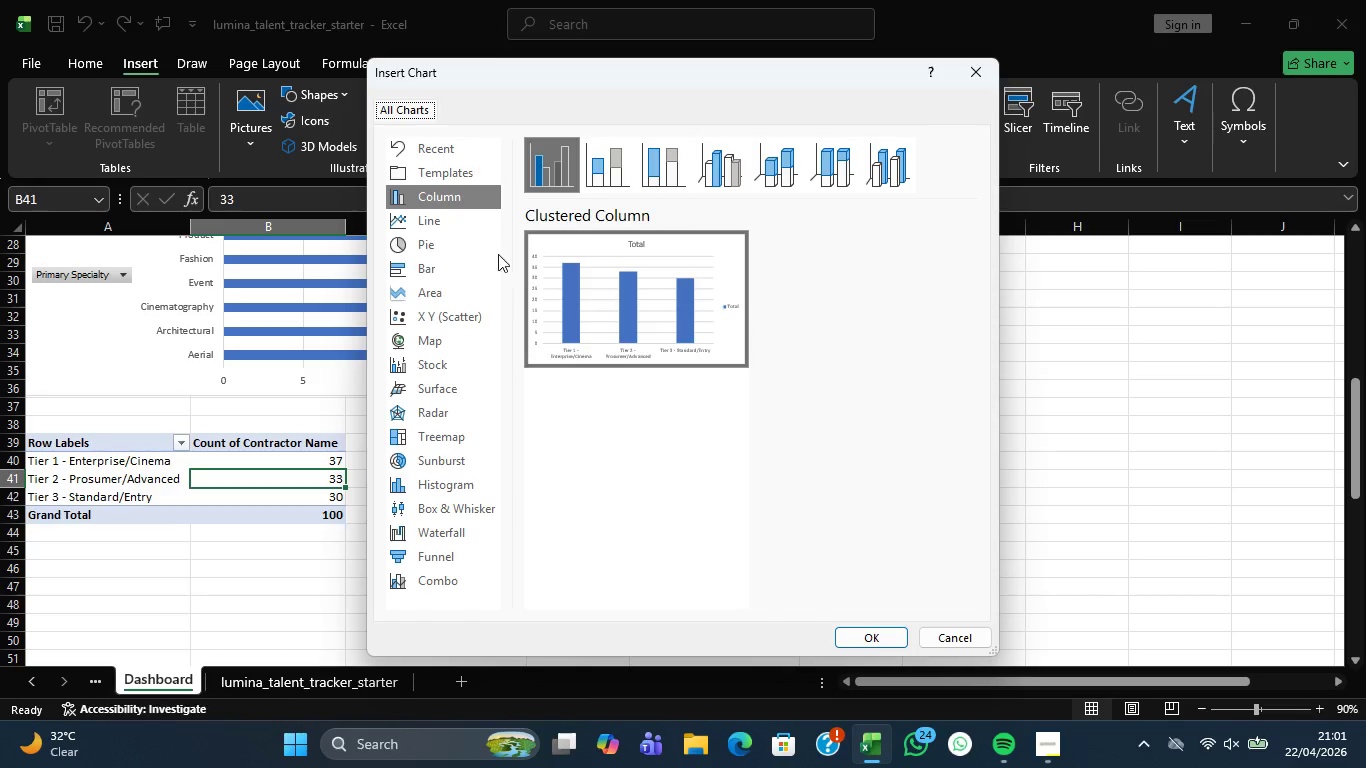 
left_click([474, 248])
 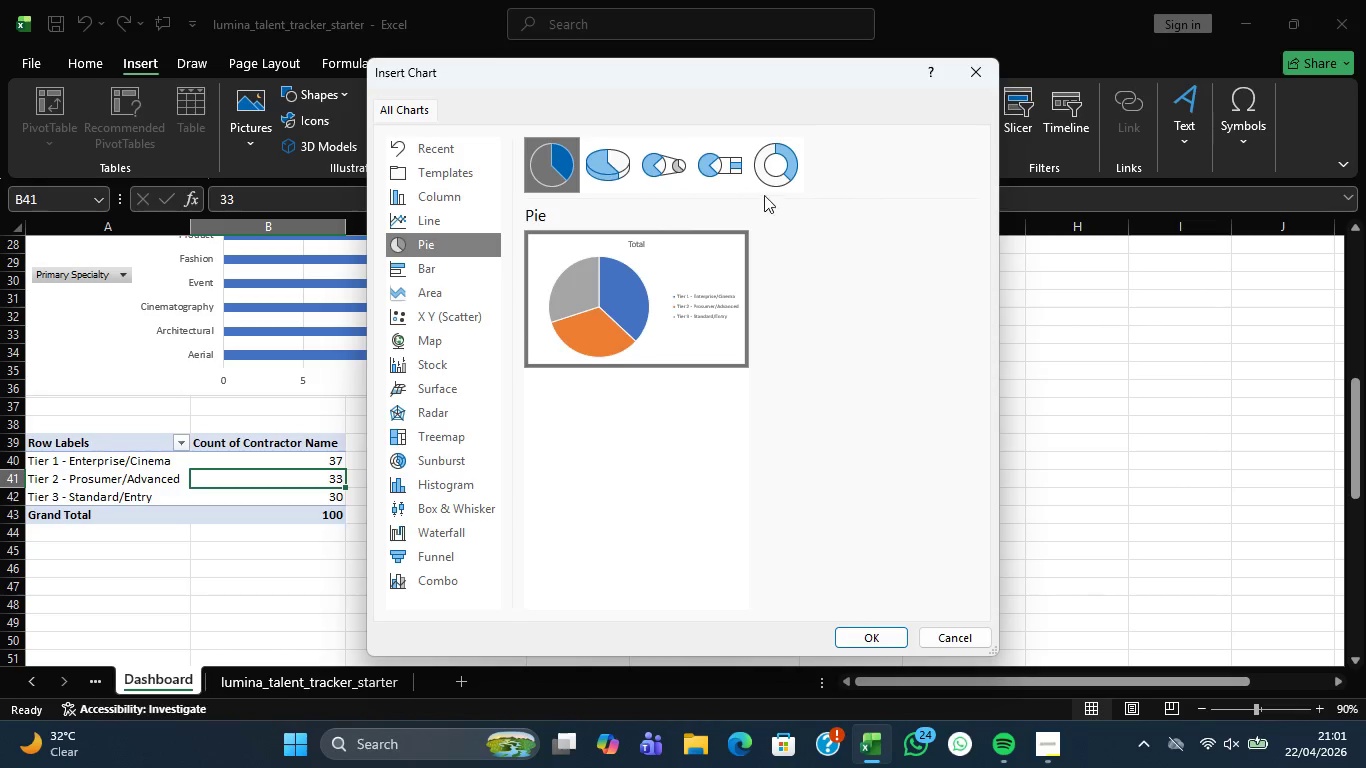 
left_click([766, 179])
 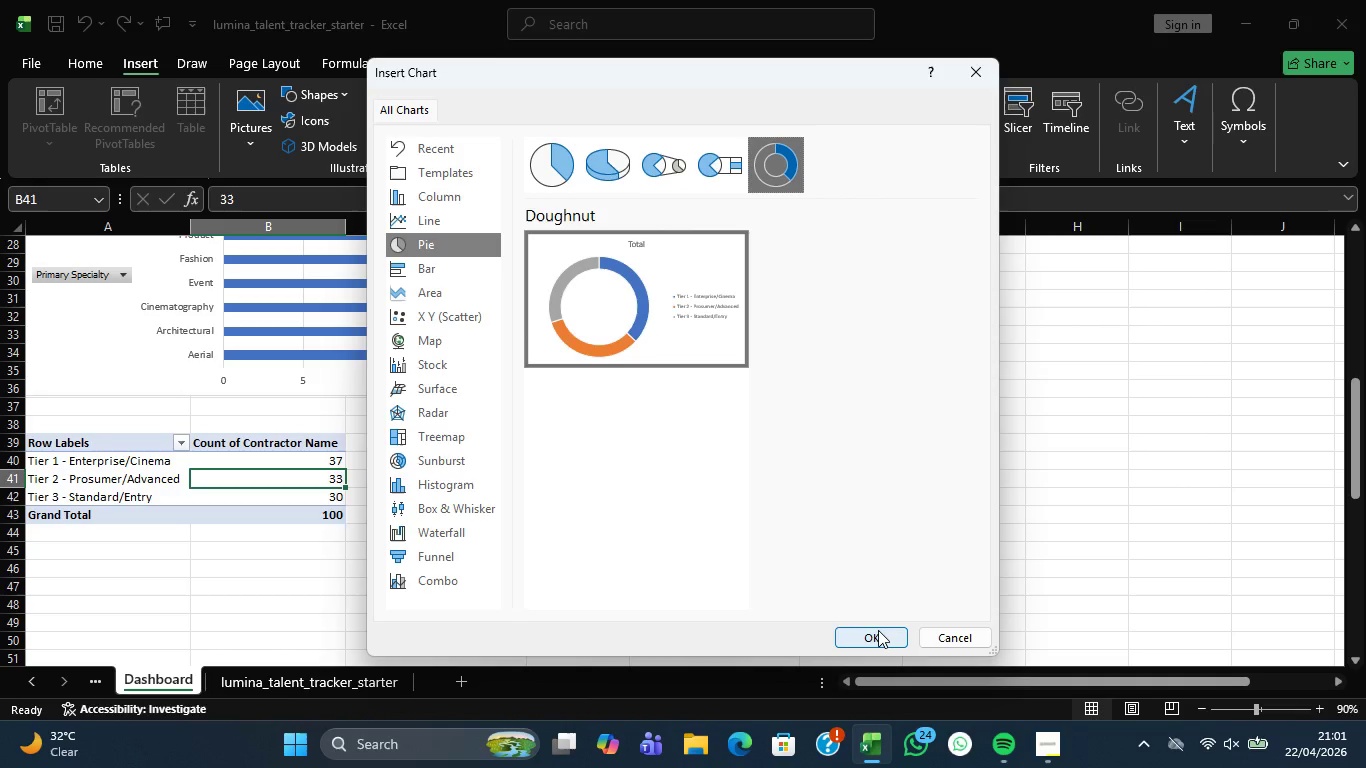 
left_click([881, 633])
 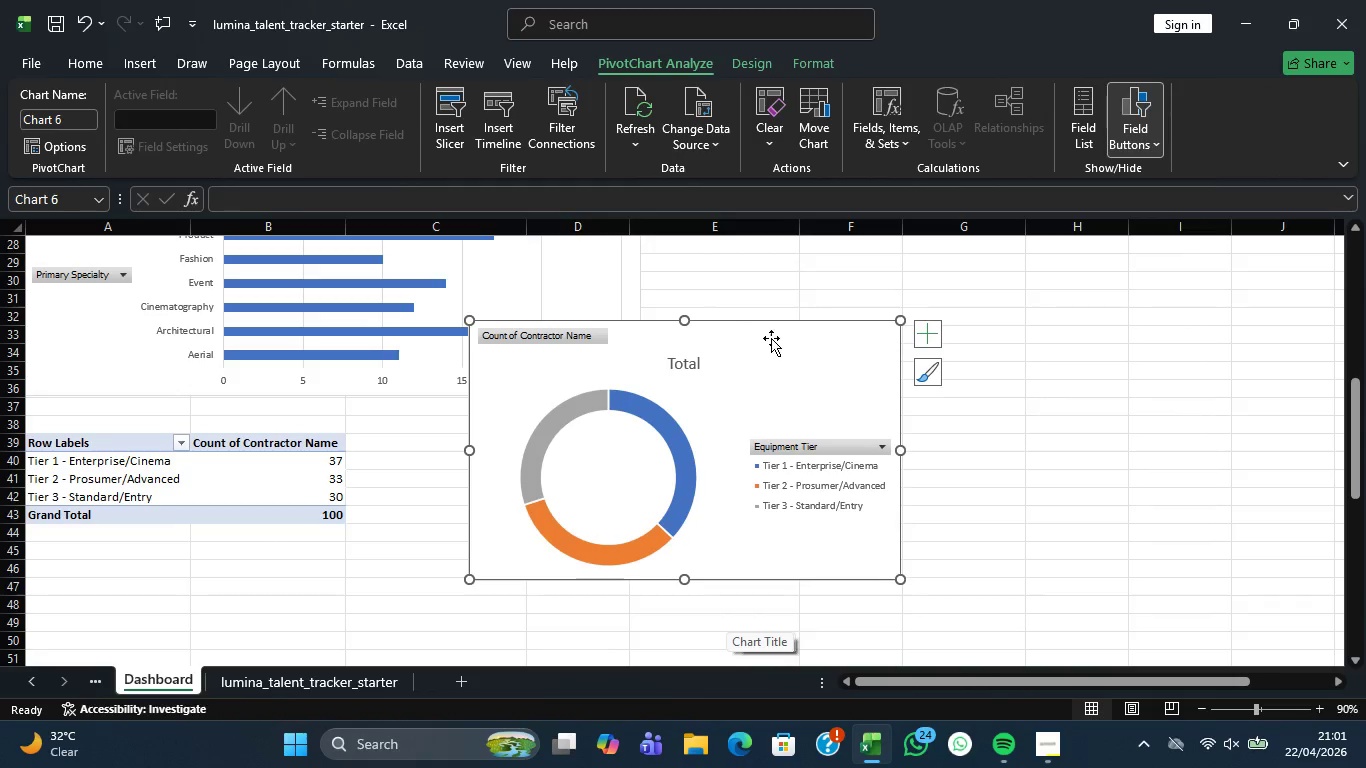 
left_click_drag(start_coordinate=[769, 407], to_coordinate=[664, 514])
 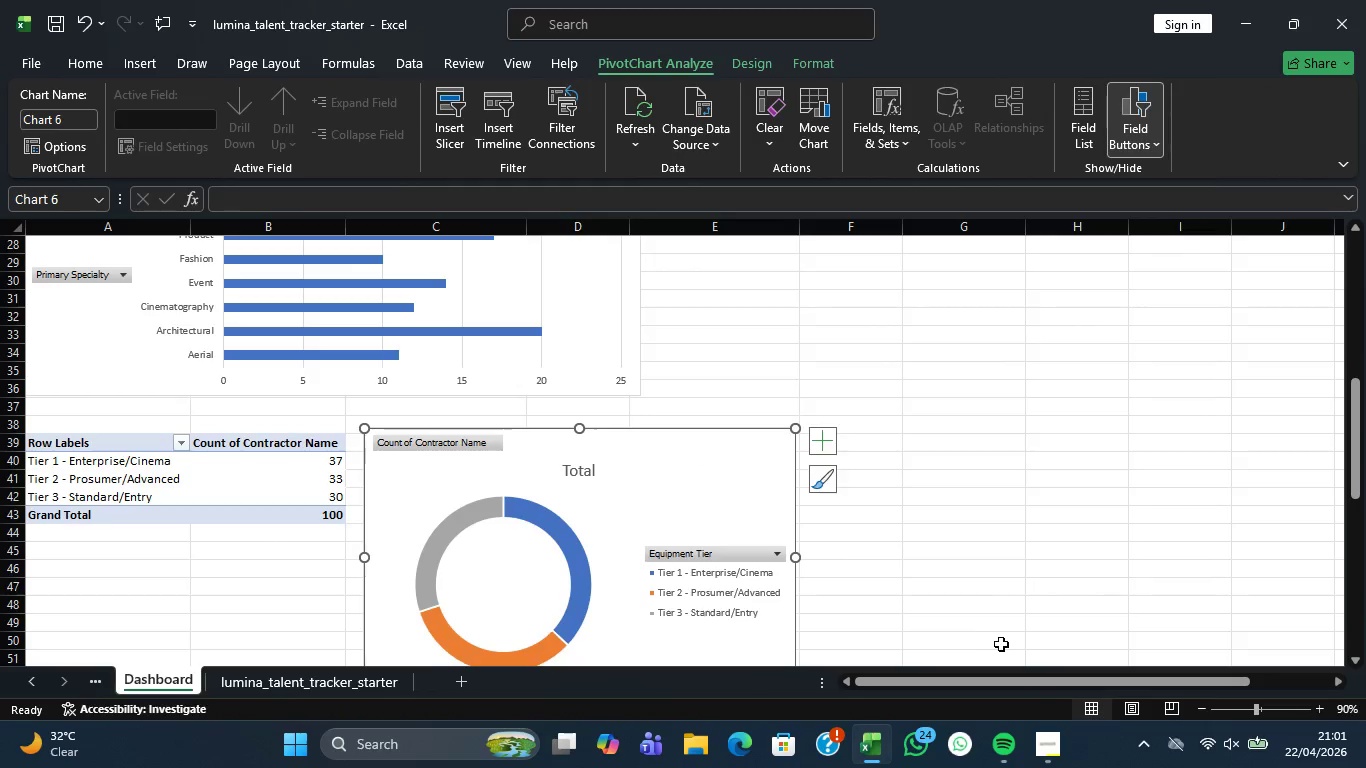 
scroll: coordinate [967, 587], scroll_direction: down, amount: 2.0
 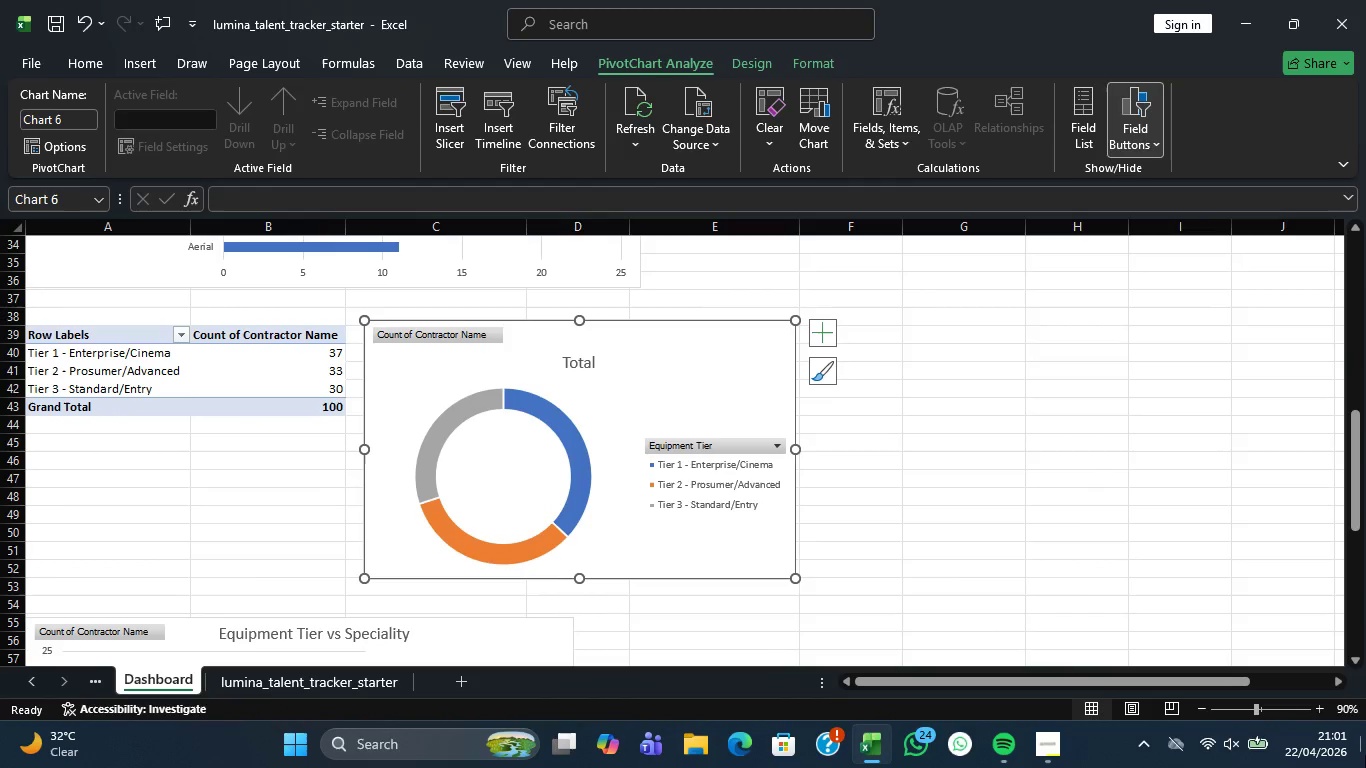 
wait(8.41)
 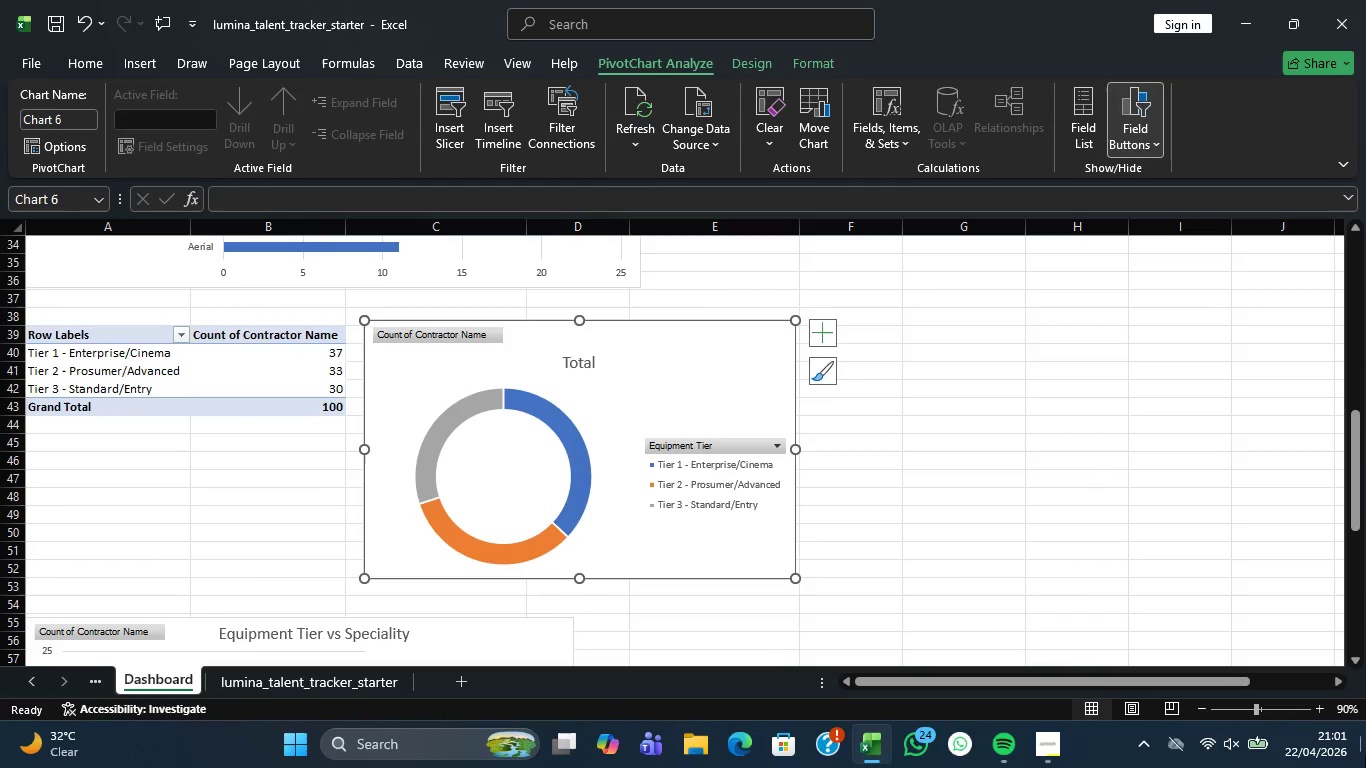 
double_click([578, 355])
 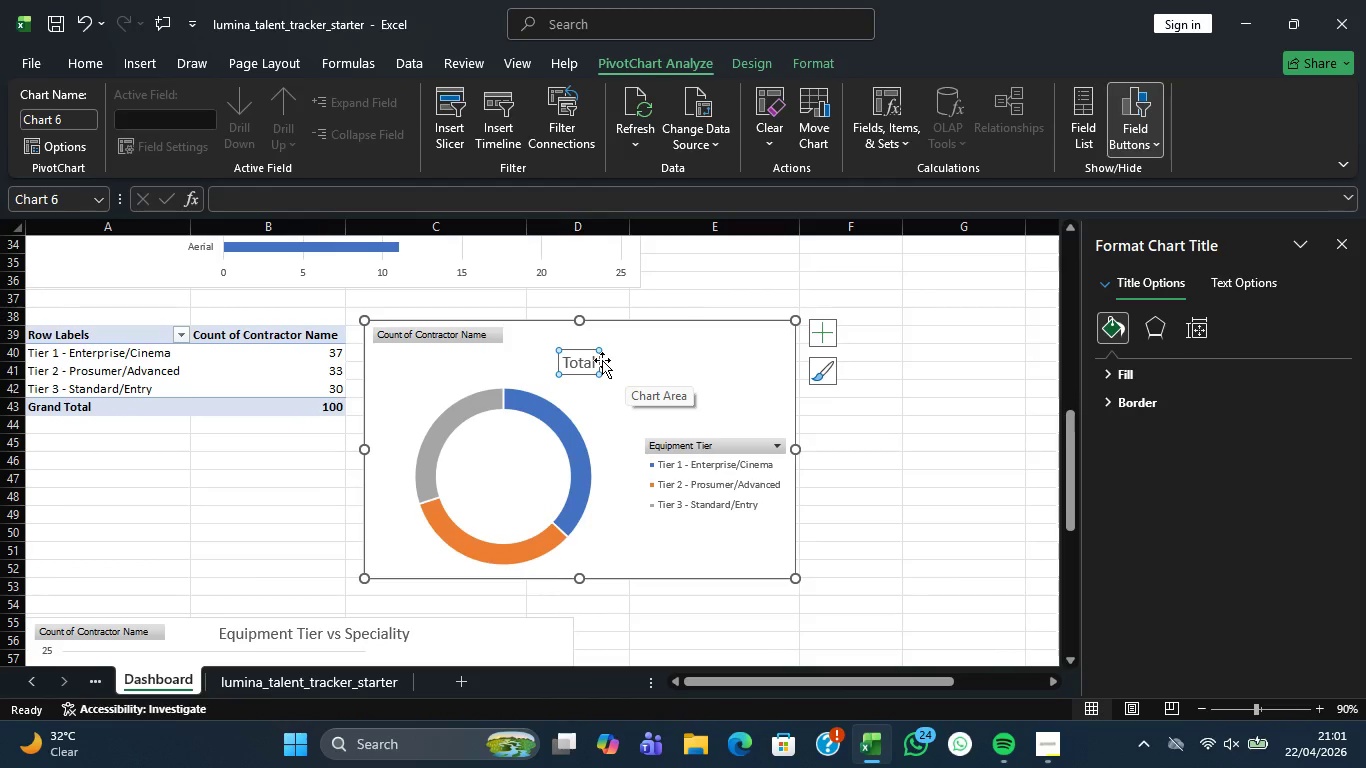 
left_click([588, 358])
 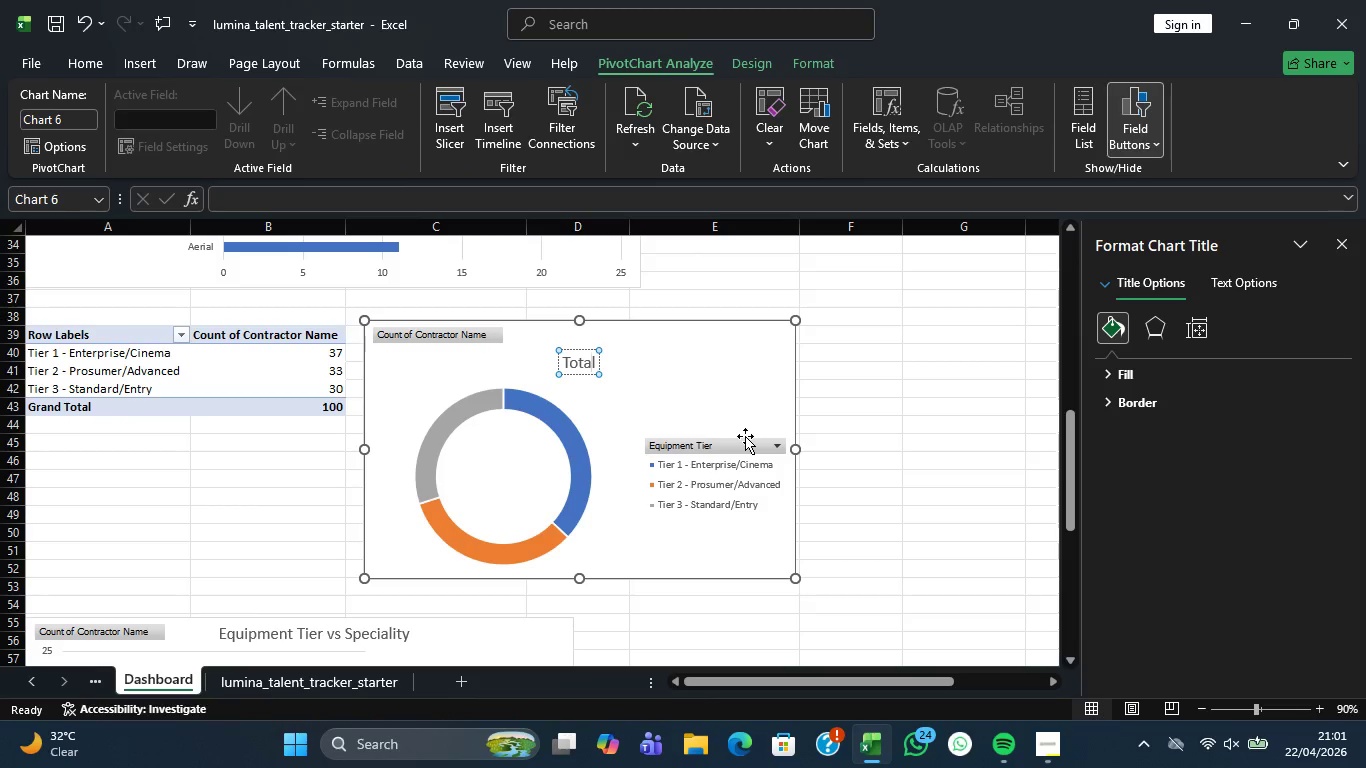 
key(ArrowRight)
 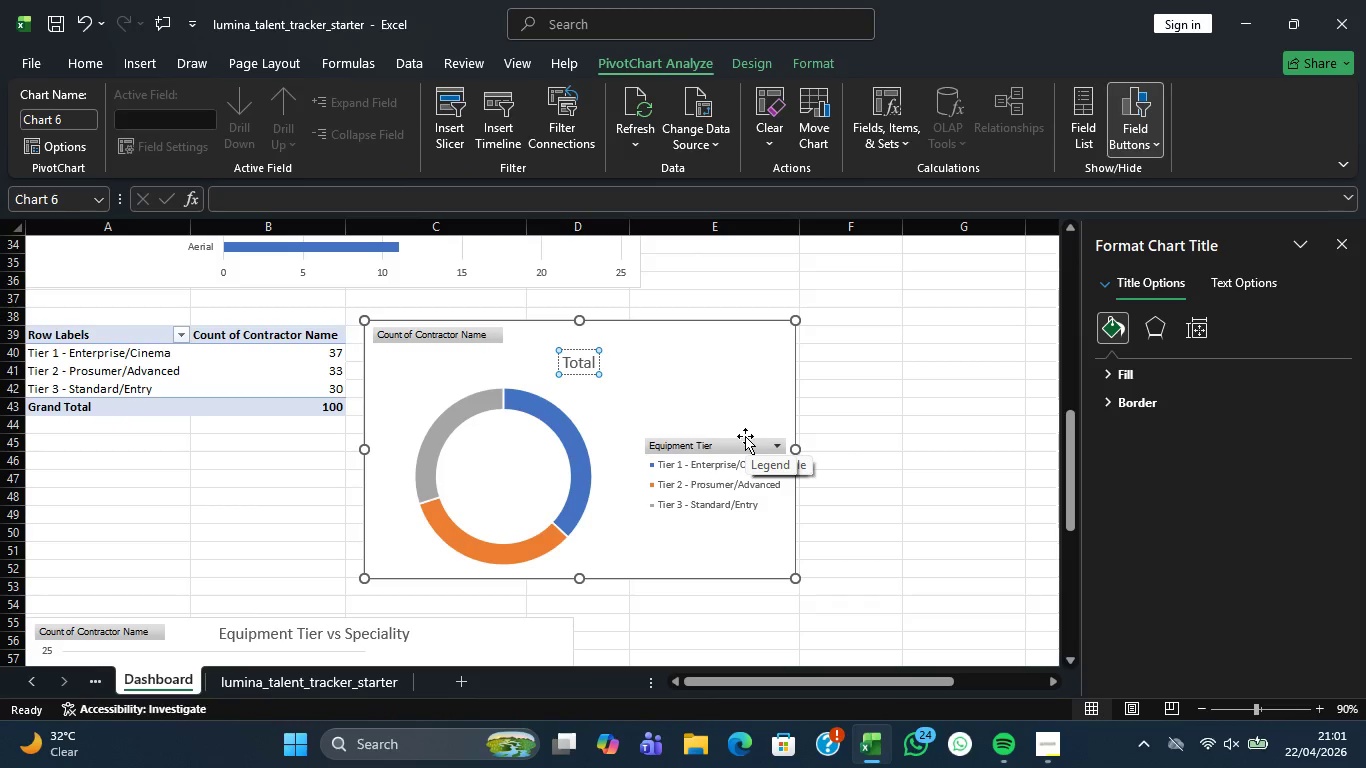 
key(Backspace)
 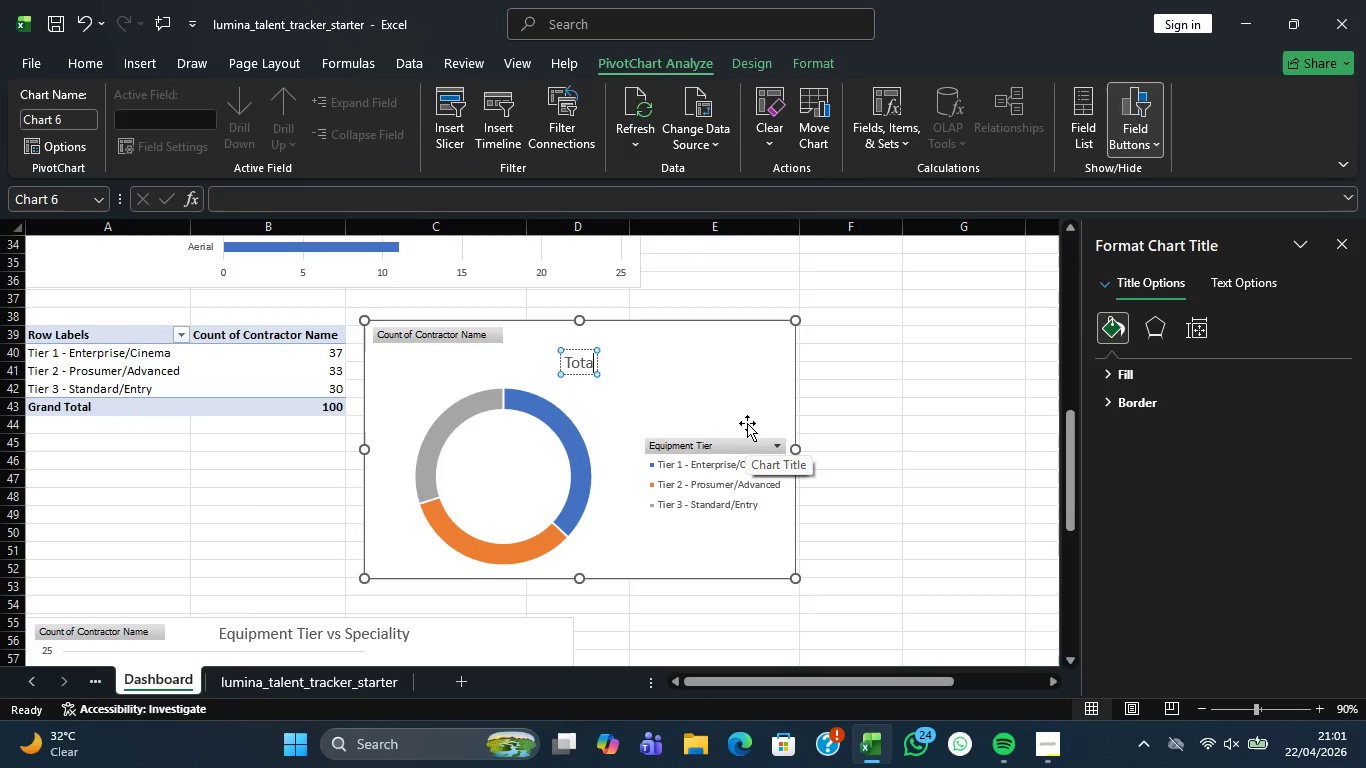 
key(Backspace)
 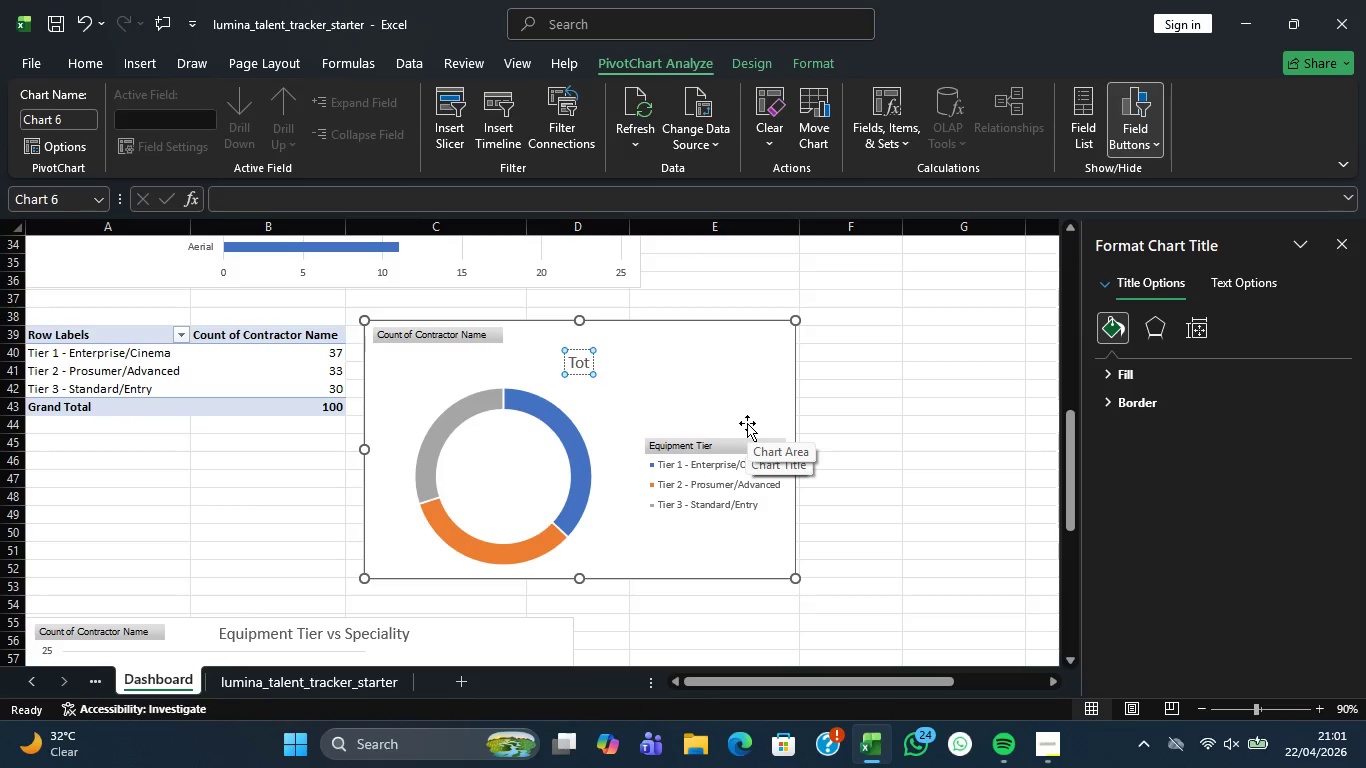 
key(Backspace)
 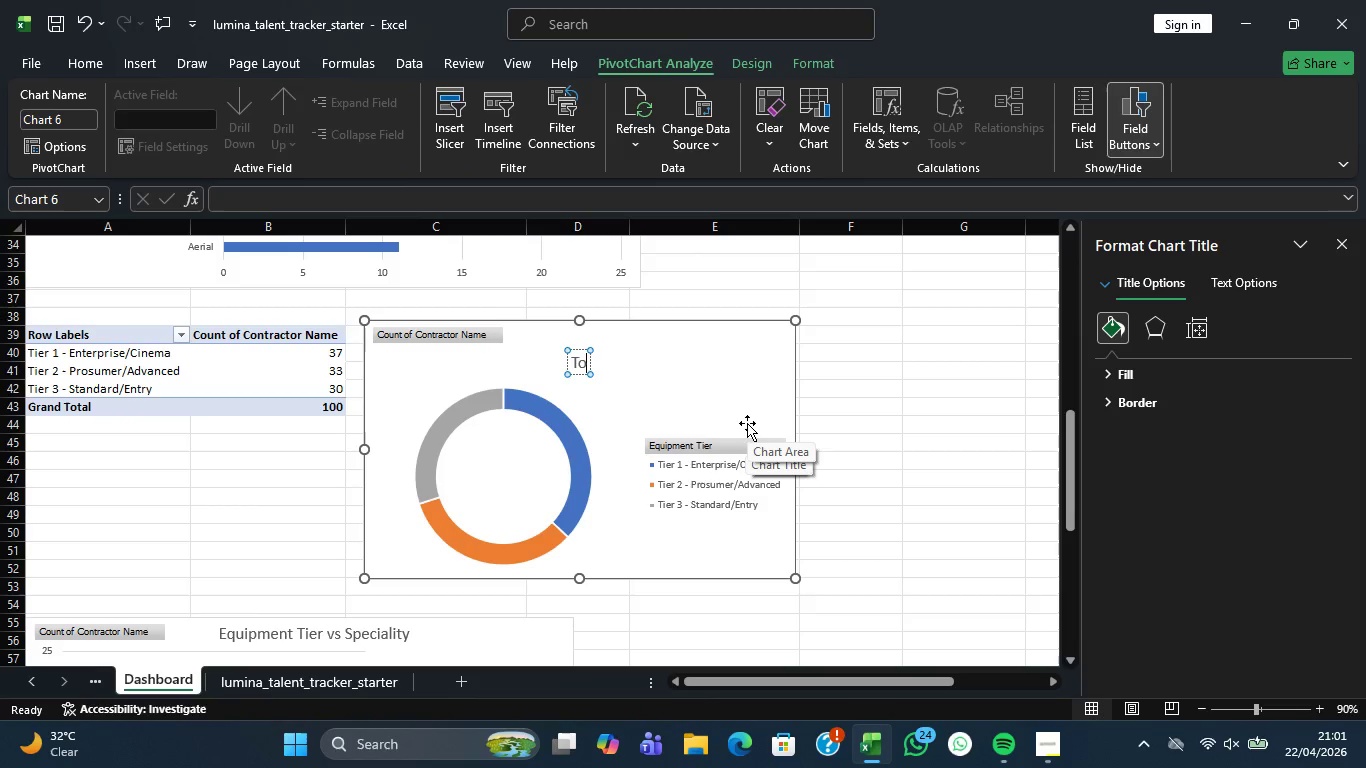 
key(Backspace)
 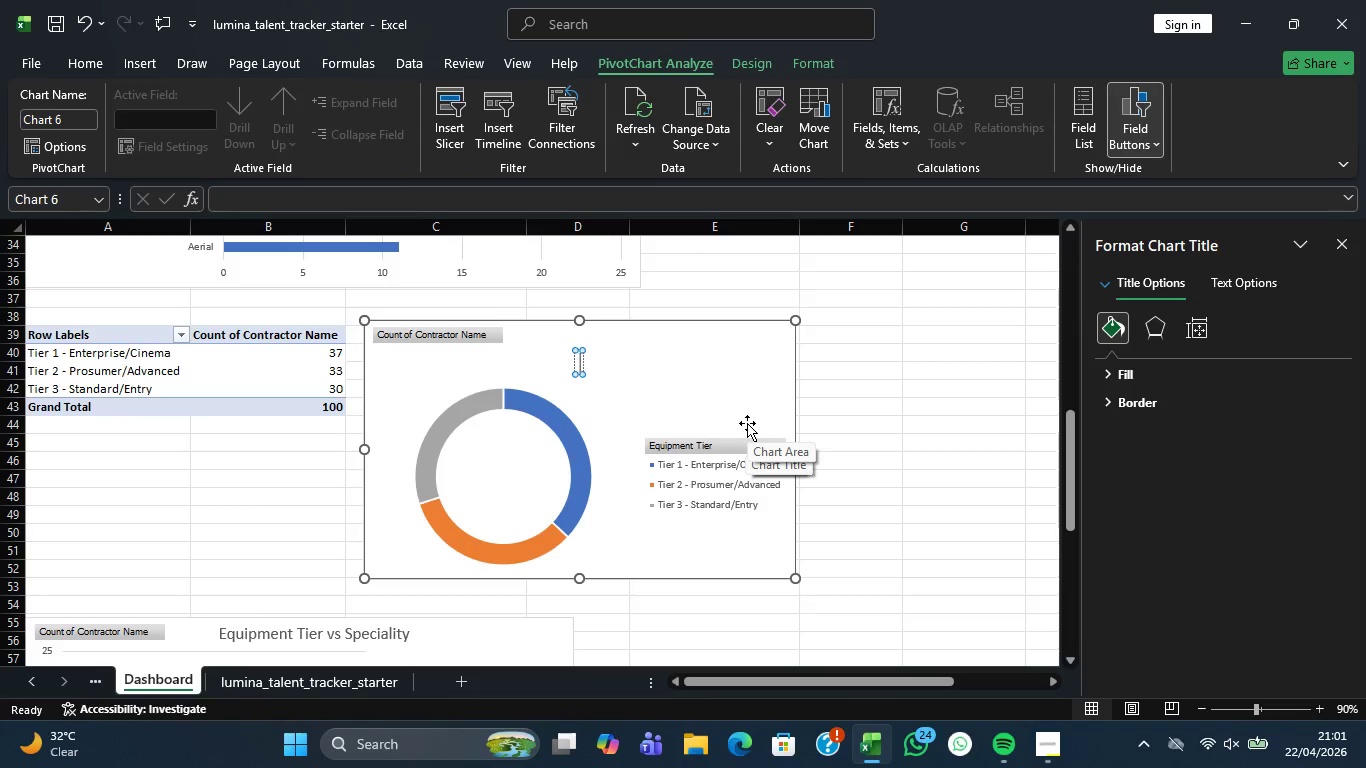 
key(Backspace)
 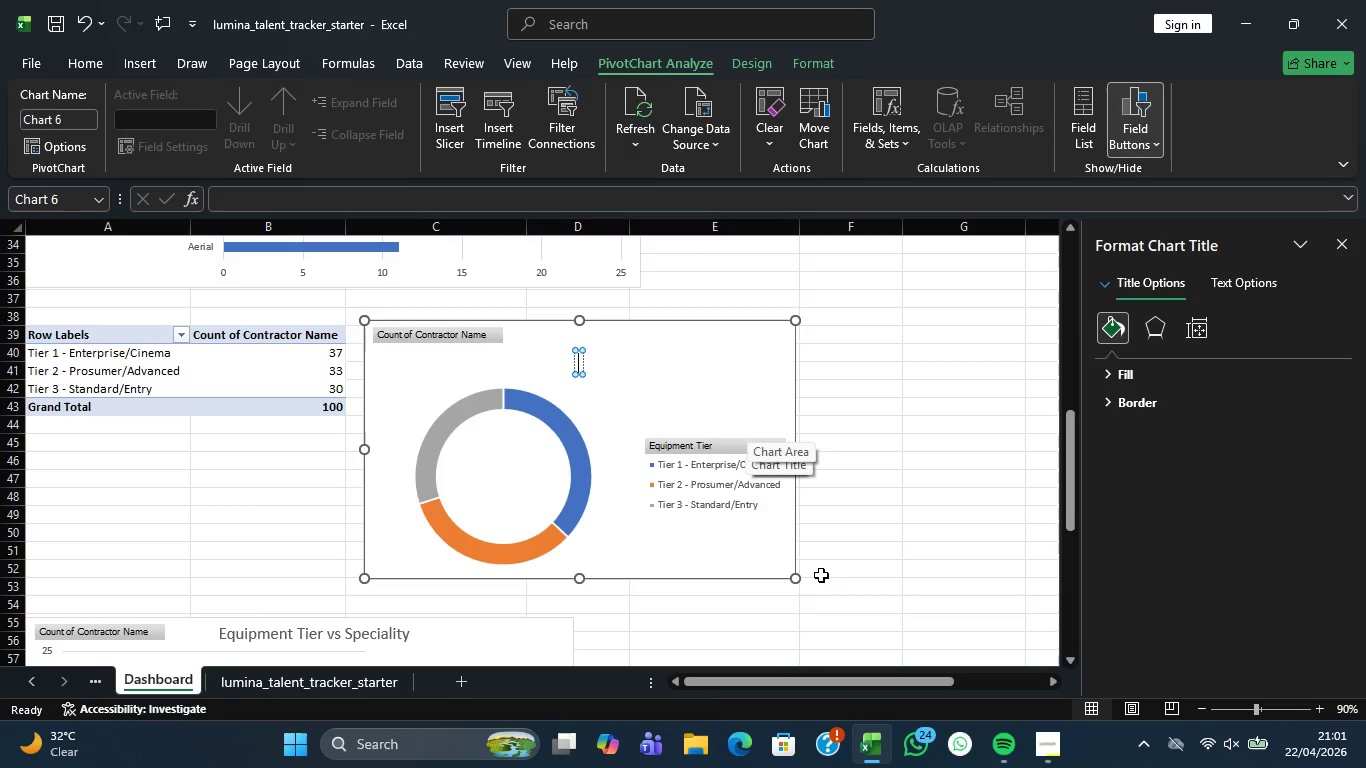 
key(CapsLock)
 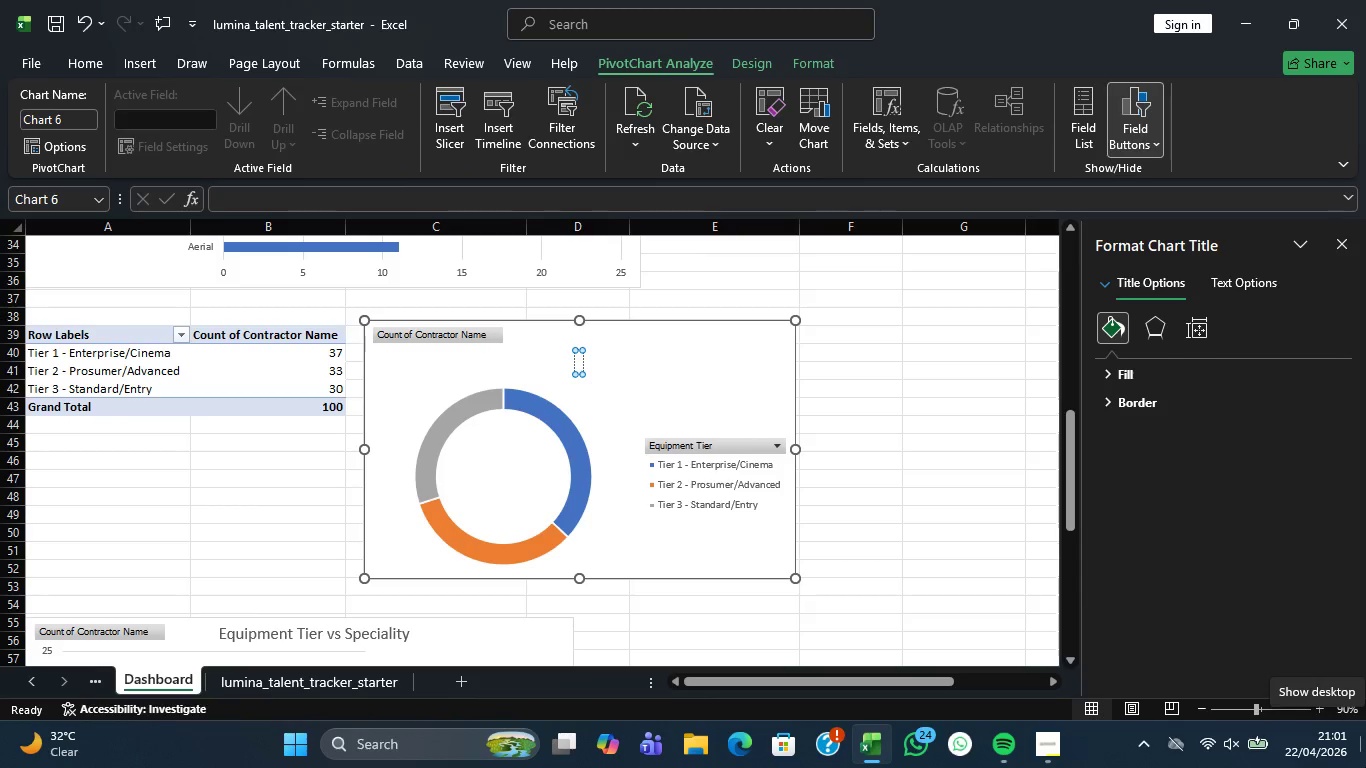 
key(E)
 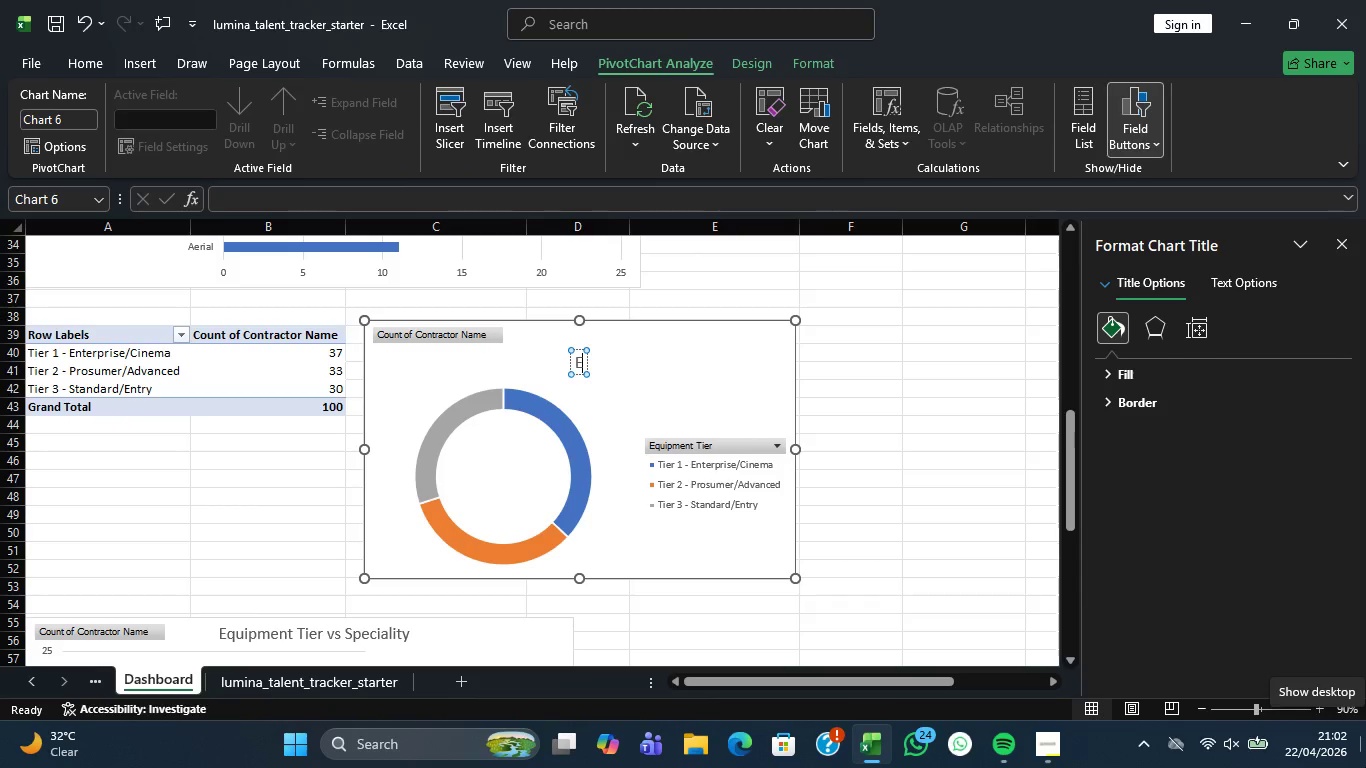 
wait(5.92)
 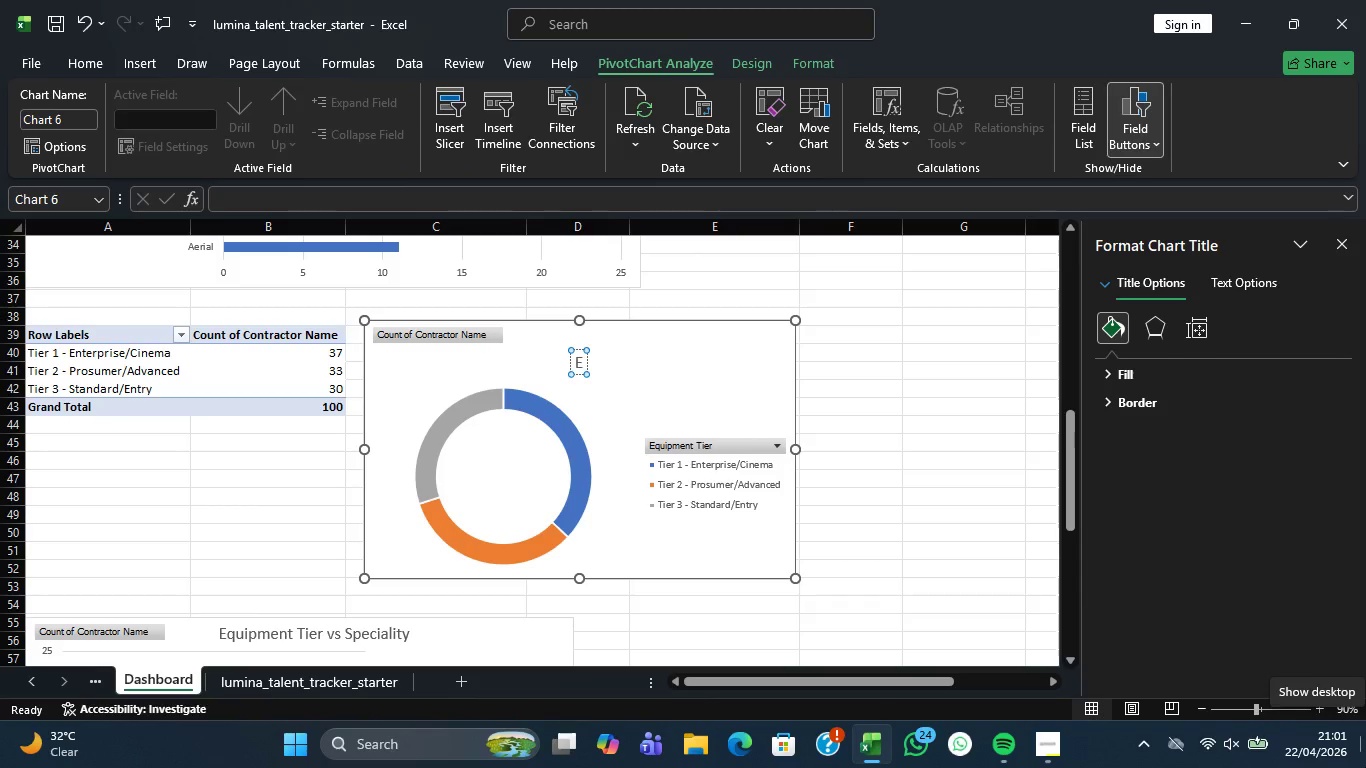 
type(QUIPMENT TIER DISTRIBUTION)
 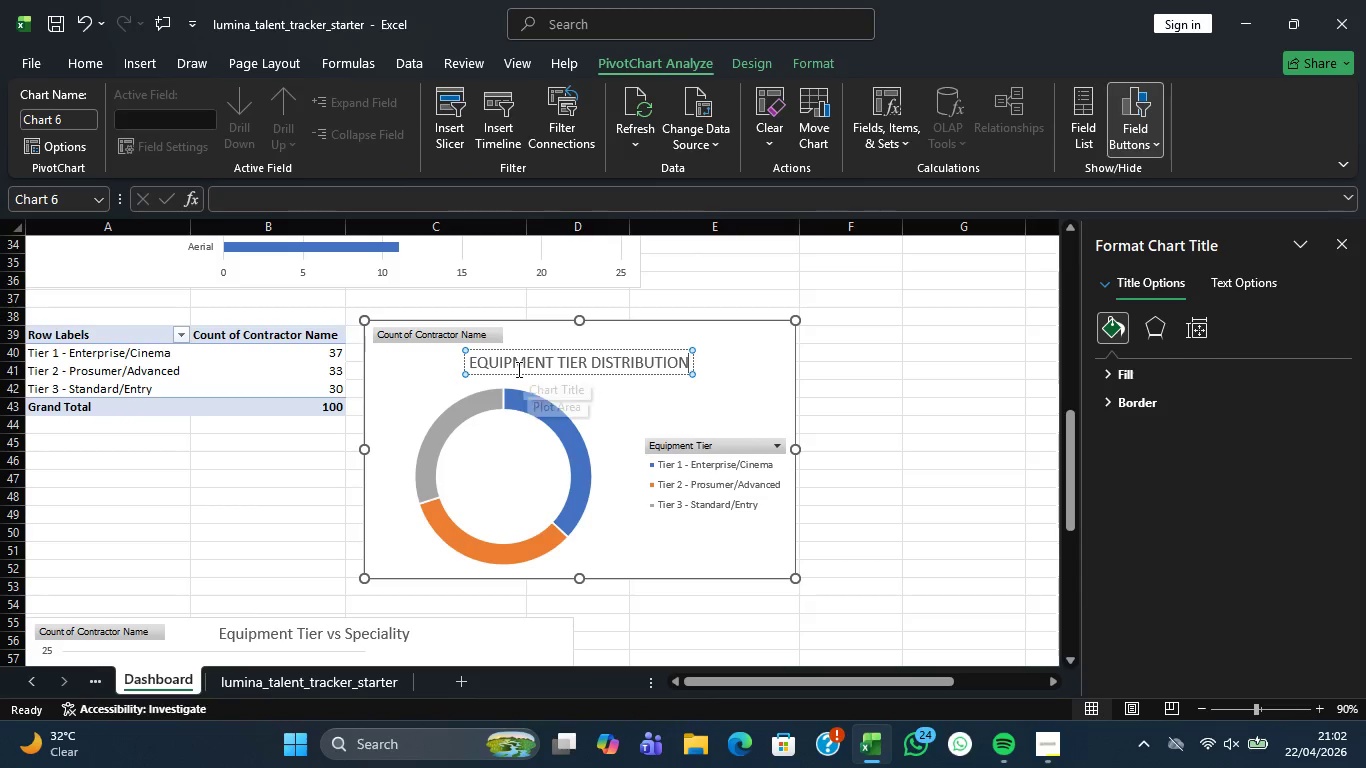 
mouse_move([535, 450])
 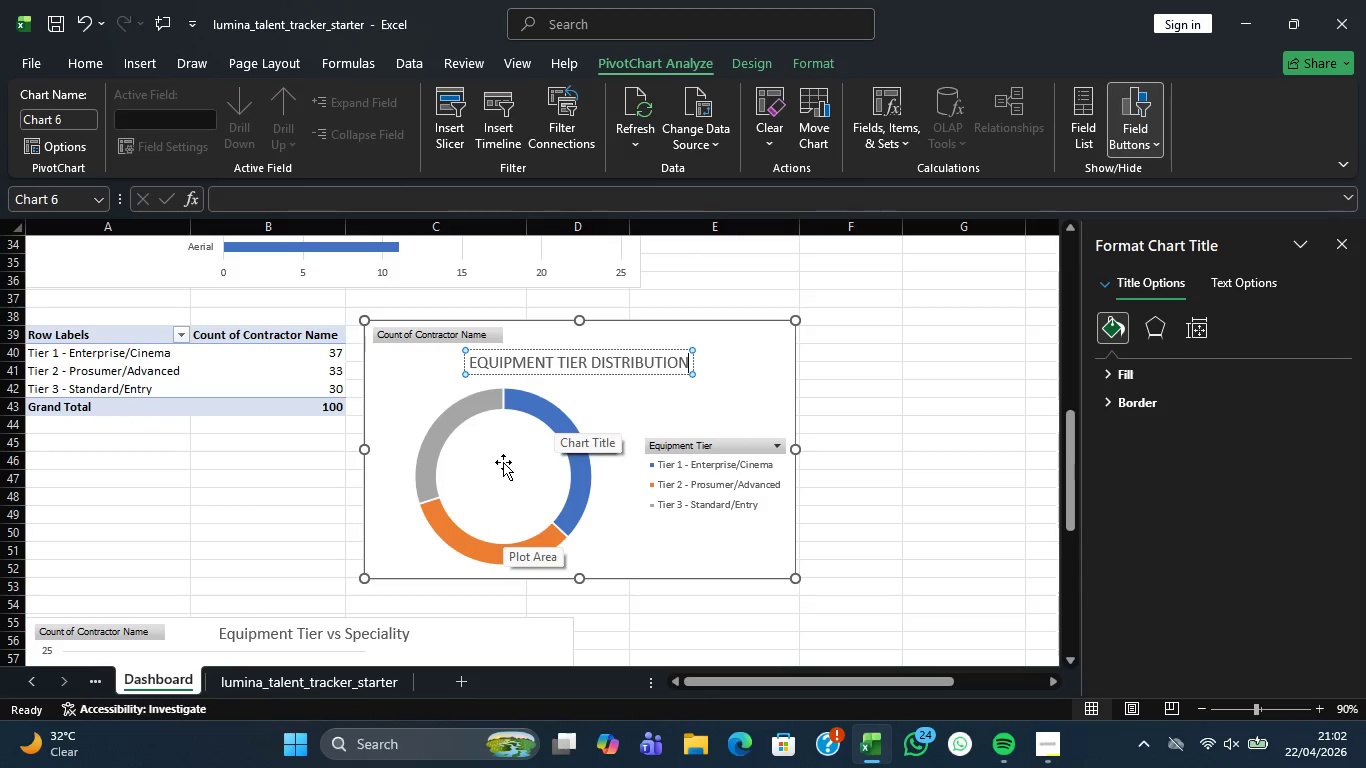 
left_click([503, 462])
 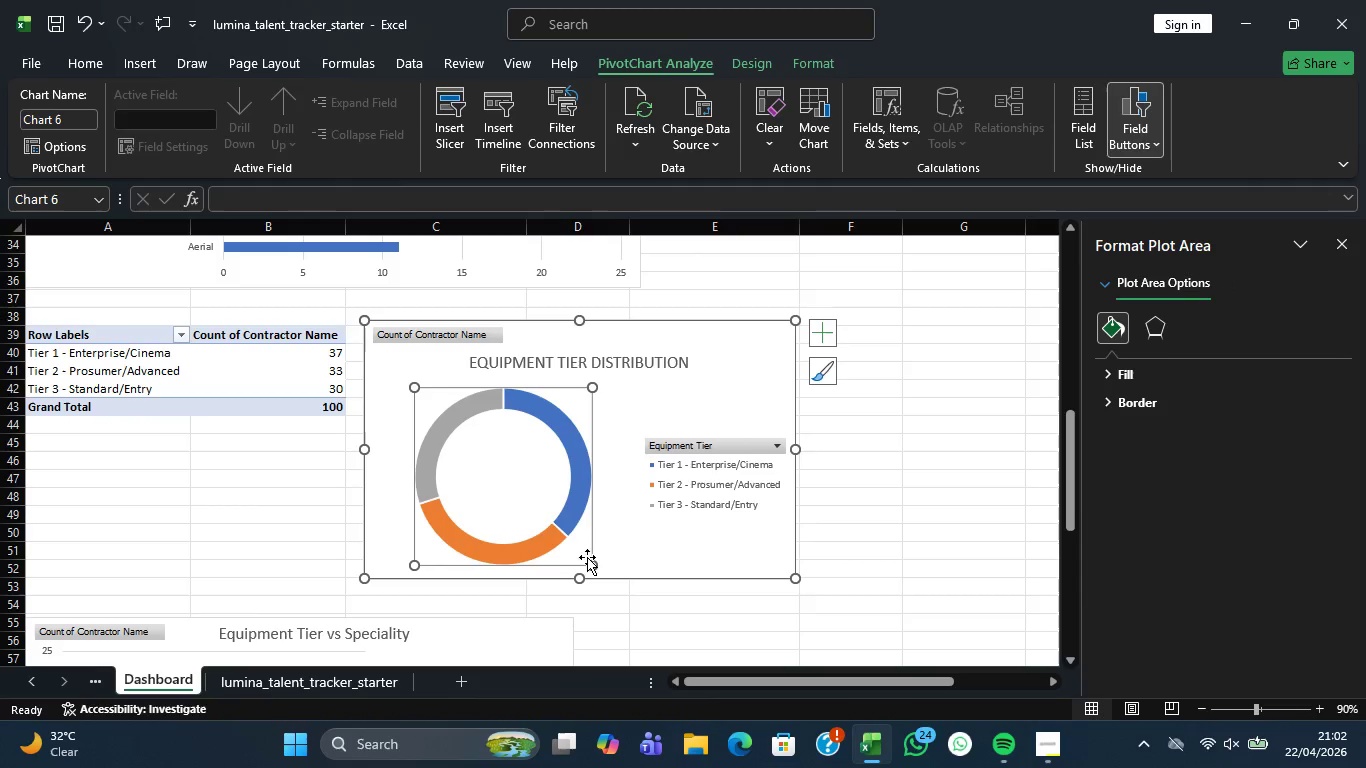 
left_click_drag(start_coordinate=[595, 566], to_coordinate=[597, 507])
 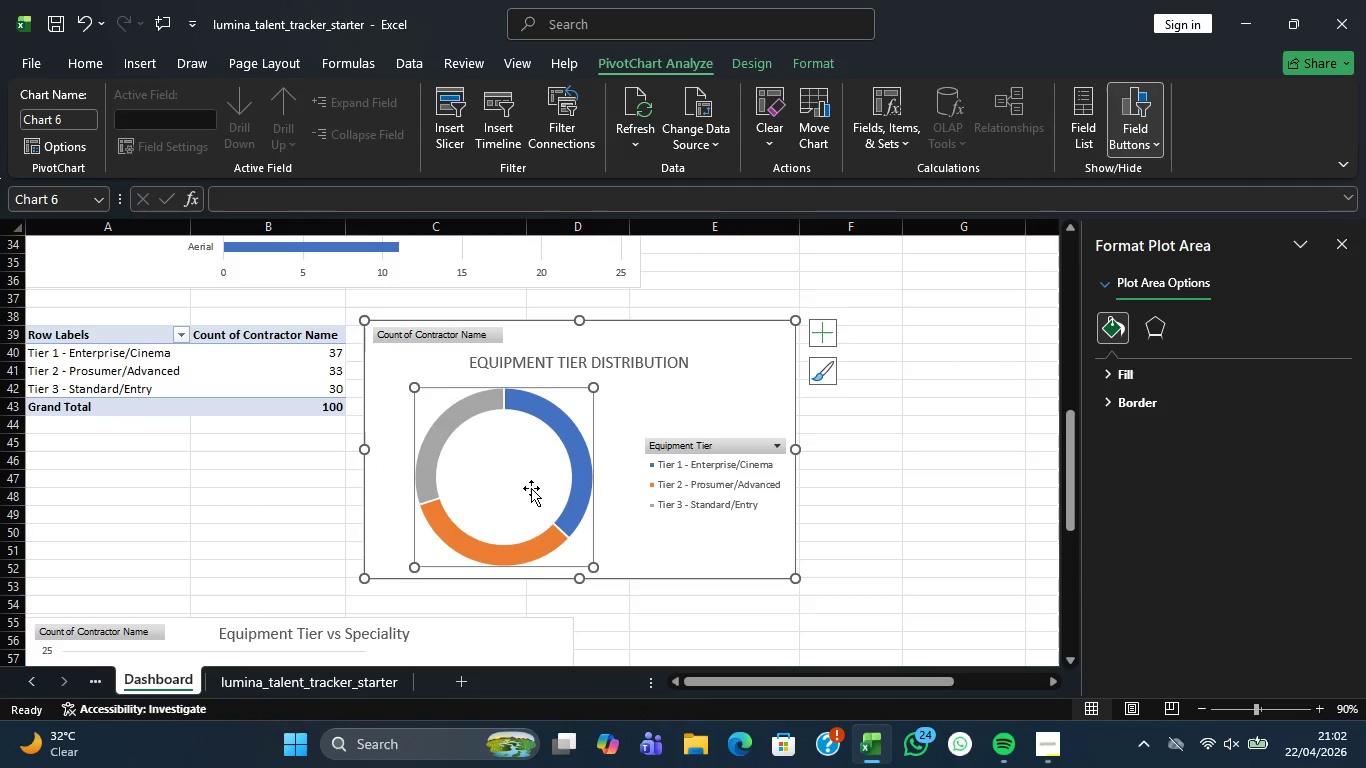 
left_click_drag(start_coordinate=[531, 488], to_coordinate=[537, 481])
 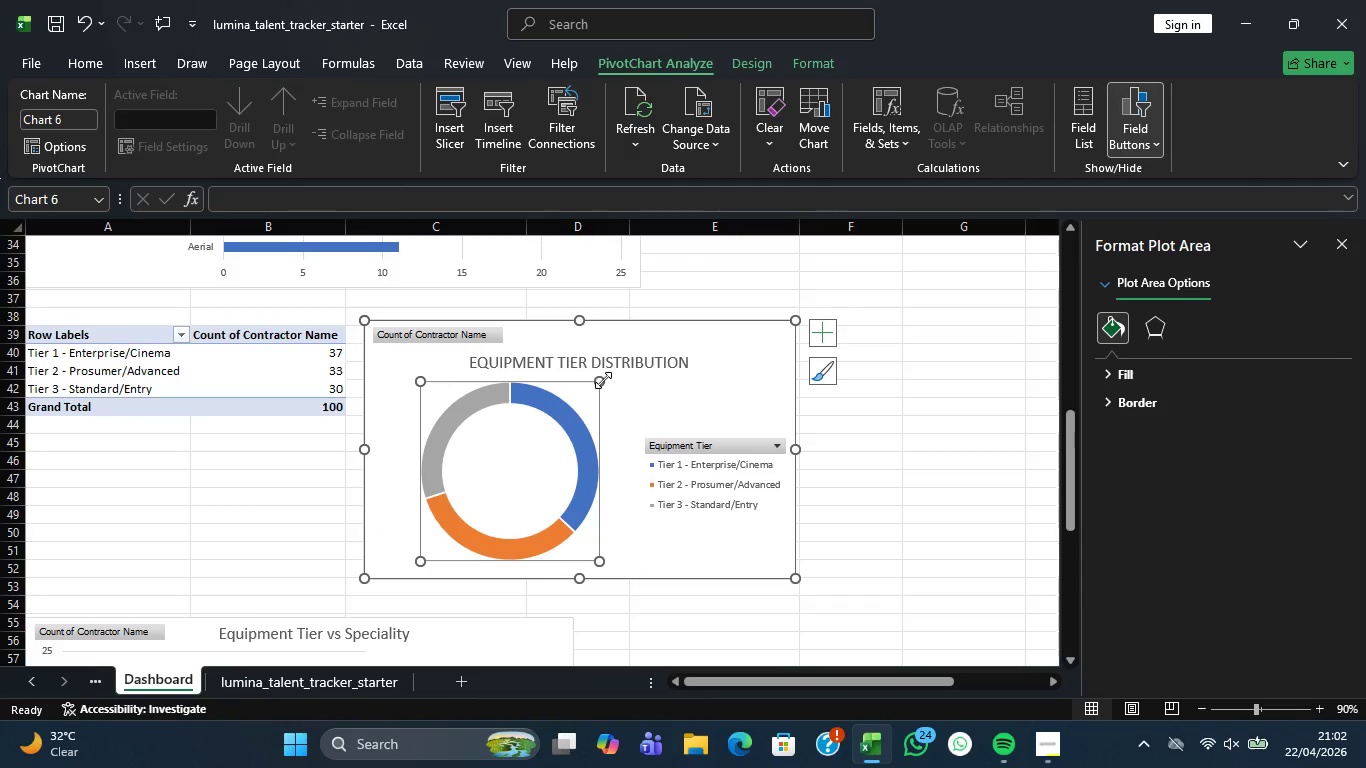 
left_click_drag(start_coordinate=[603, 380], to_coordinate=[623, 388])
 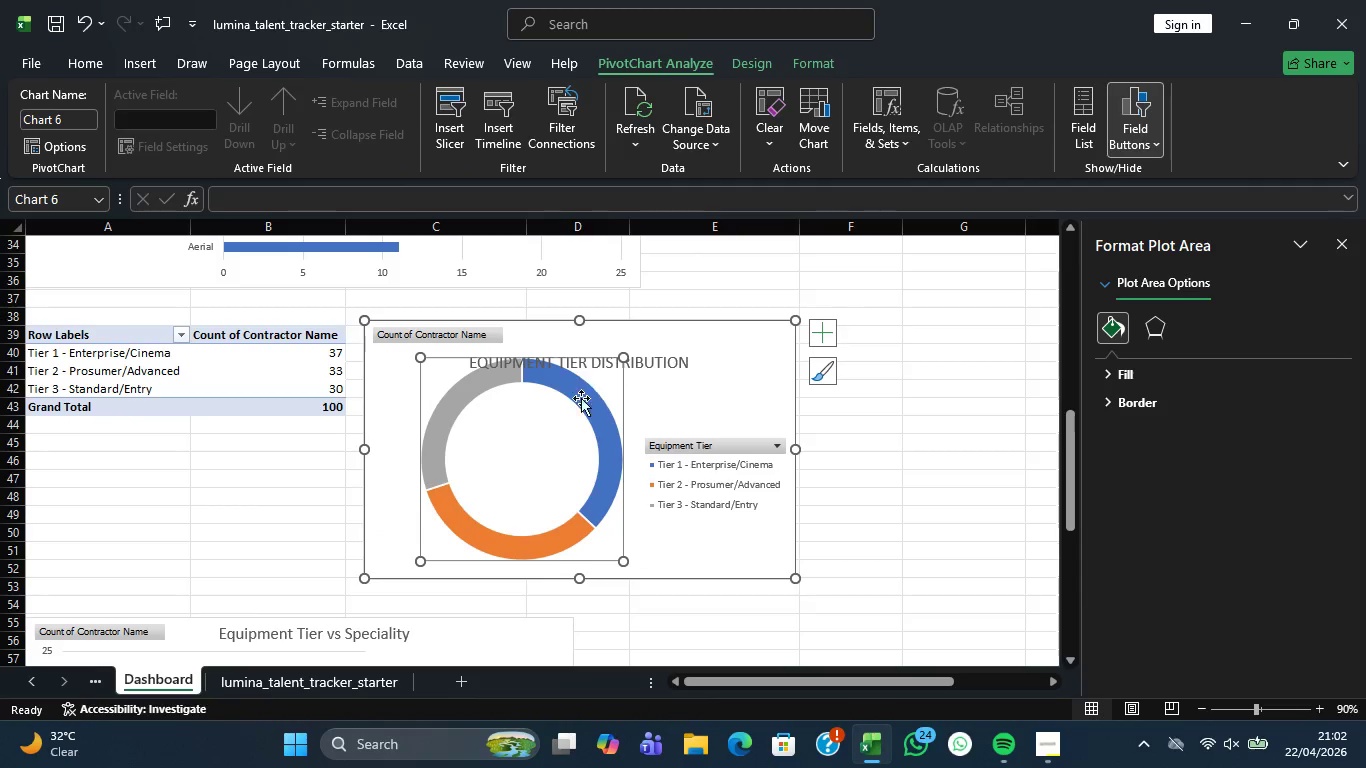 
left_click_drag(start_coordinate=[564, 412], to_coordinate=[559, 428])
 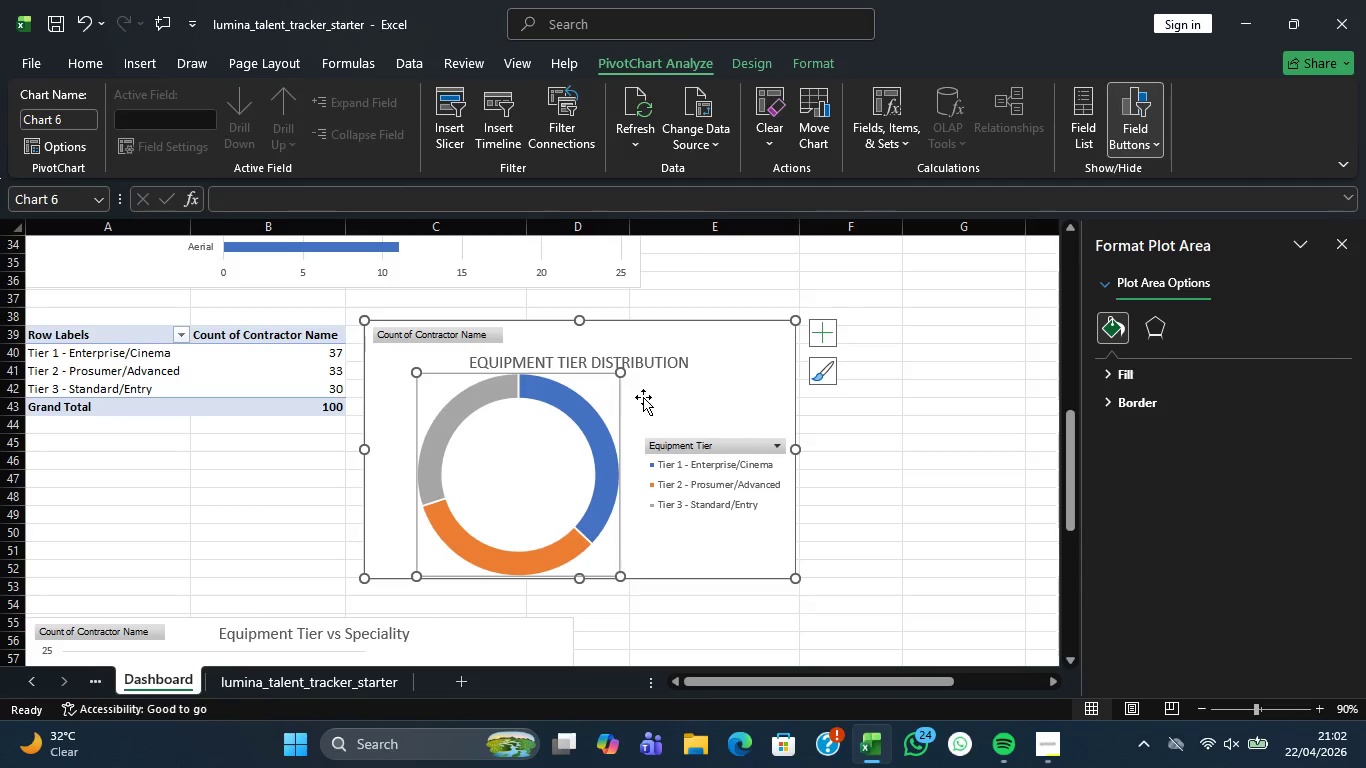 
left_click([643, 397])
 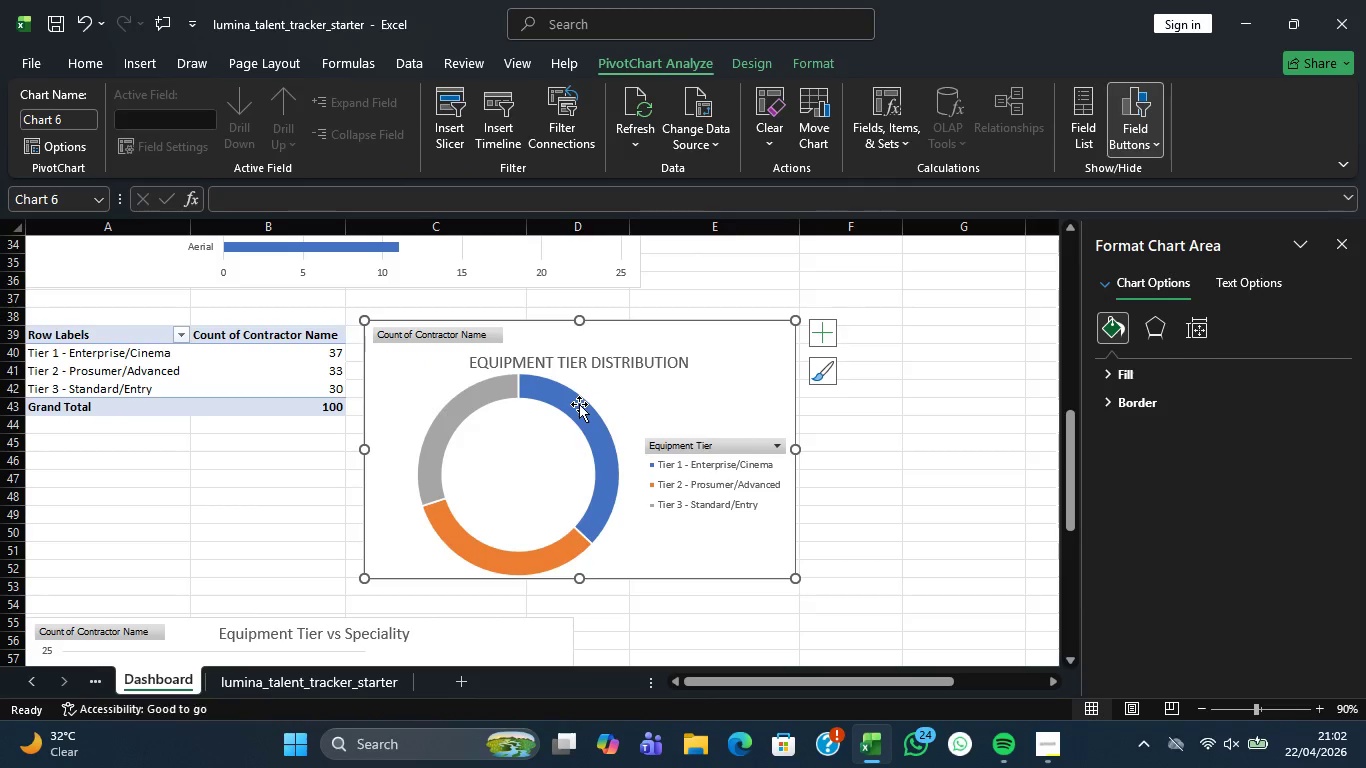 
left_click([579, 404])
 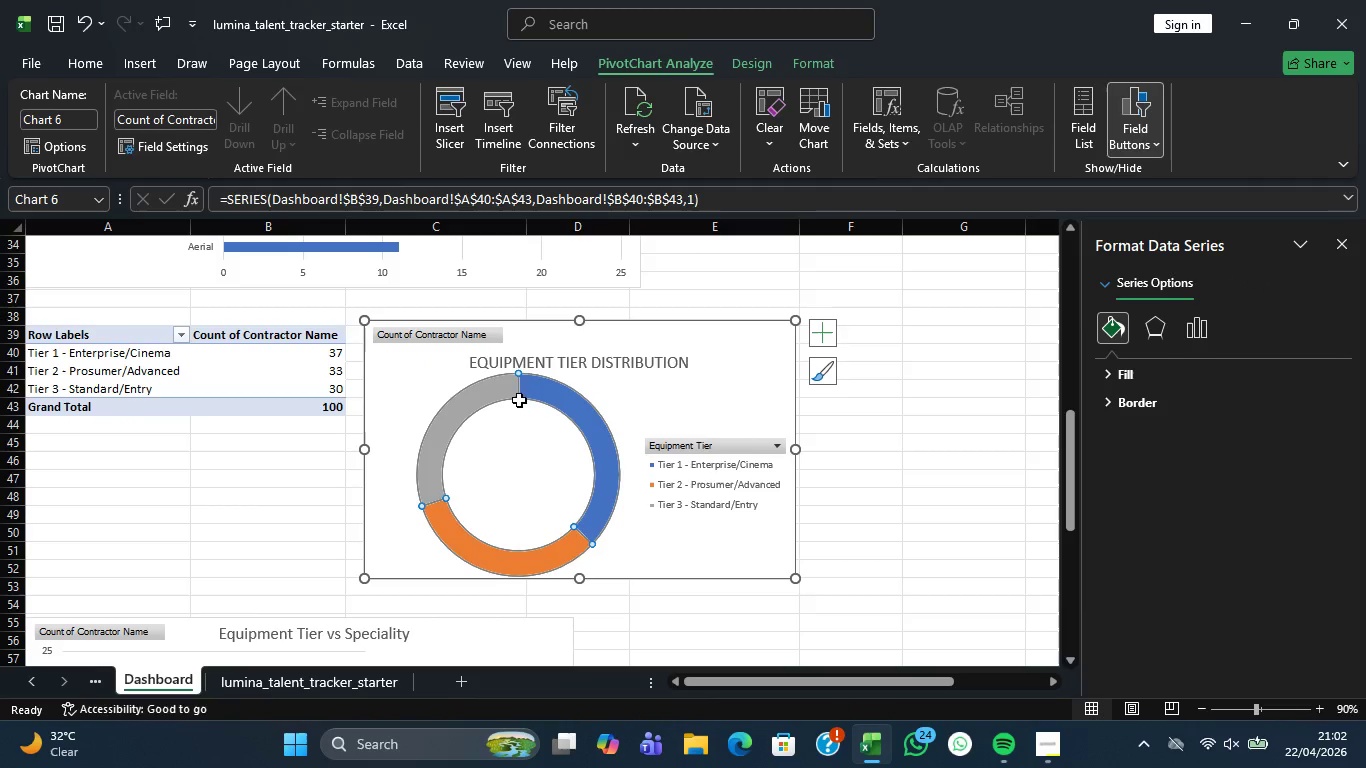 
left_click_drag(start_coordinate=[517, 402], to_coordinate=[516, 419])
 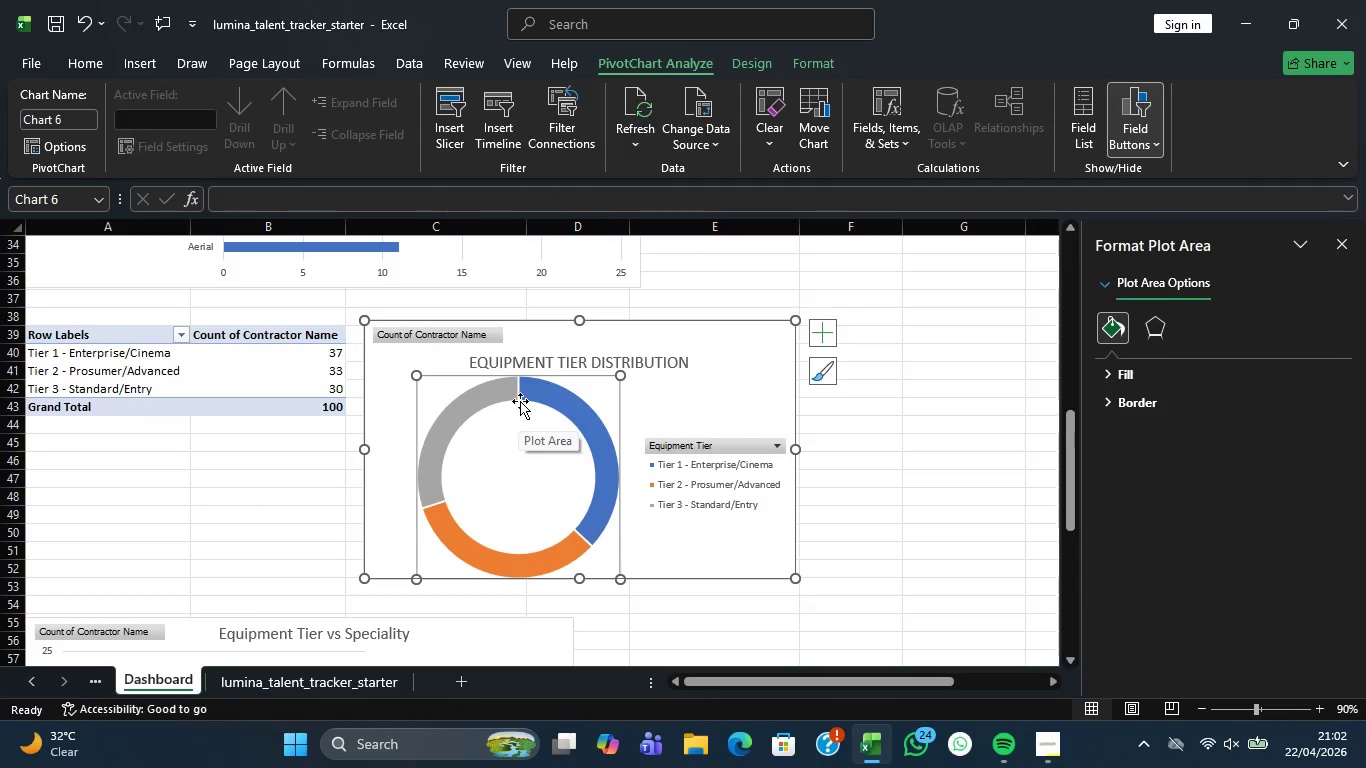 
left_click([520, 395])
 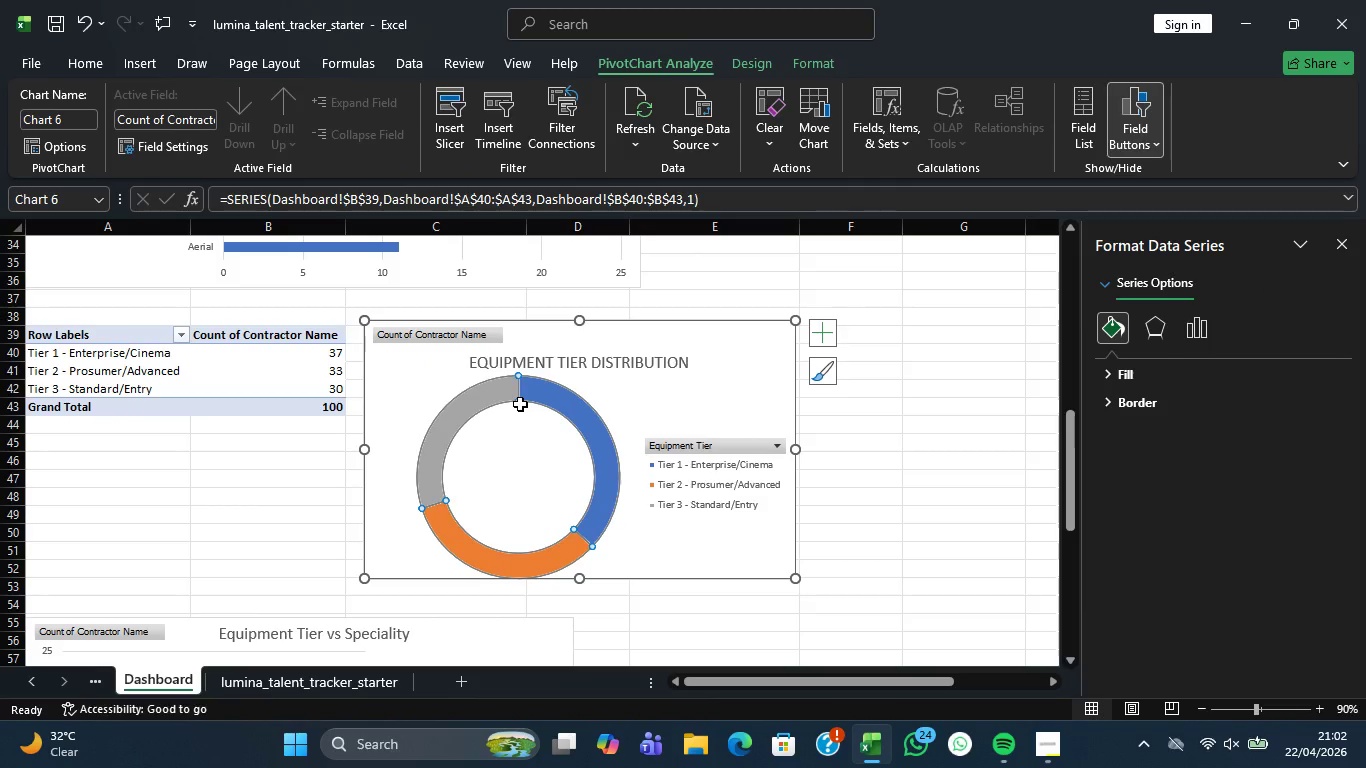 
left_click_drag(start_coordinate=[520, 404], to_coordinate=[530, 404])
 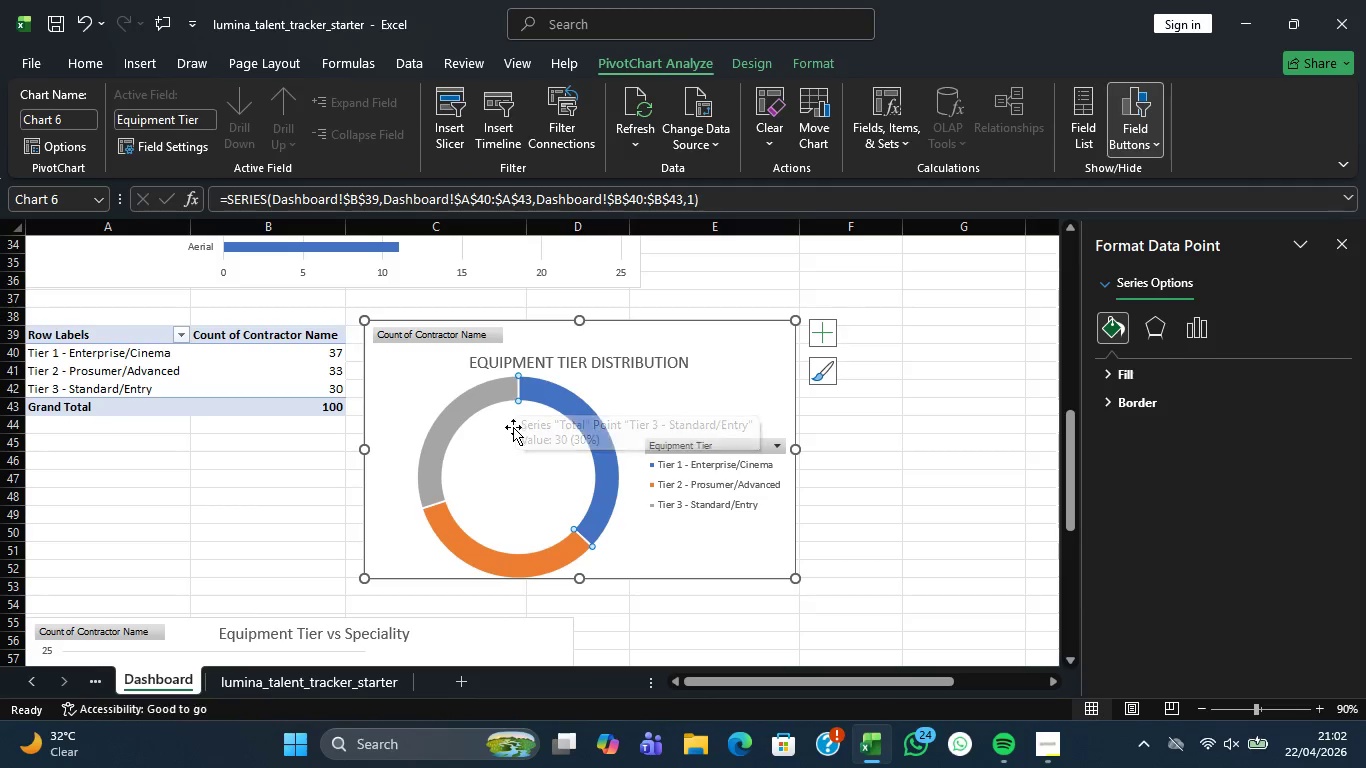 
left_click([513, 427])
 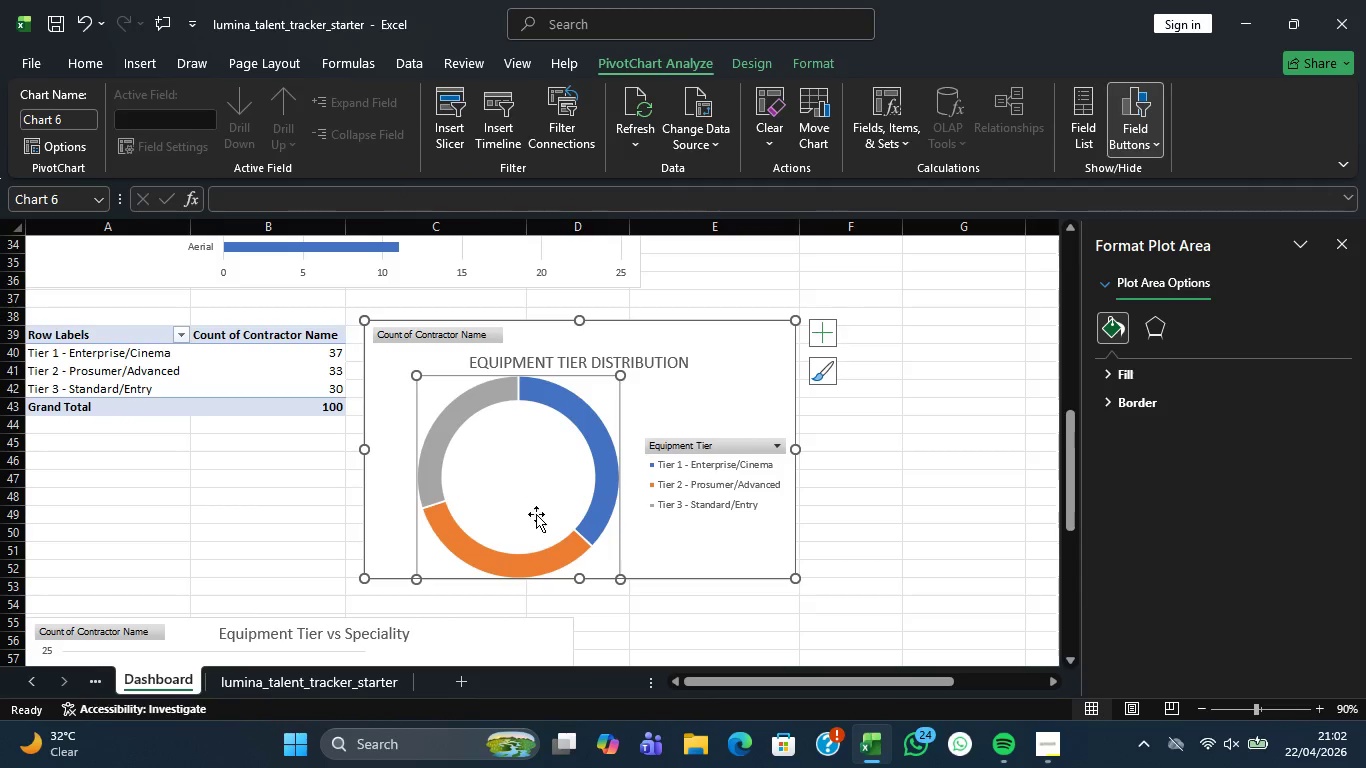 
left_click([557, 507])
 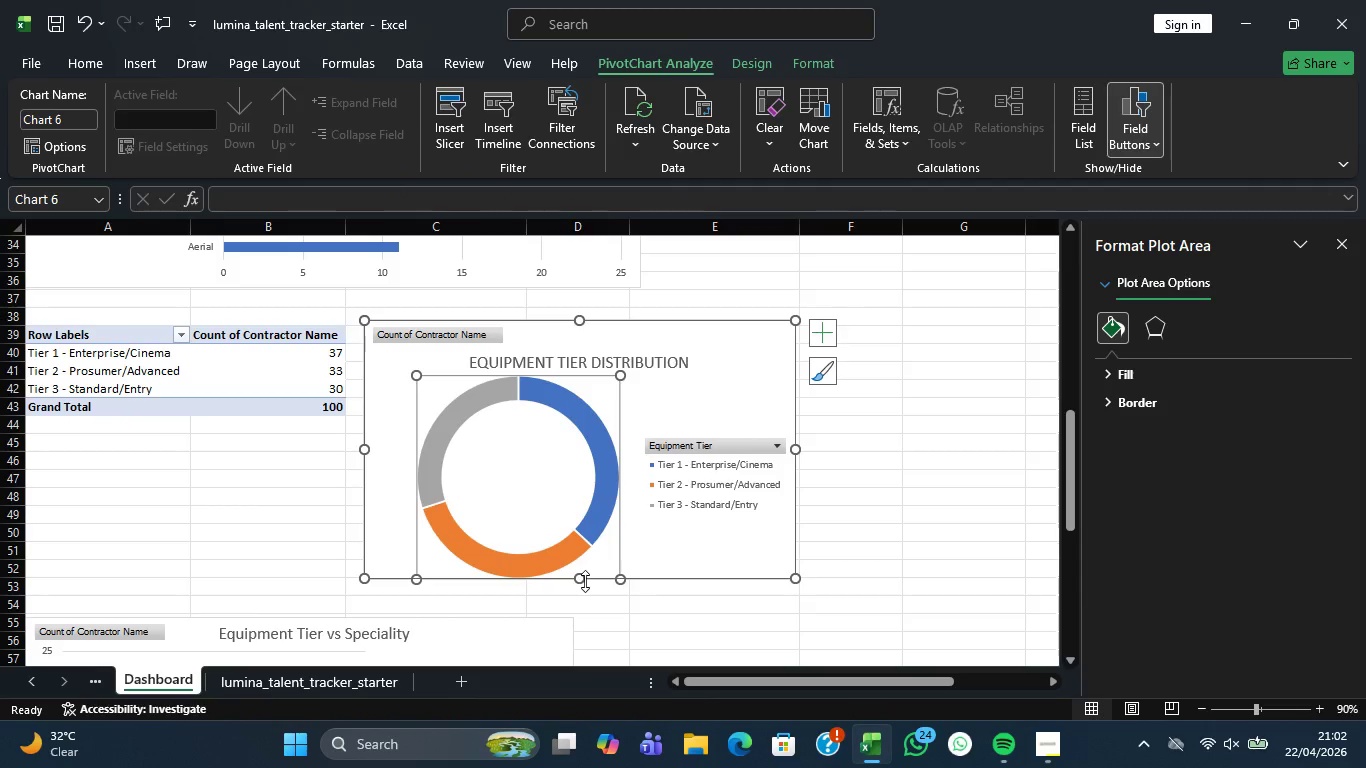 
left_click_drag(start_coordinate=[581, 581], to_coordinate=[579, 602])
 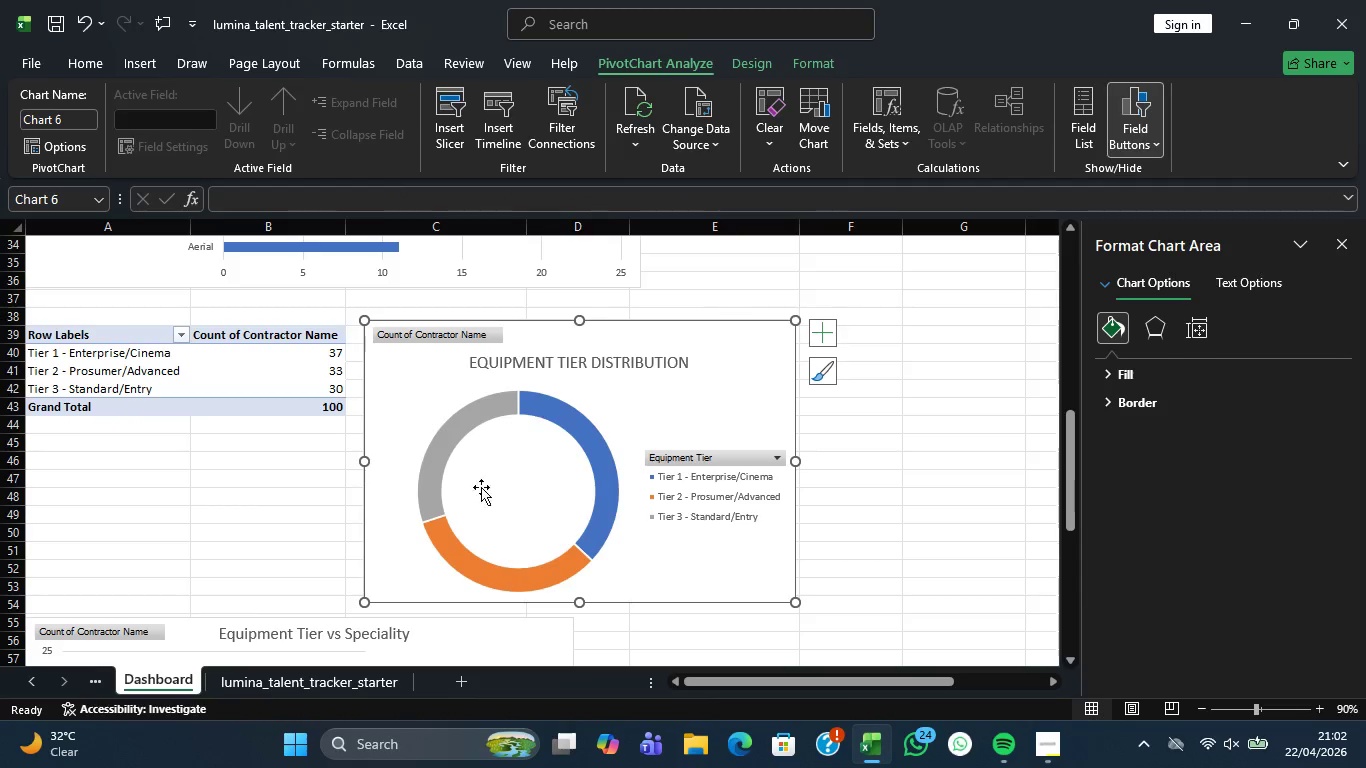 
scroll: coordinate [364, 520], scroll_direction: down, amount: 3.0
 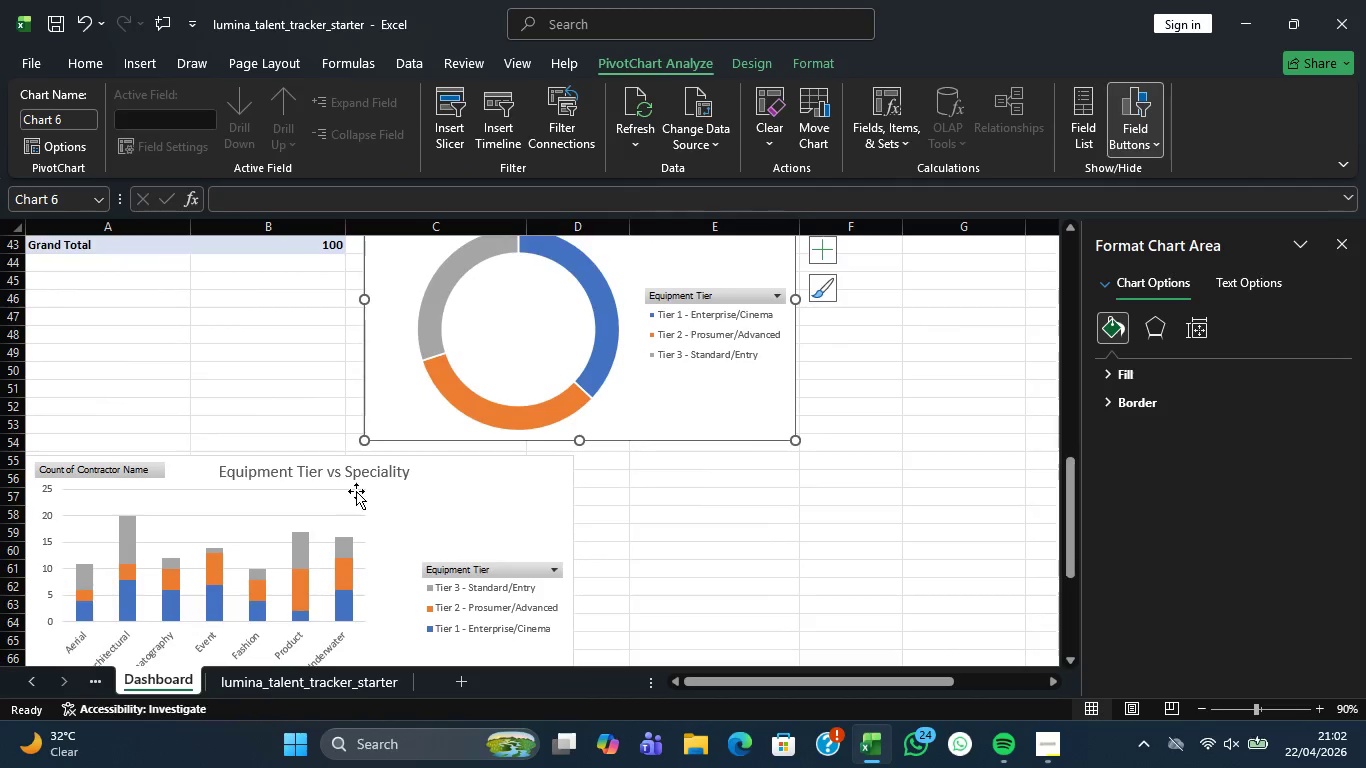 
left_click_drag(start_coordinate=[418, 457], to_coordinate=[446, 542])
 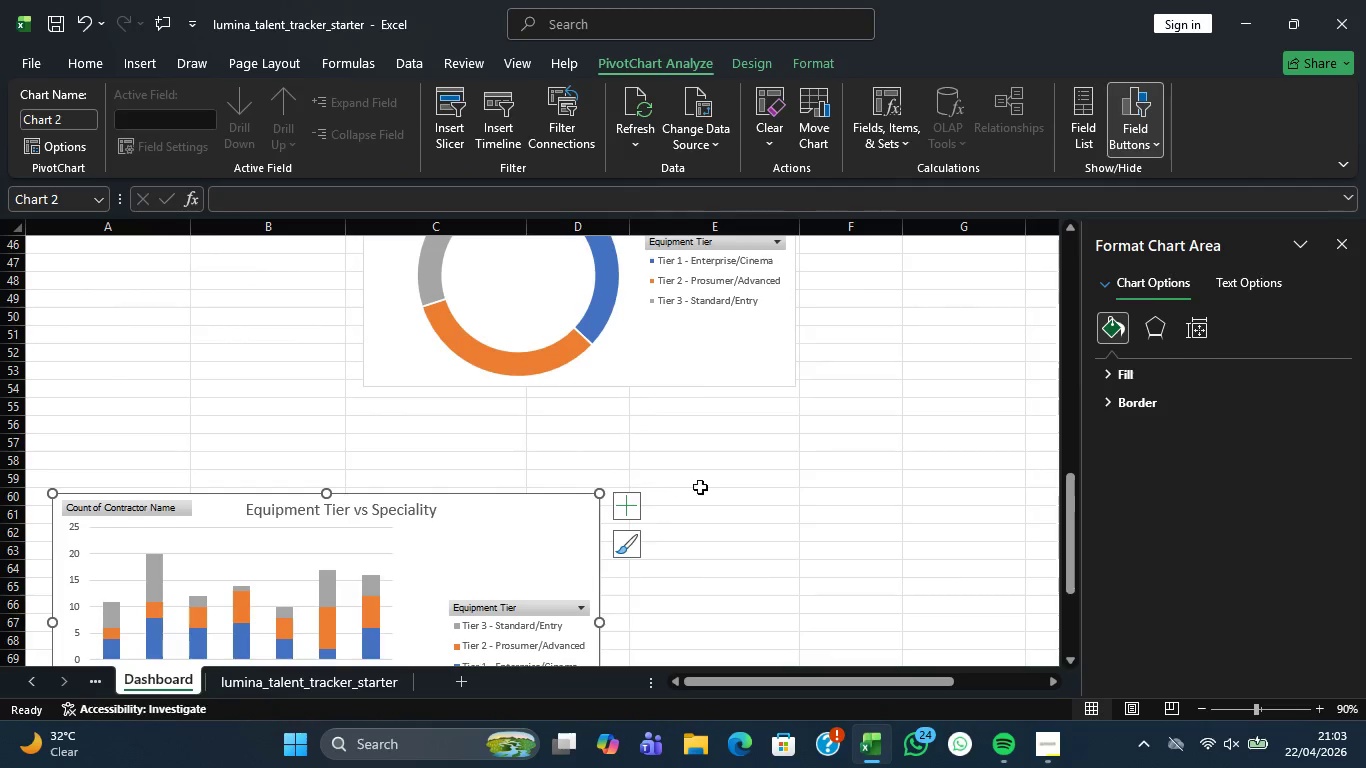 
scroll: coordinate [356, 491], scroll_direction: down, amount: 1.0
 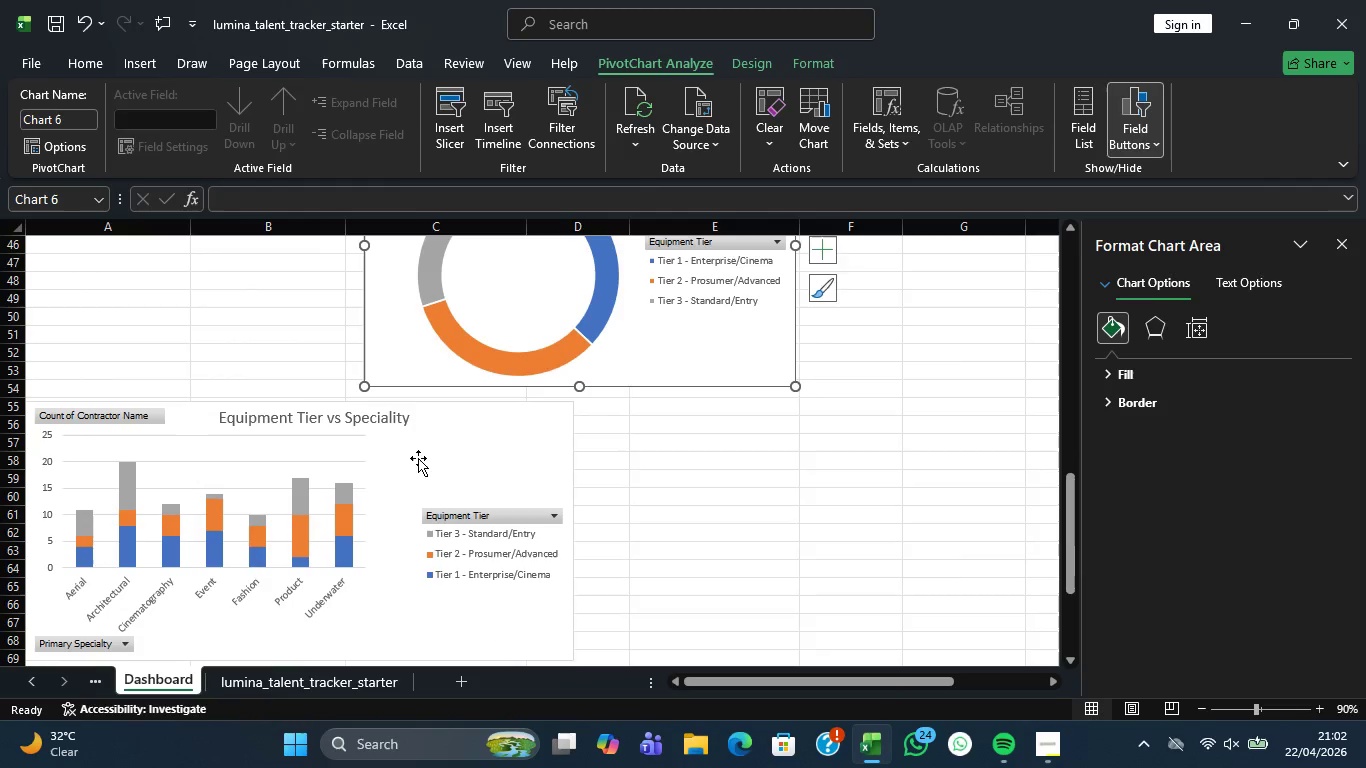 
scroll: coordinate [728, 486], scroll_direction: up, amount: 3.0
 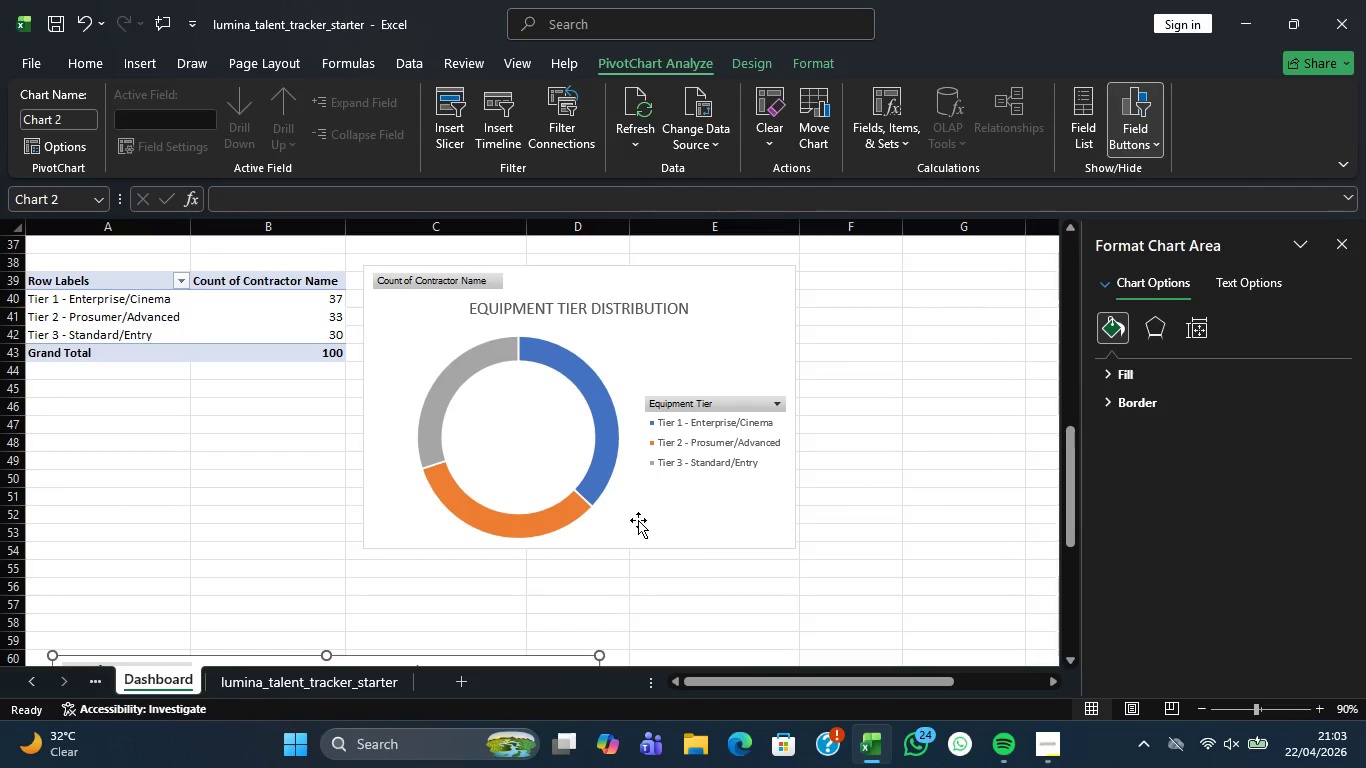 
left_click_drag(start_coordinate=[631, 516], to_coordinate=[290, 615])
 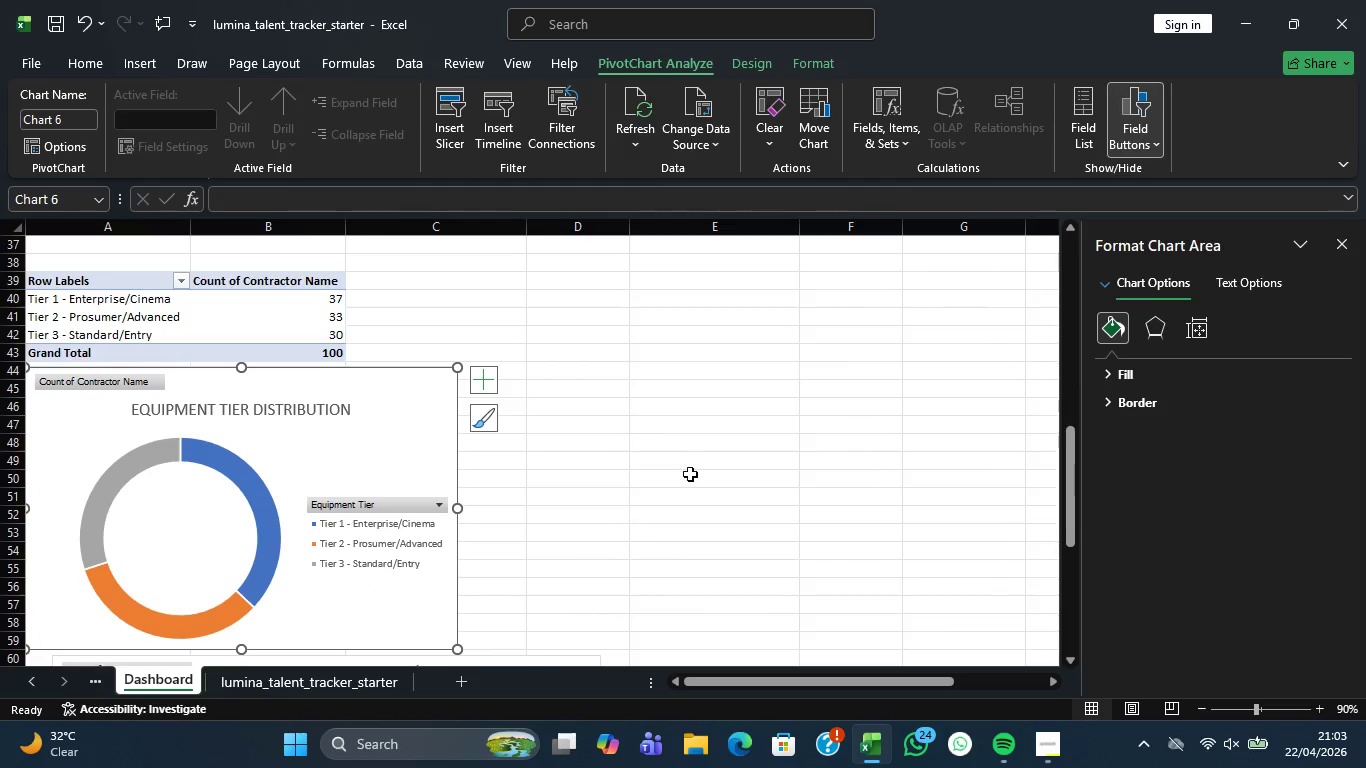 
scroll: coordinate [735, 481], scroll_direction: up, amount: 9.0
 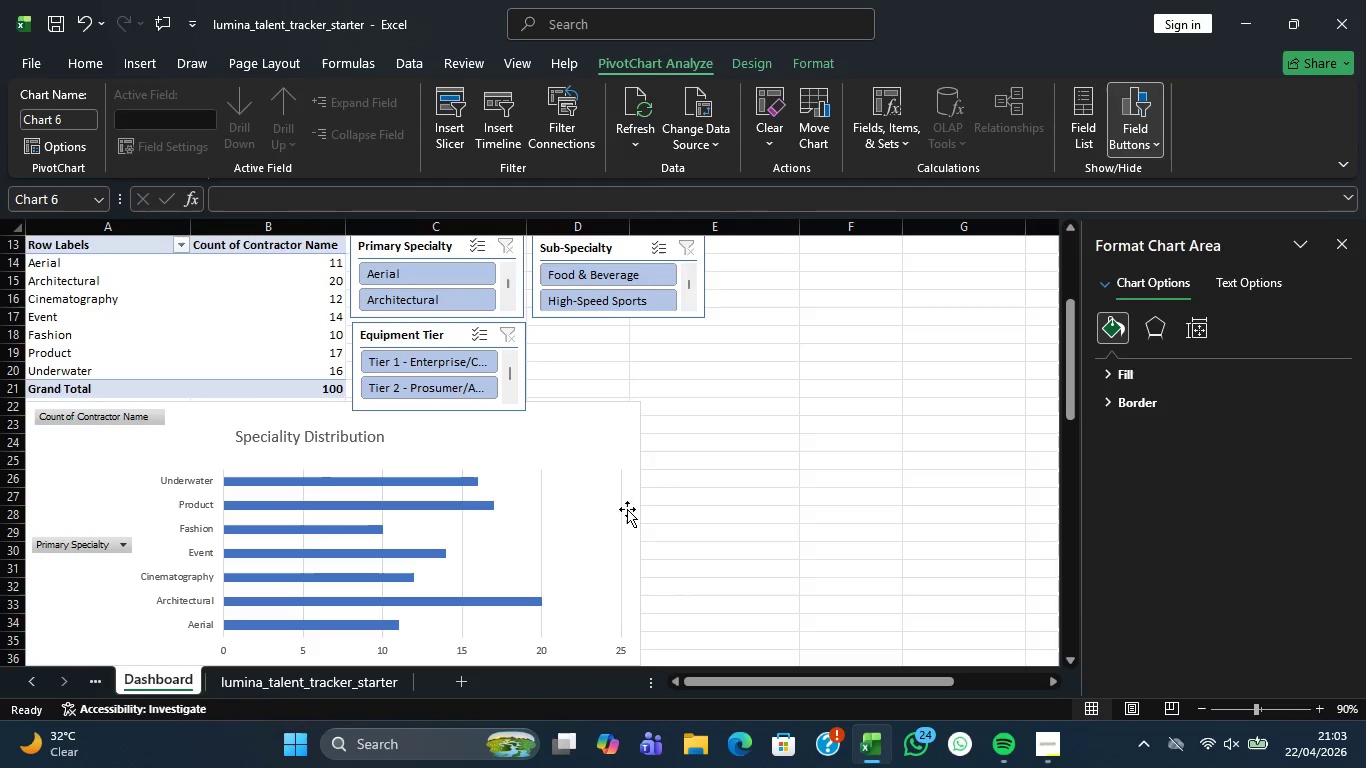 
left_click([605, 516])
 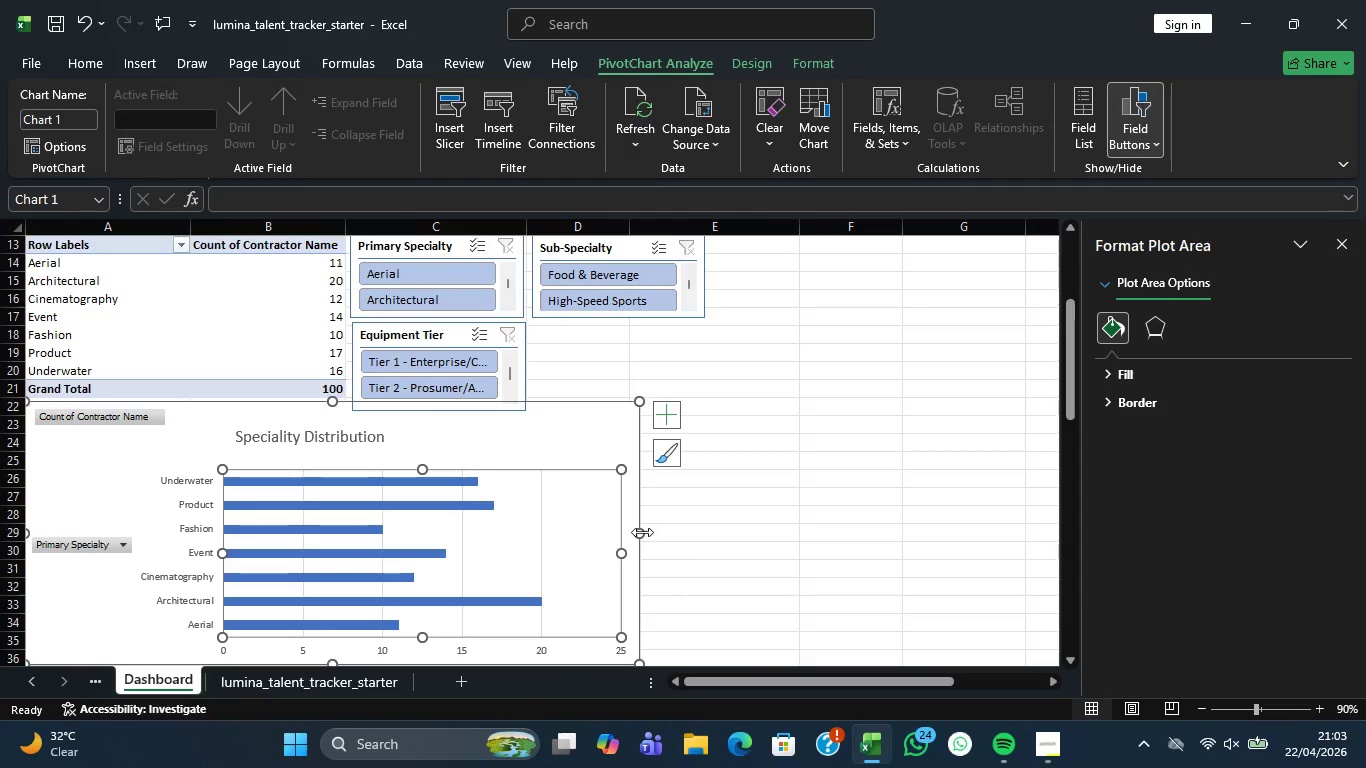 
left_click_drag(start_coordinate=[642, 532], to_coordinate=[978, 553])
 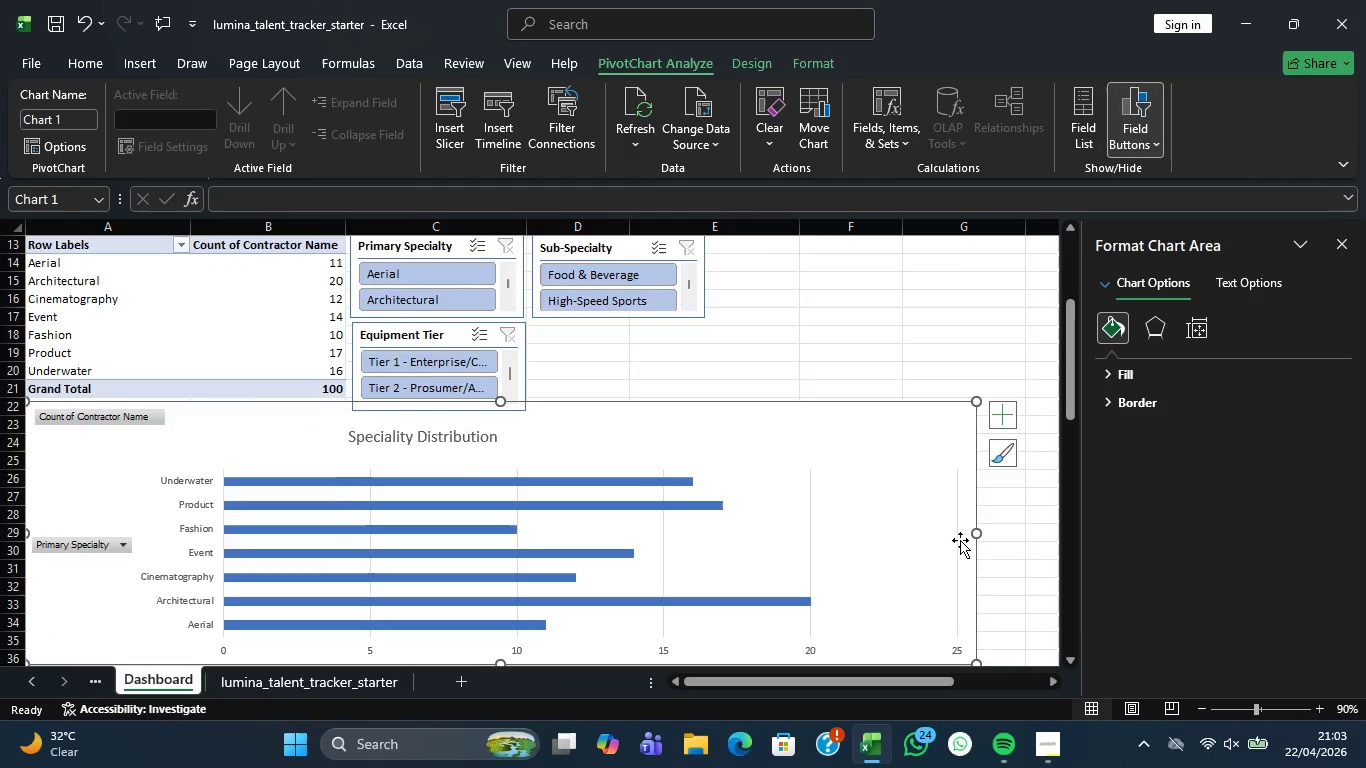 
scroll: coordinate [969, 531], scroll_direction: none, amount: 0.0
 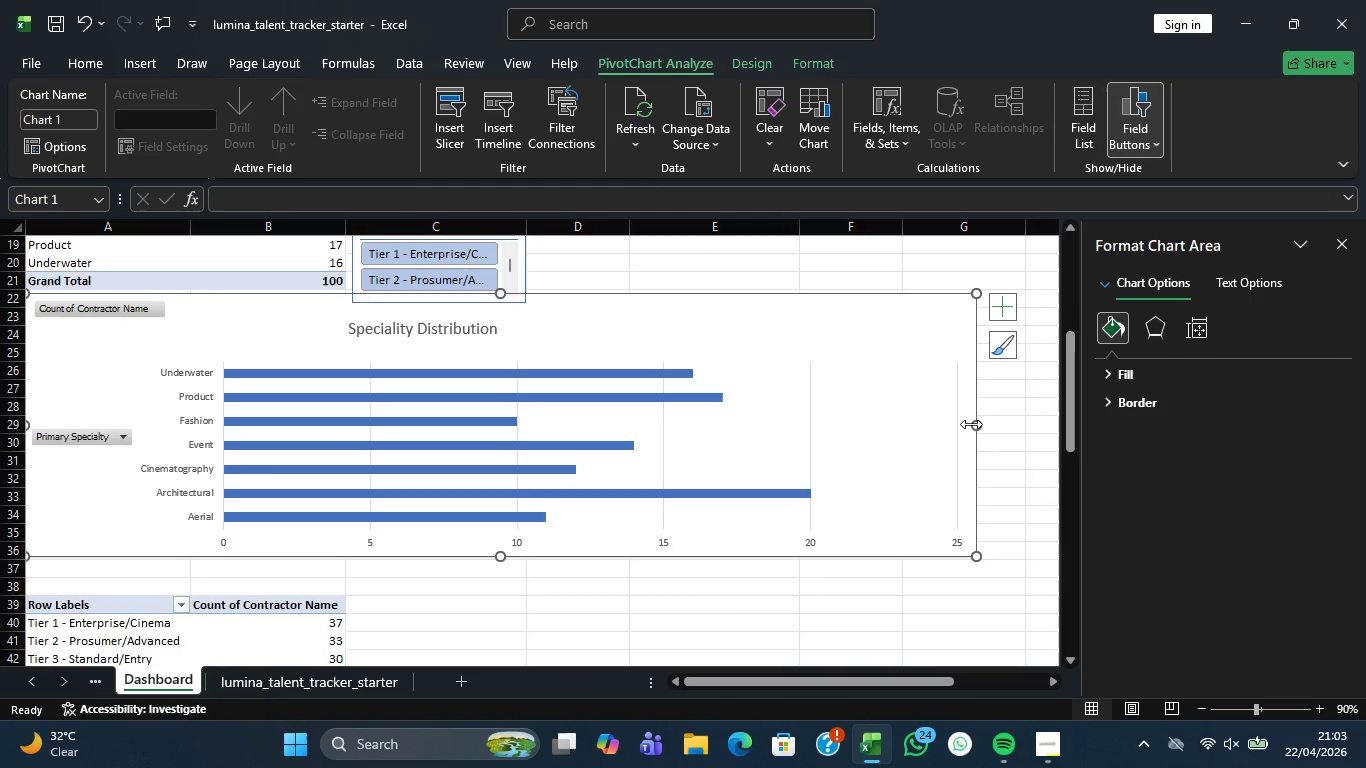 
left_click_drag(start_coordinate=[971, 424], to_coordinate=[1031, 424])
 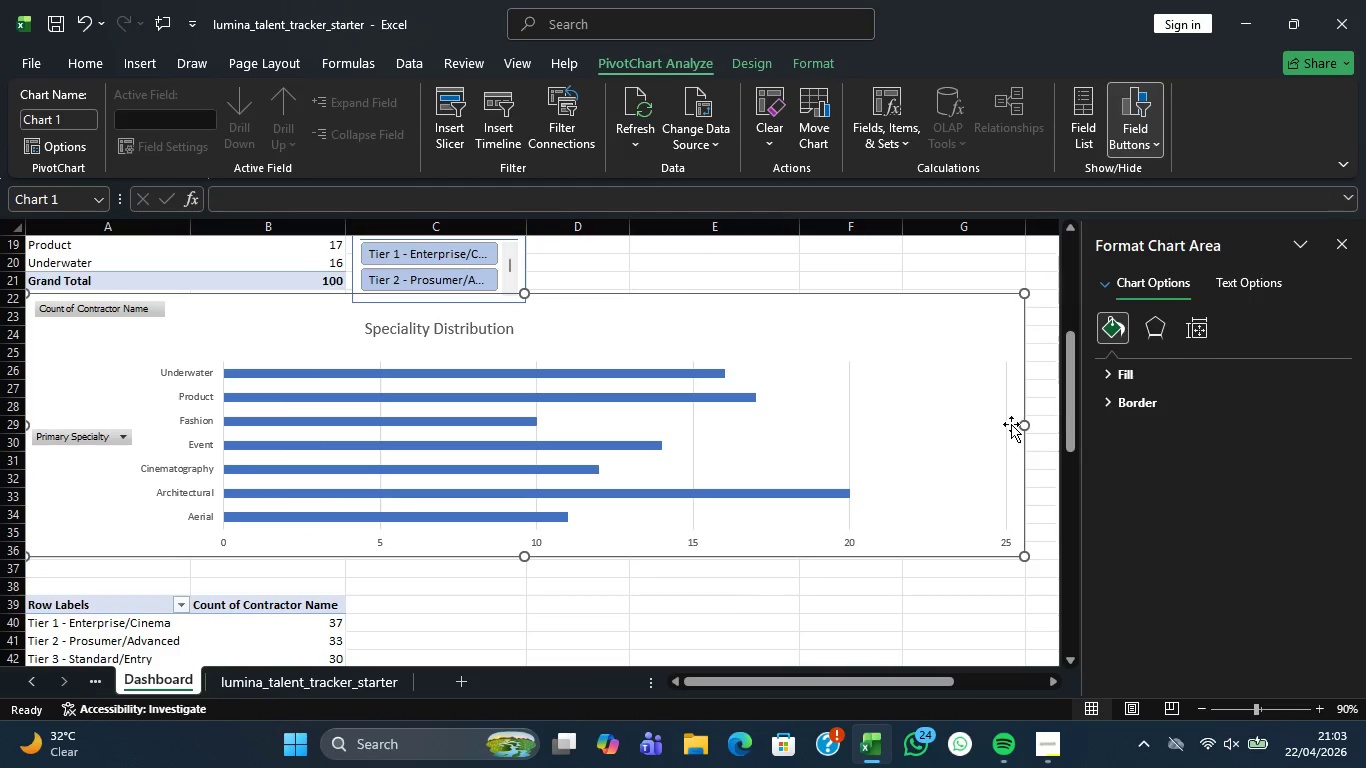 
scroll: coordinate [1010, 424], scroll_direction: up, amount: 4.0
 